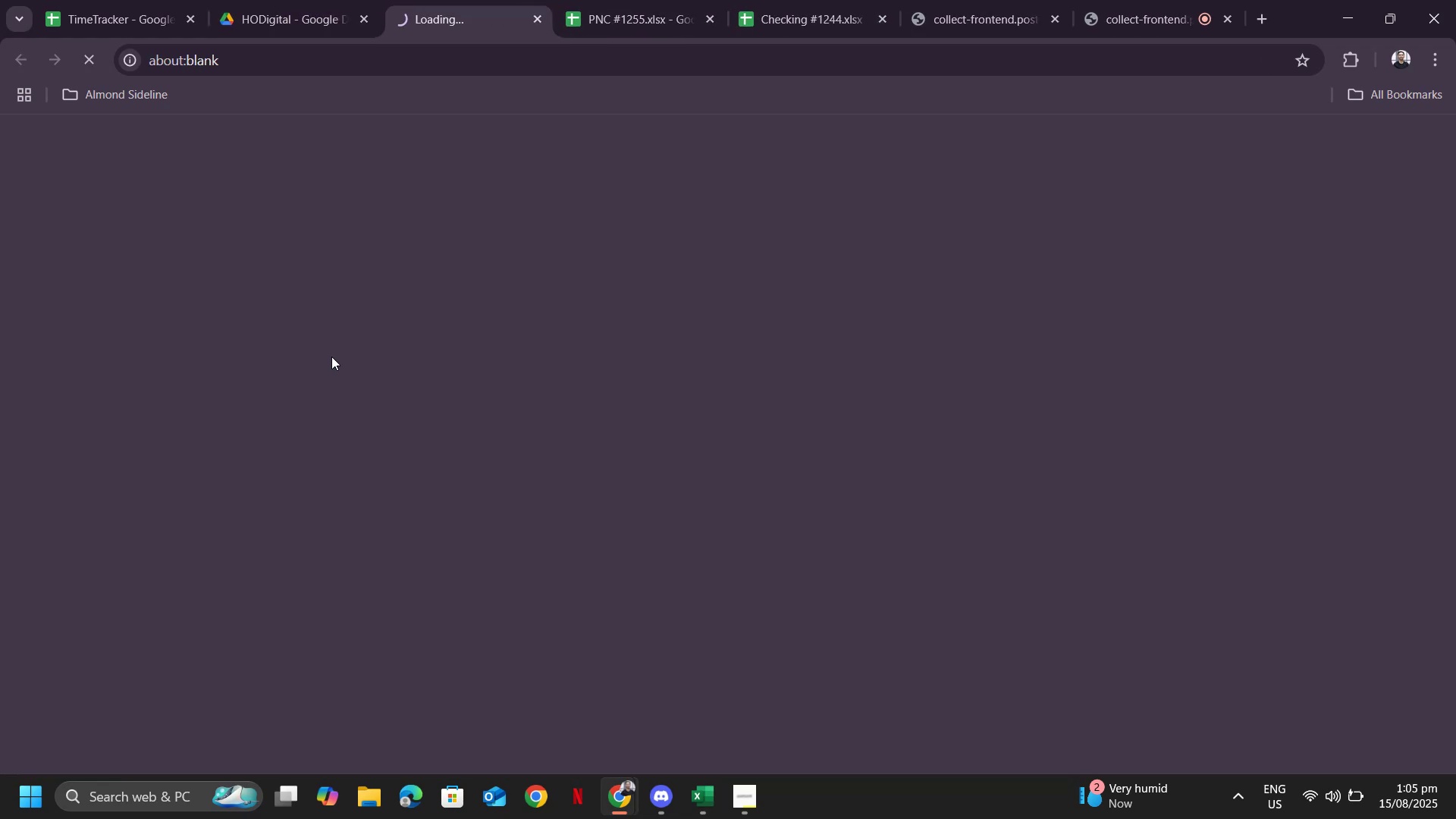 
key(Alt+AltLeft)
 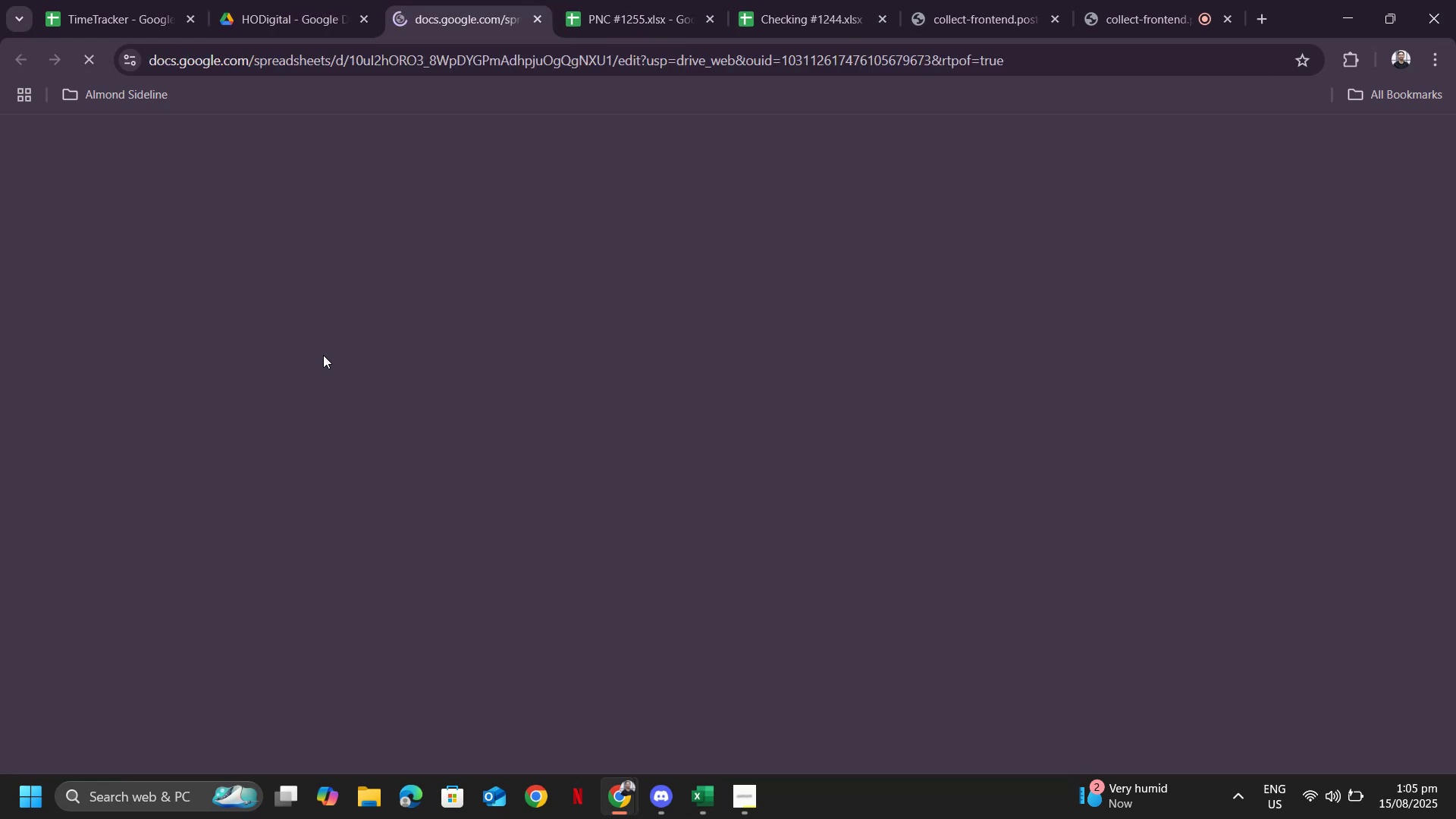 
key(Alt+Tab)
 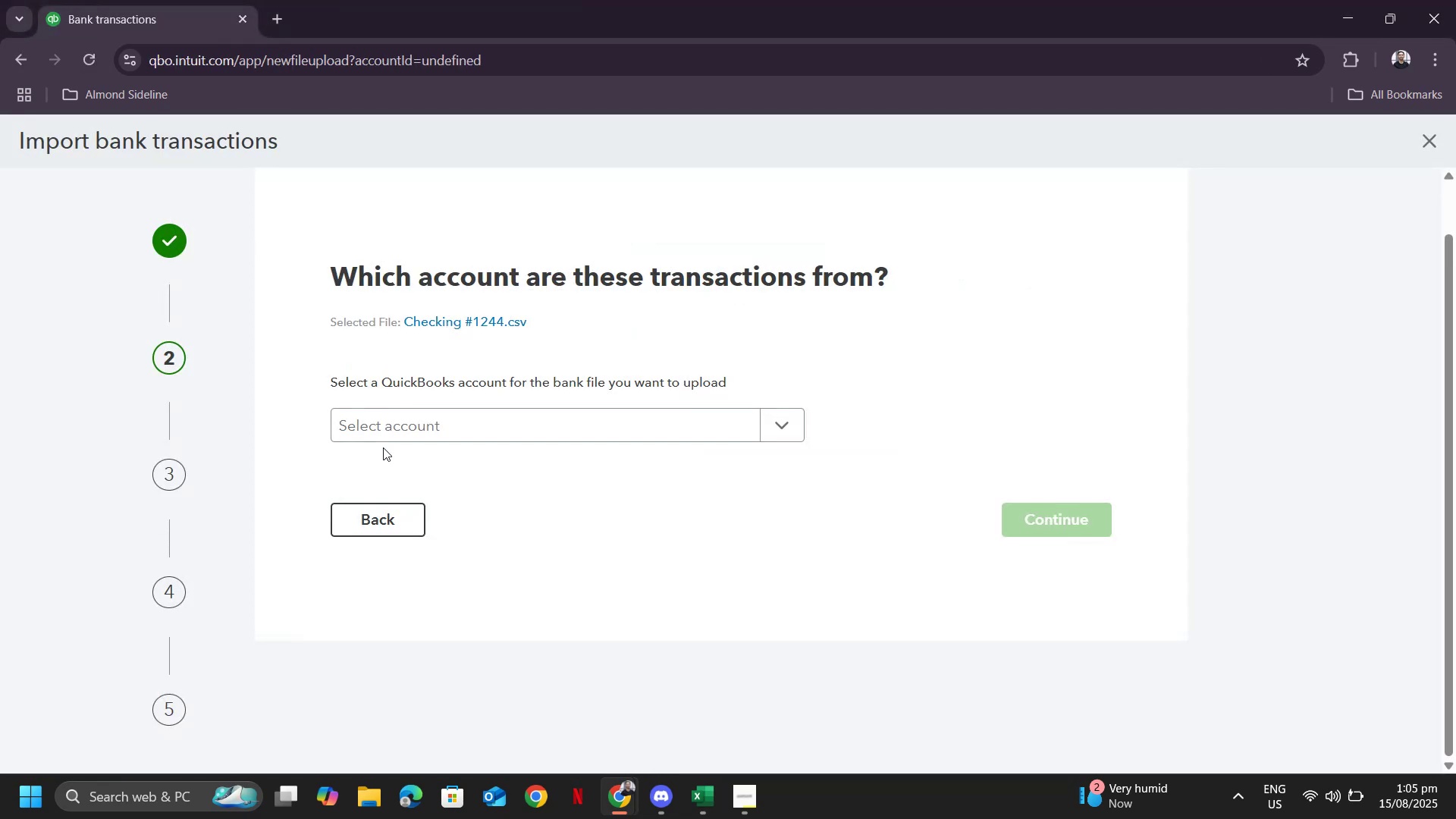 
left_click([391, 430])
 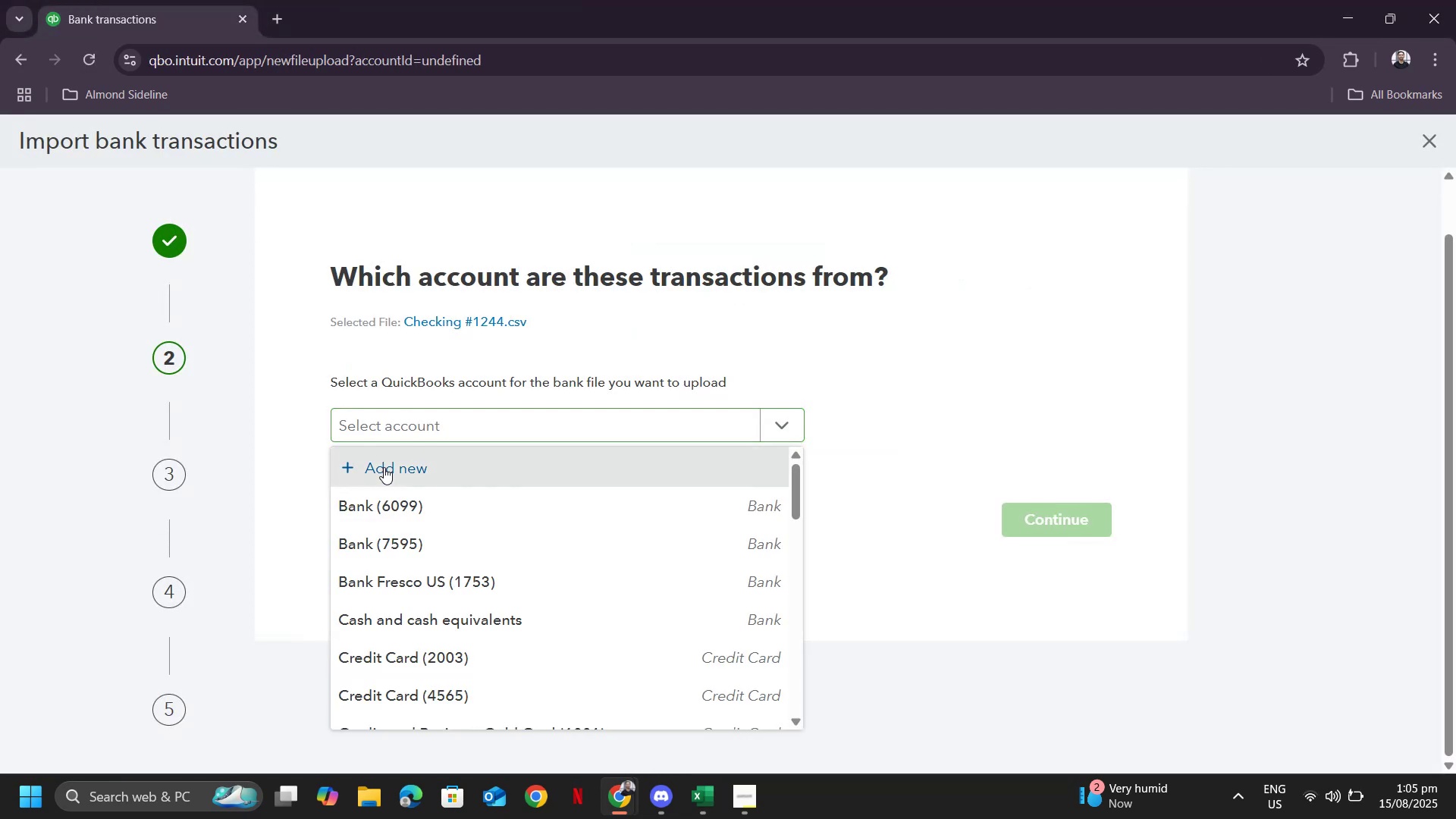 
key(Alt+AltLeft)
 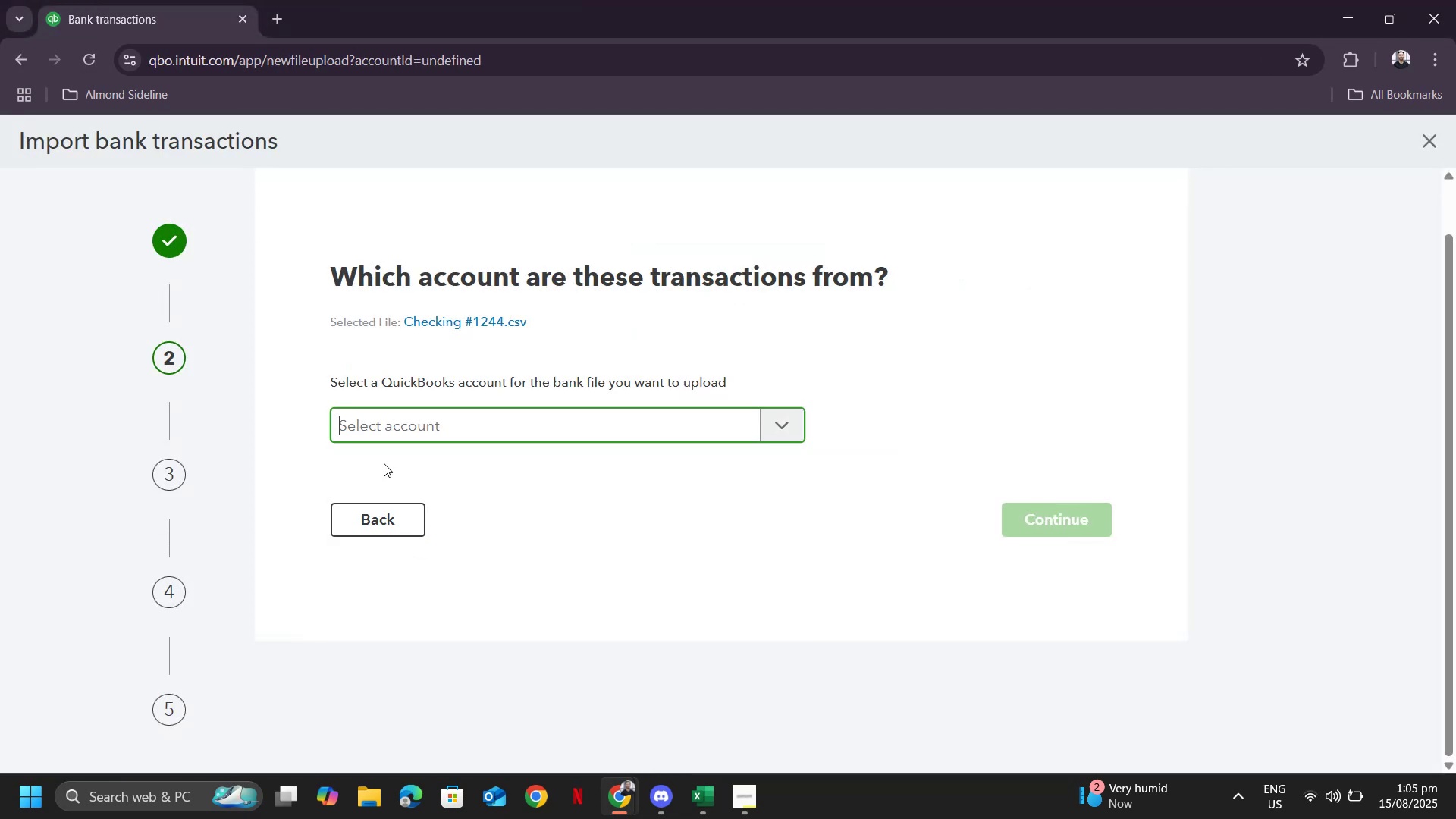 
key(Alt+Tab)
 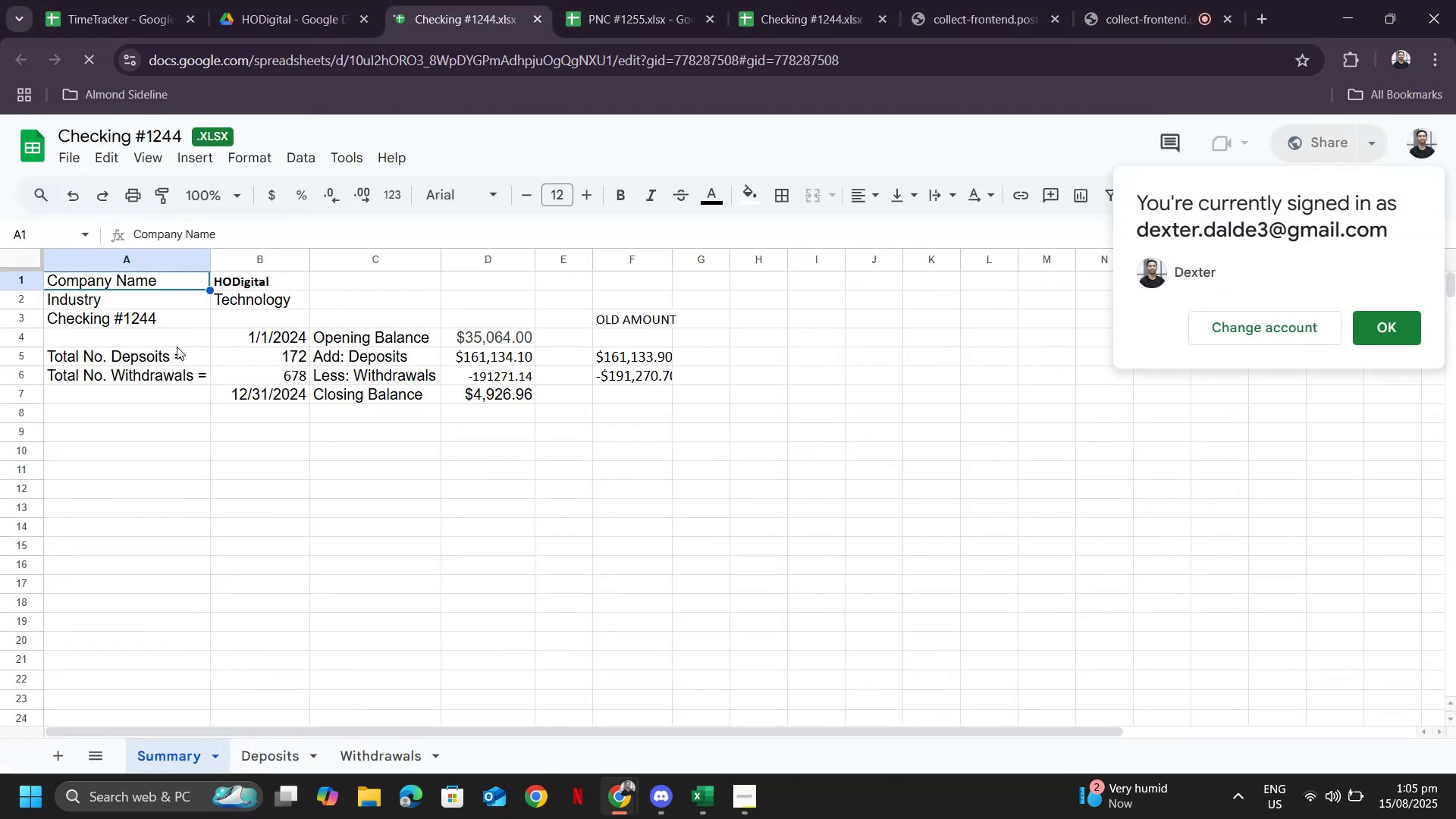 
left_click([123, 328])
 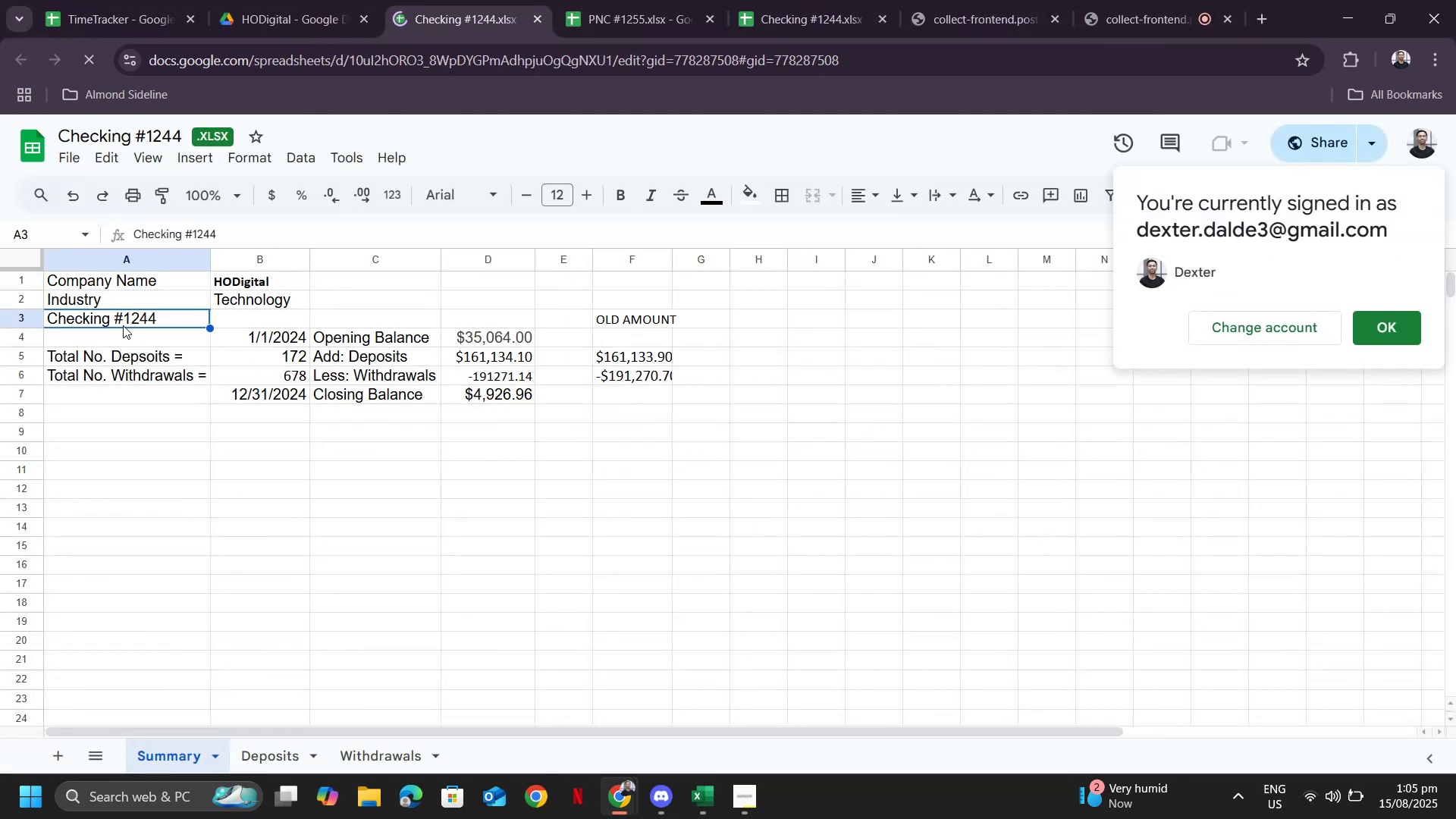 
key(Control+ControlLeft)
 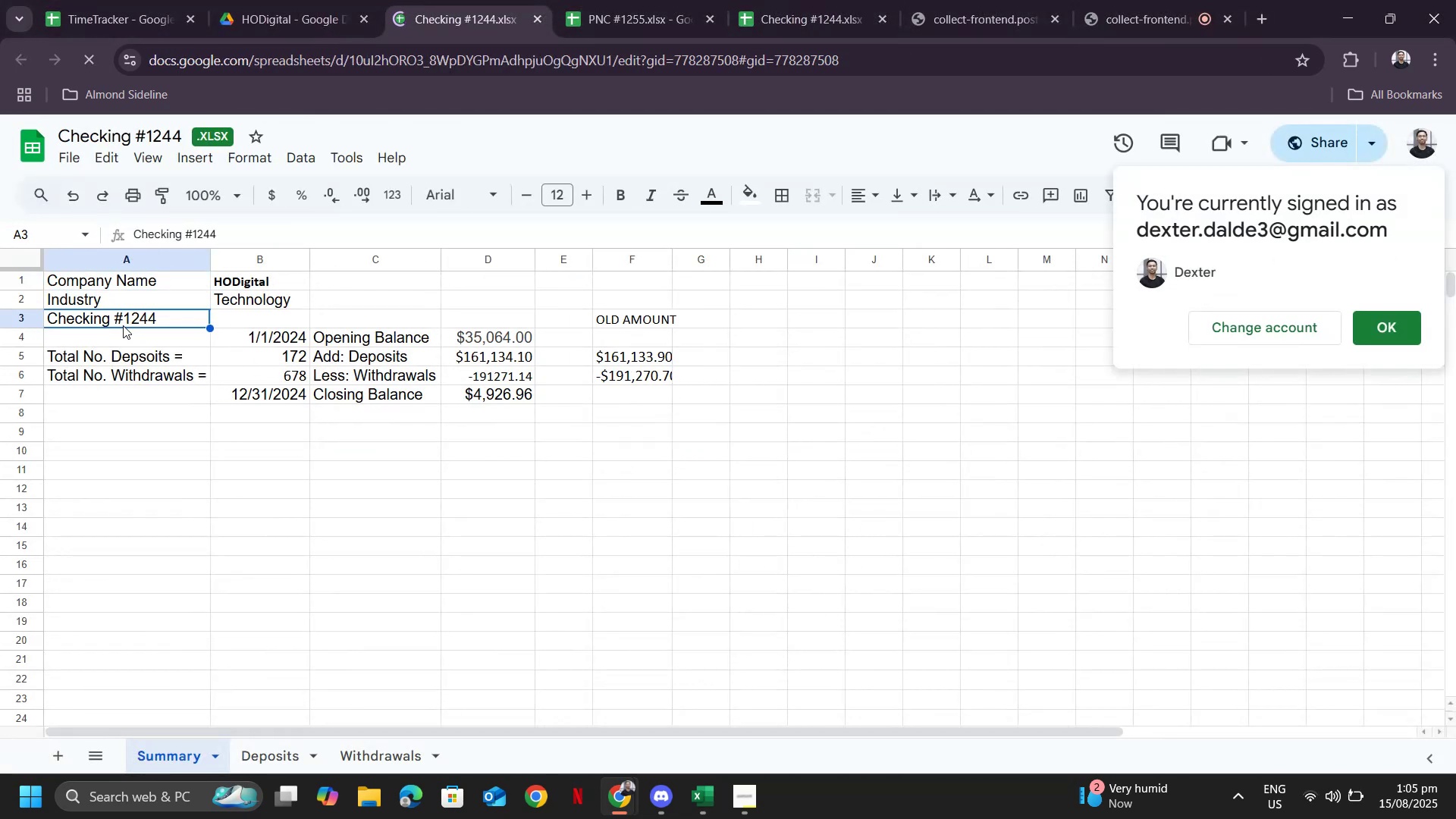 
key(Control+C)
 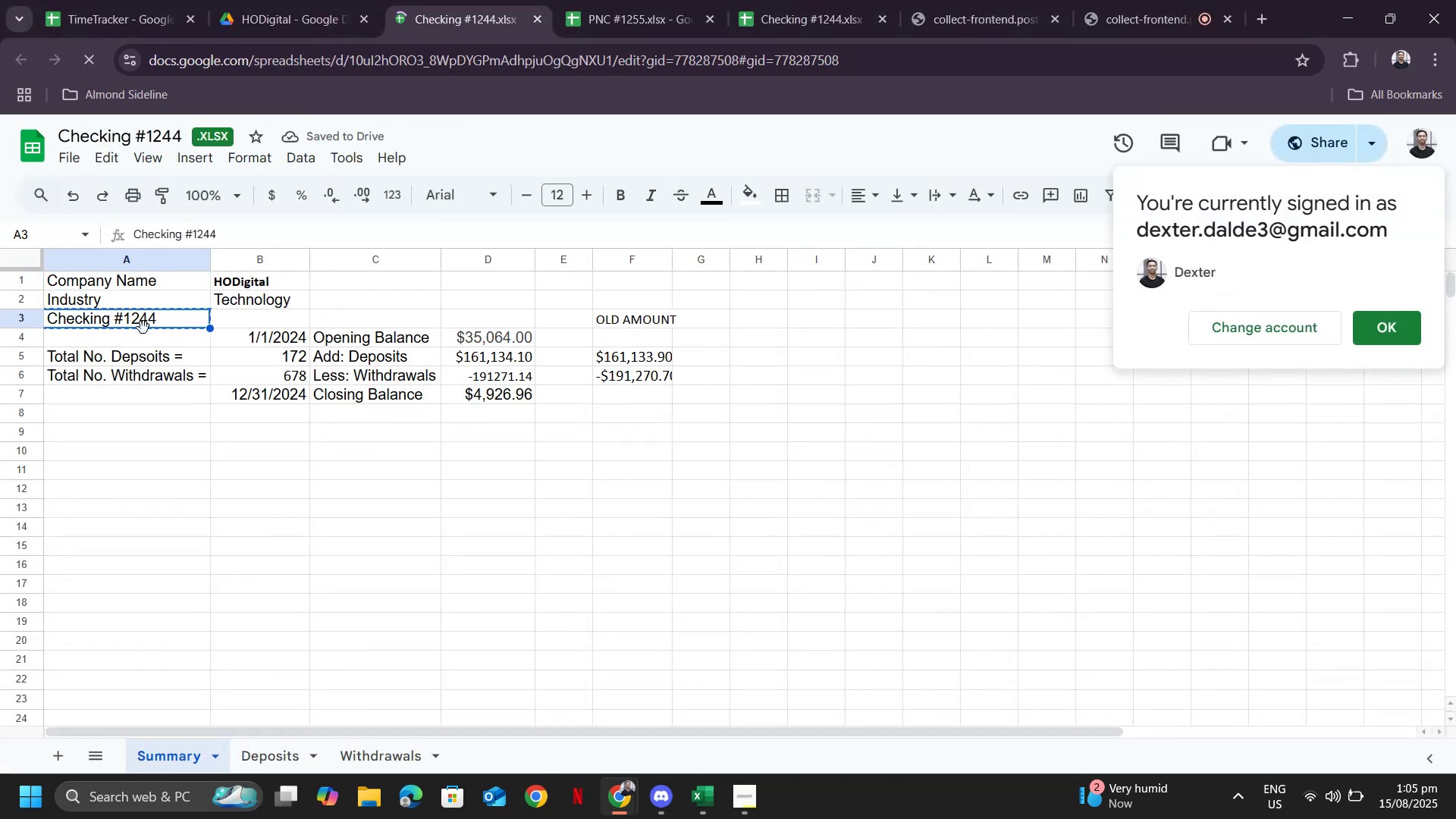 
key(Alt+AltLeft)
 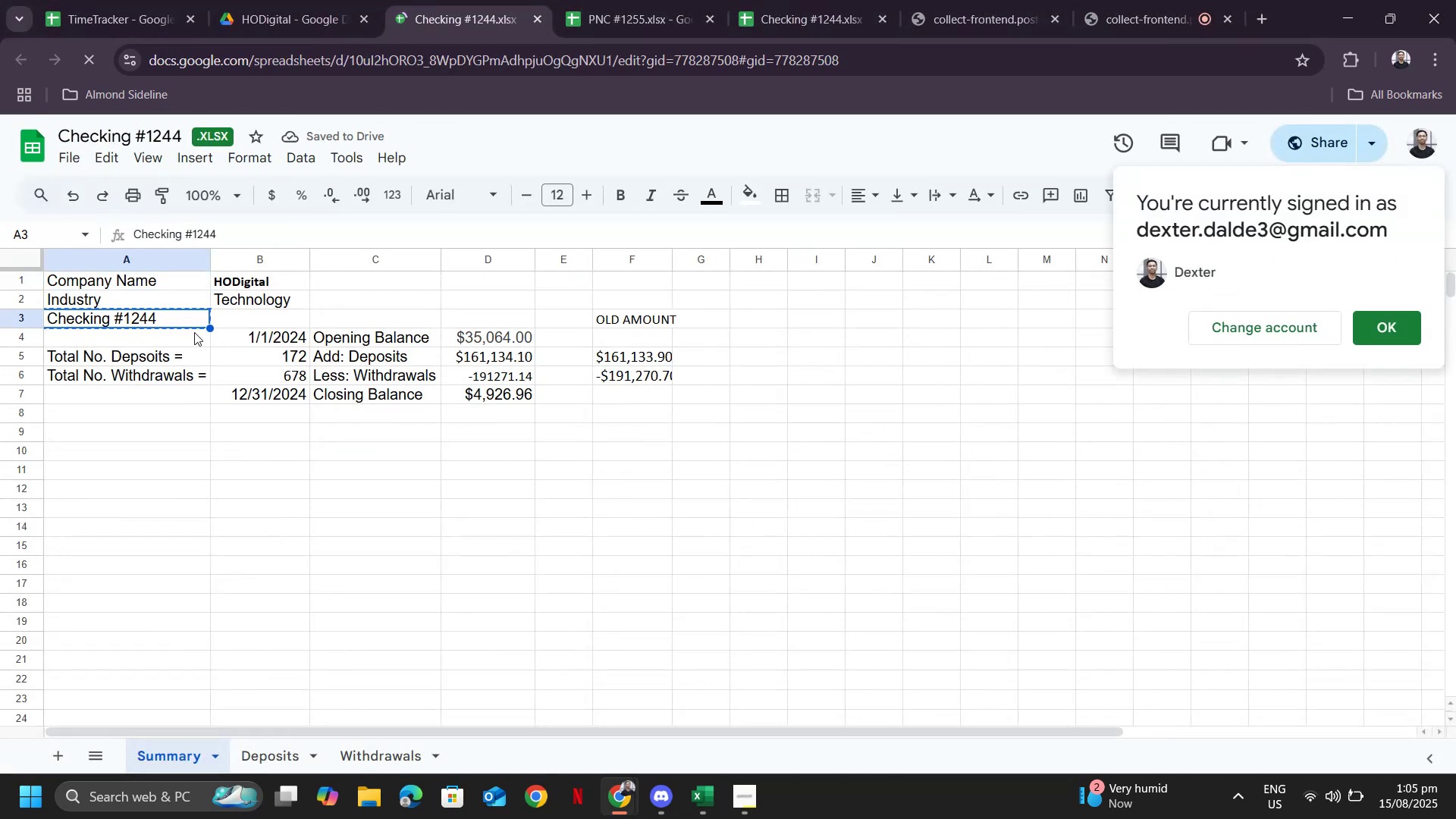 
key(Alt+Tab)
 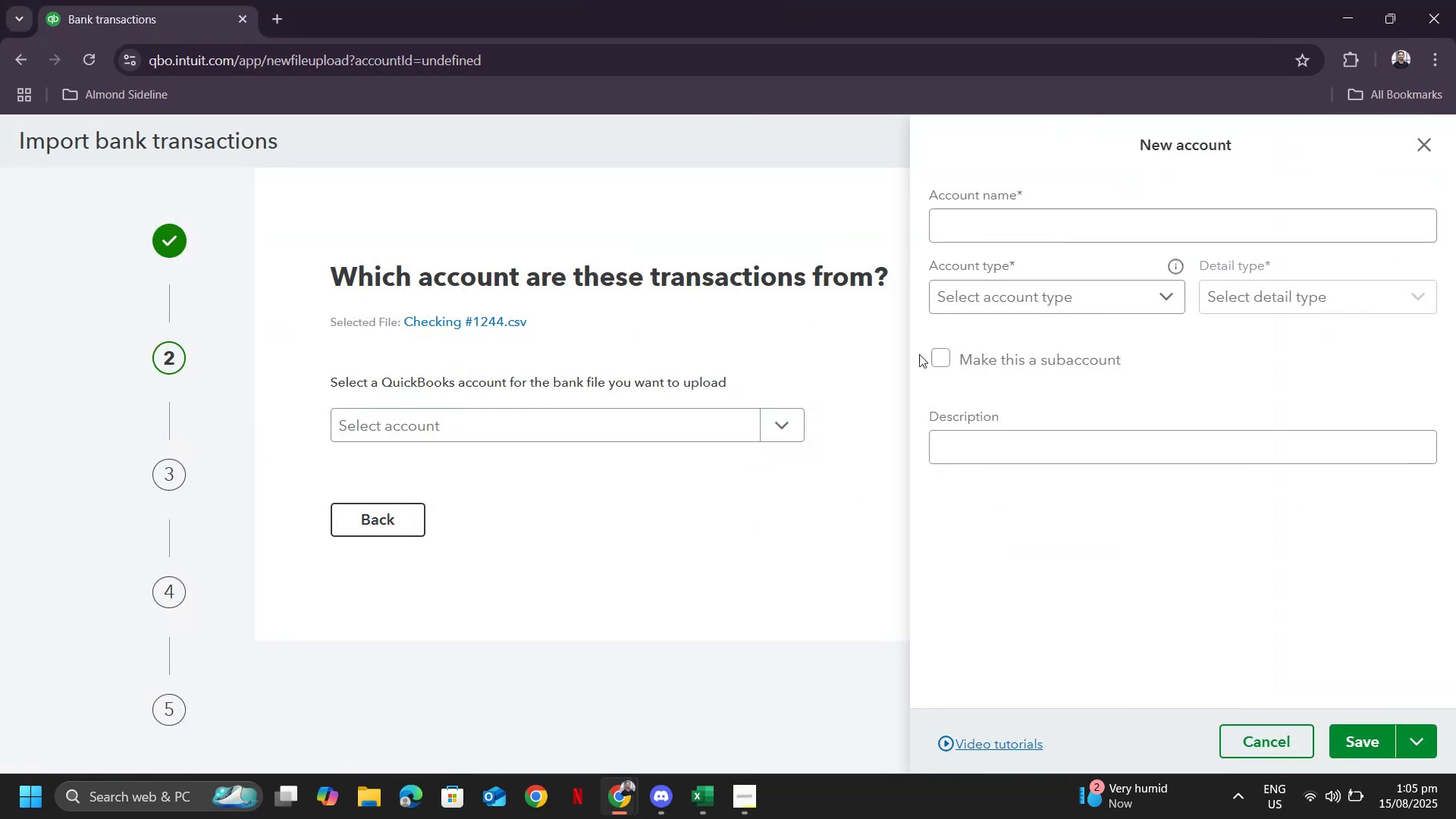 
key(Control+V)
 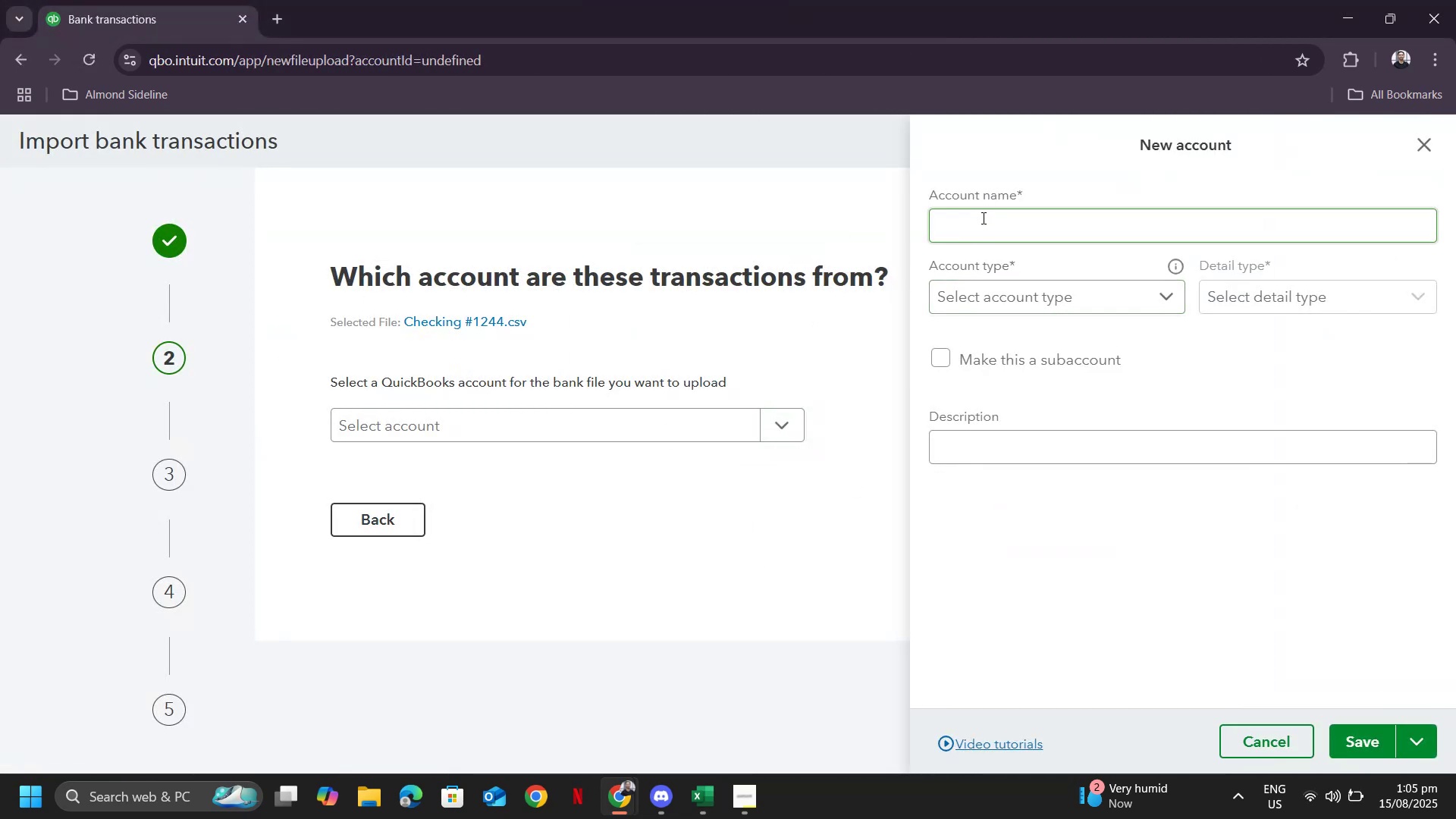 
left_click([982, 218])
 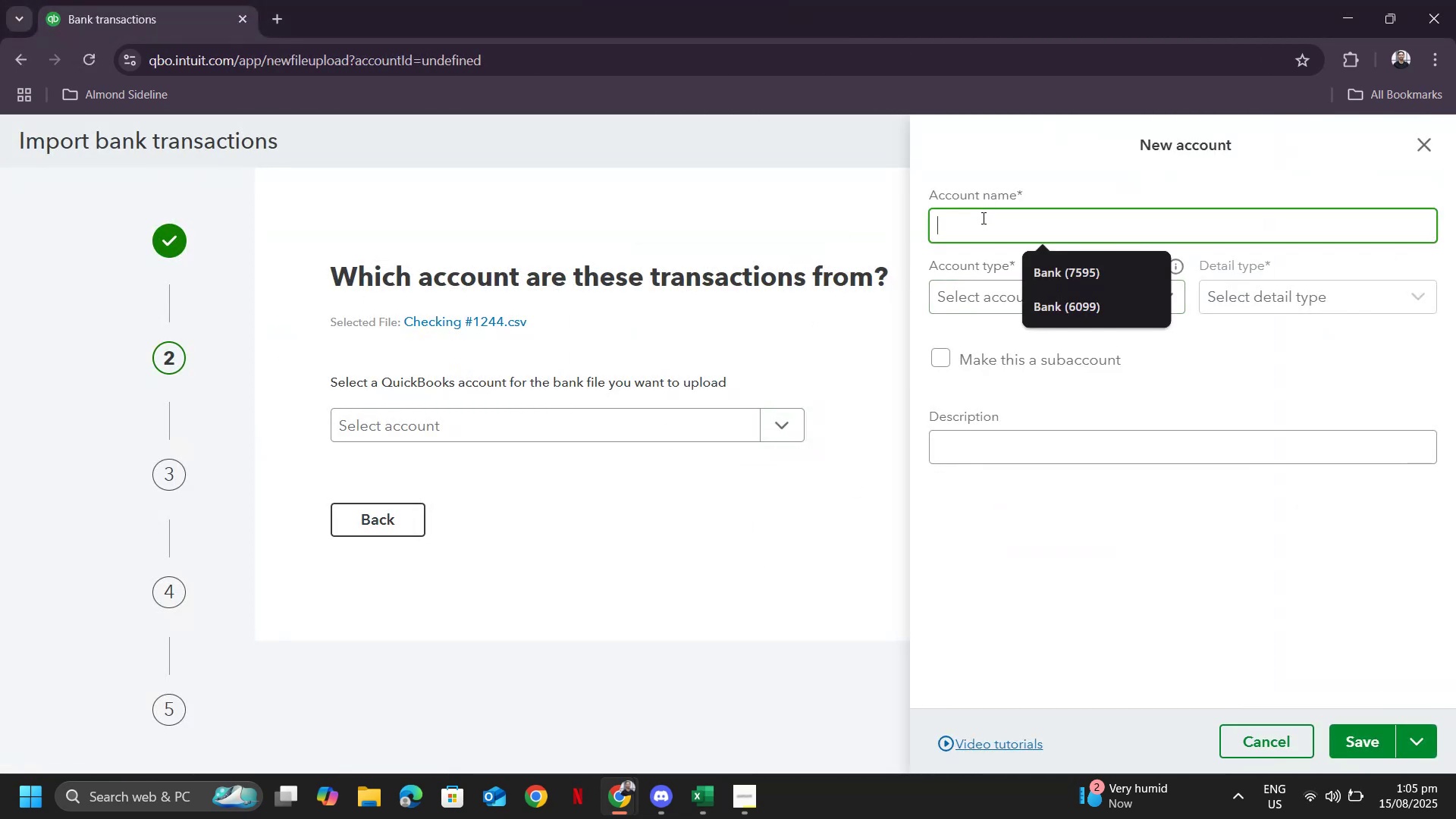 
key(Control+V)
 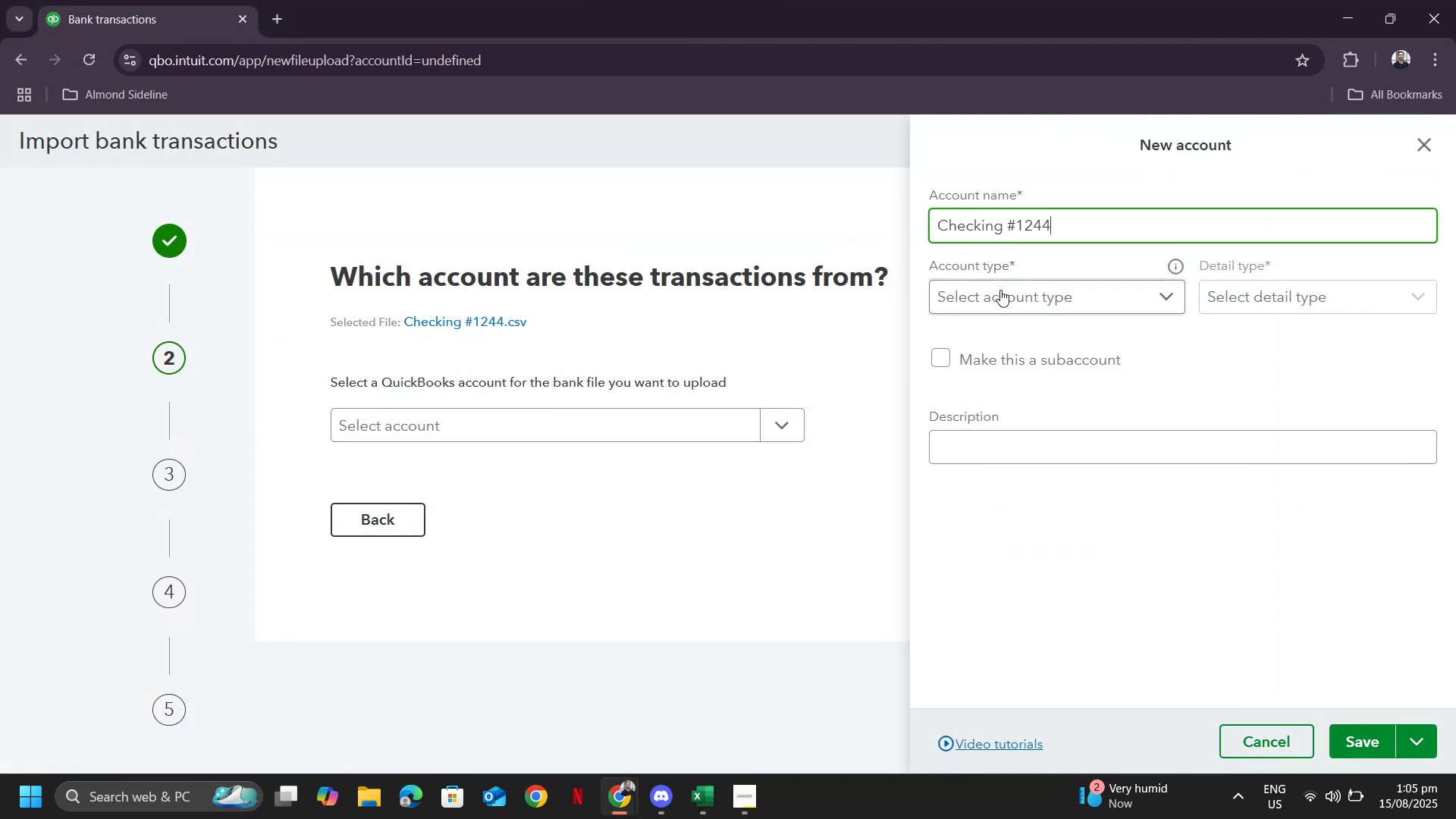 
left_click([1000, 290])
 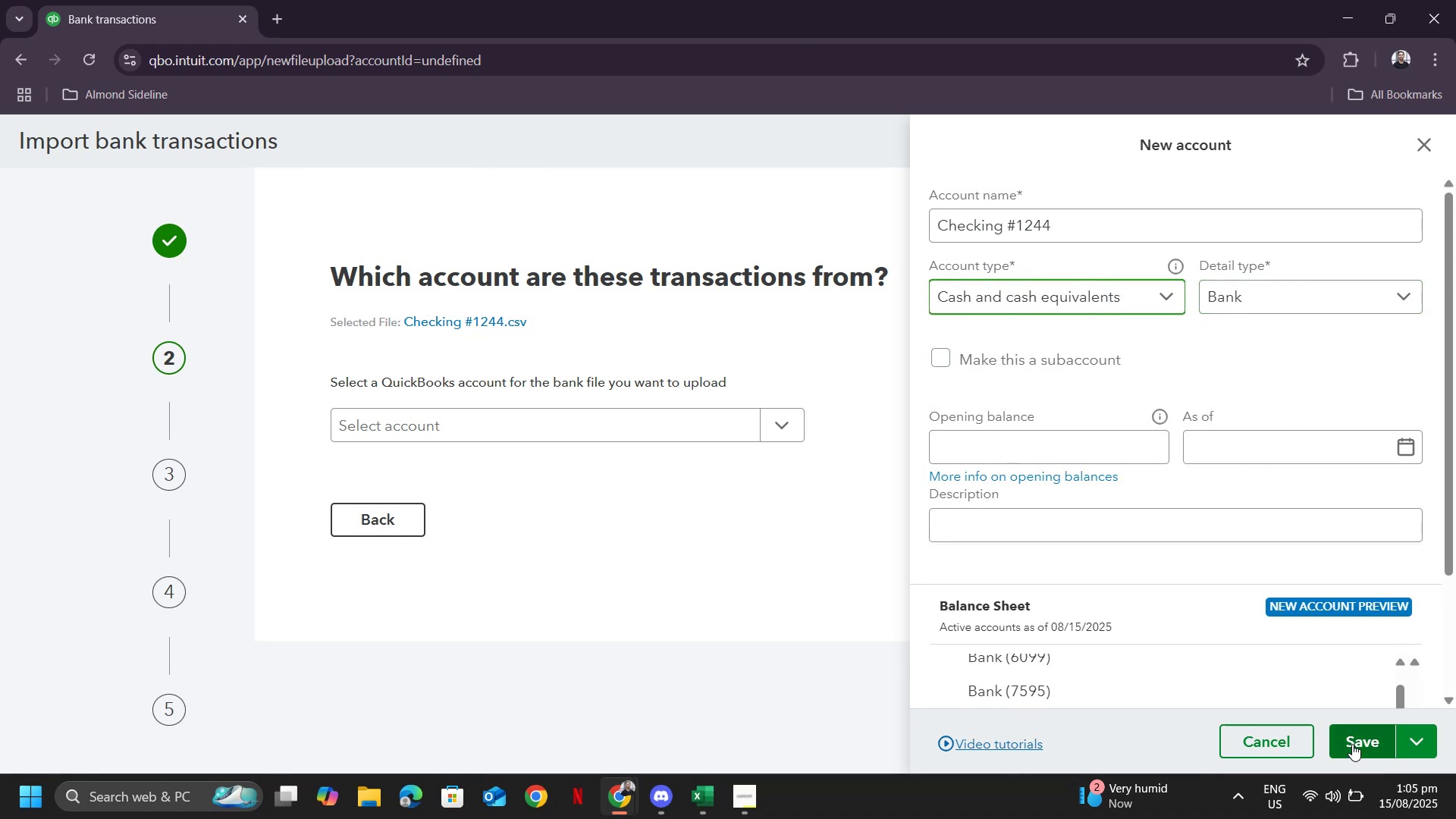 
scroll: coordinate [1232, 601], scroll_direction: down, amount: 3.0
 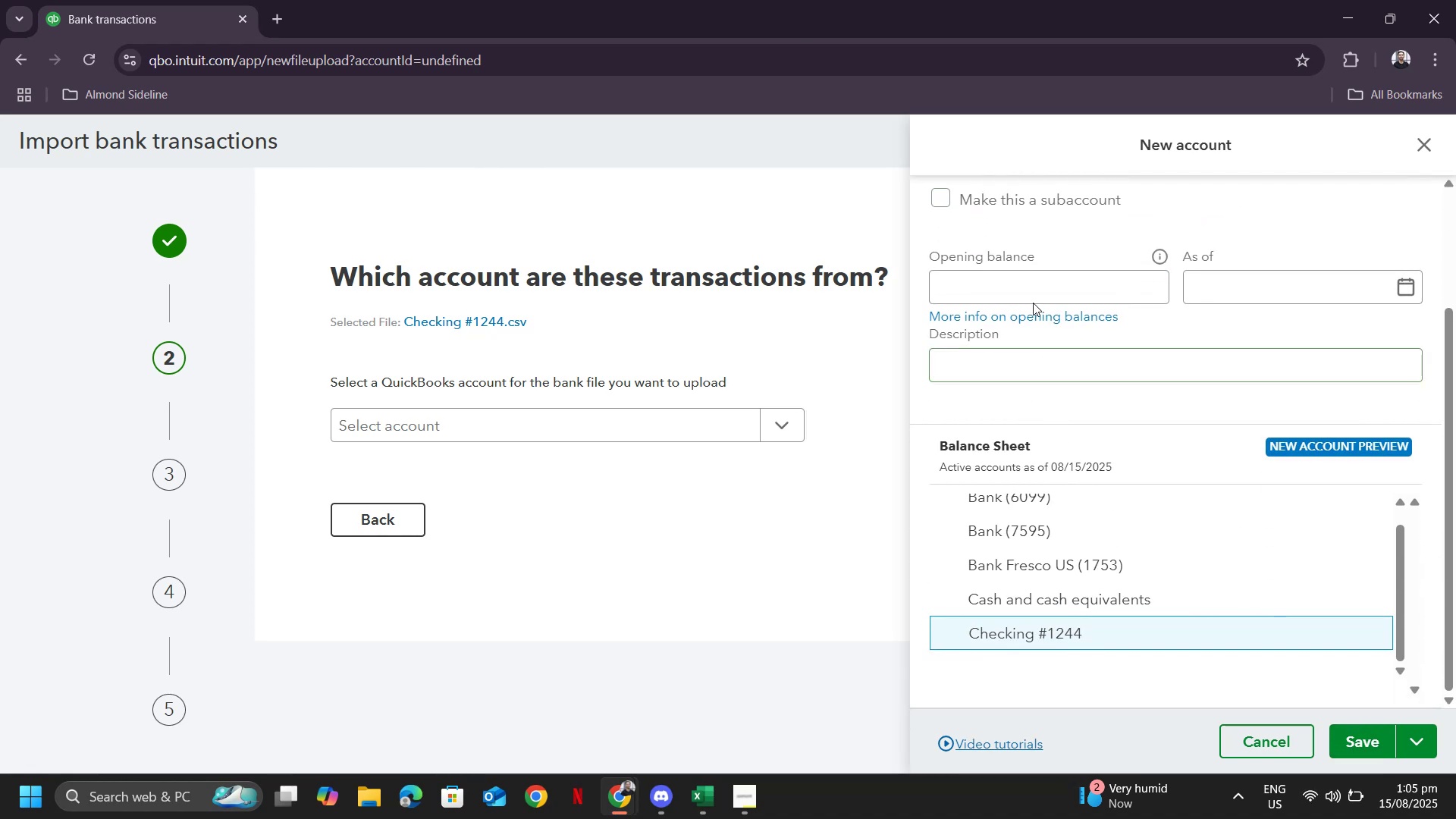 
key(Alt+AltLeft)
 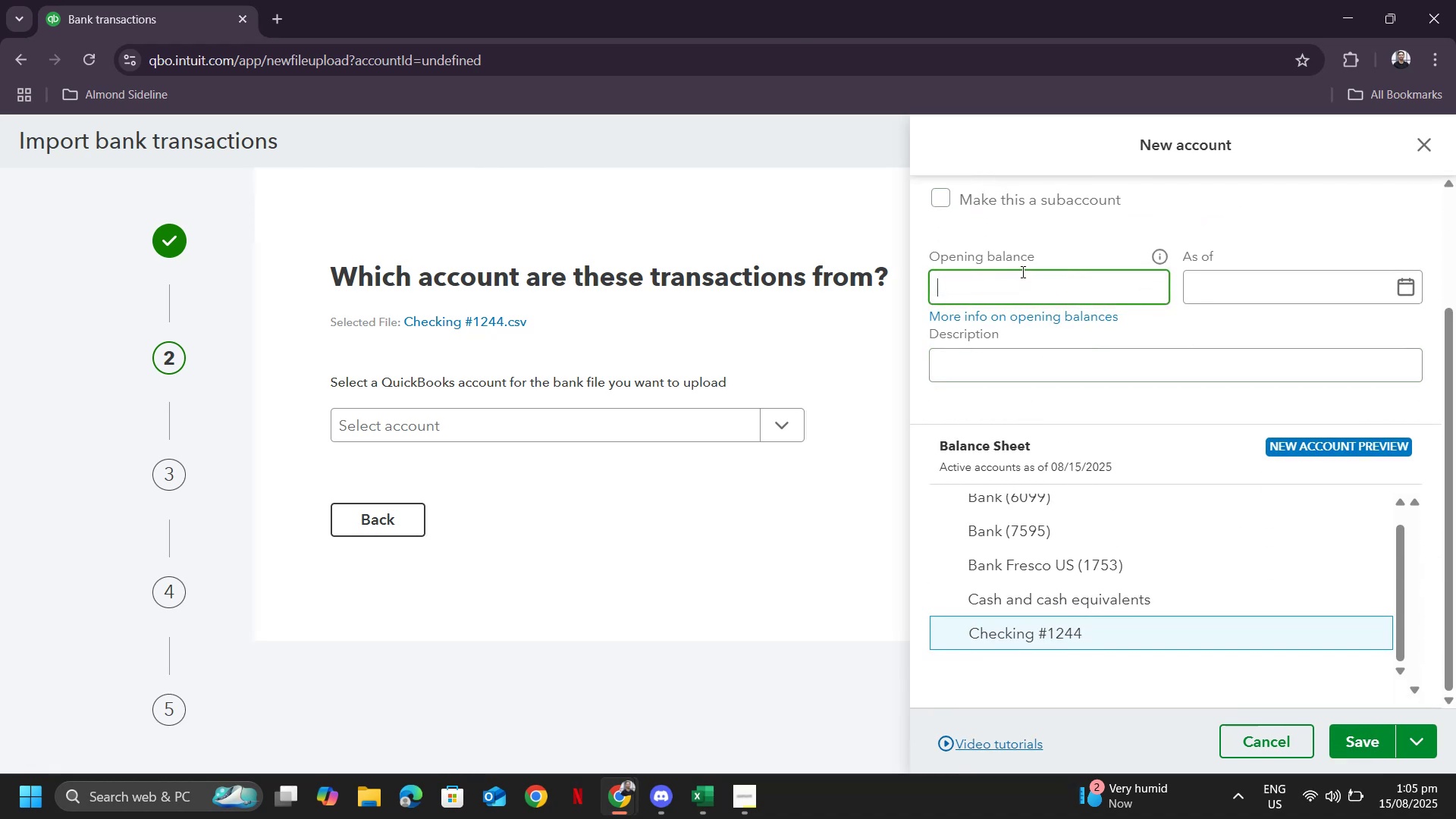 
key(Alt+Tab)
 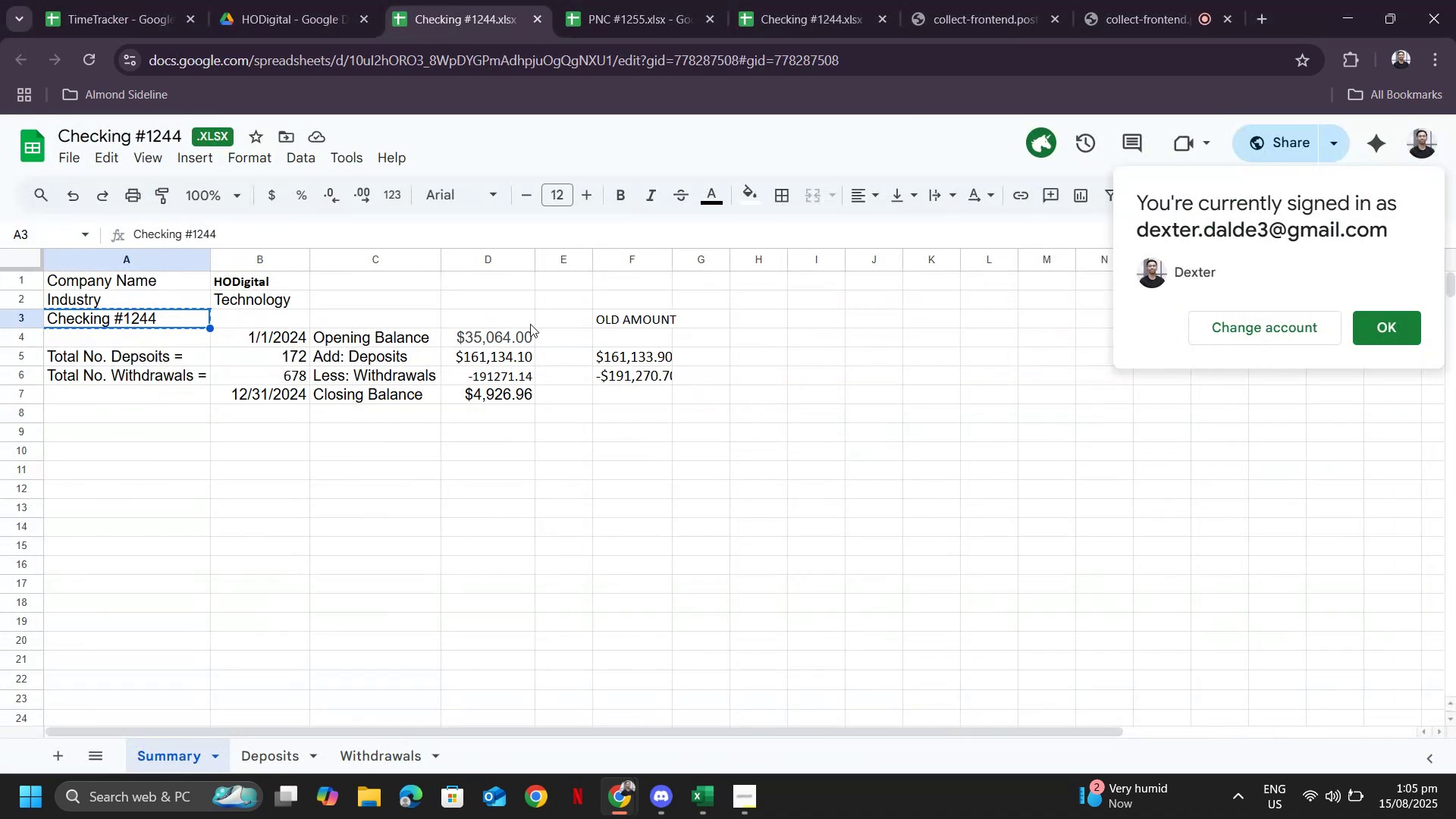 
left_click([500, 337])
 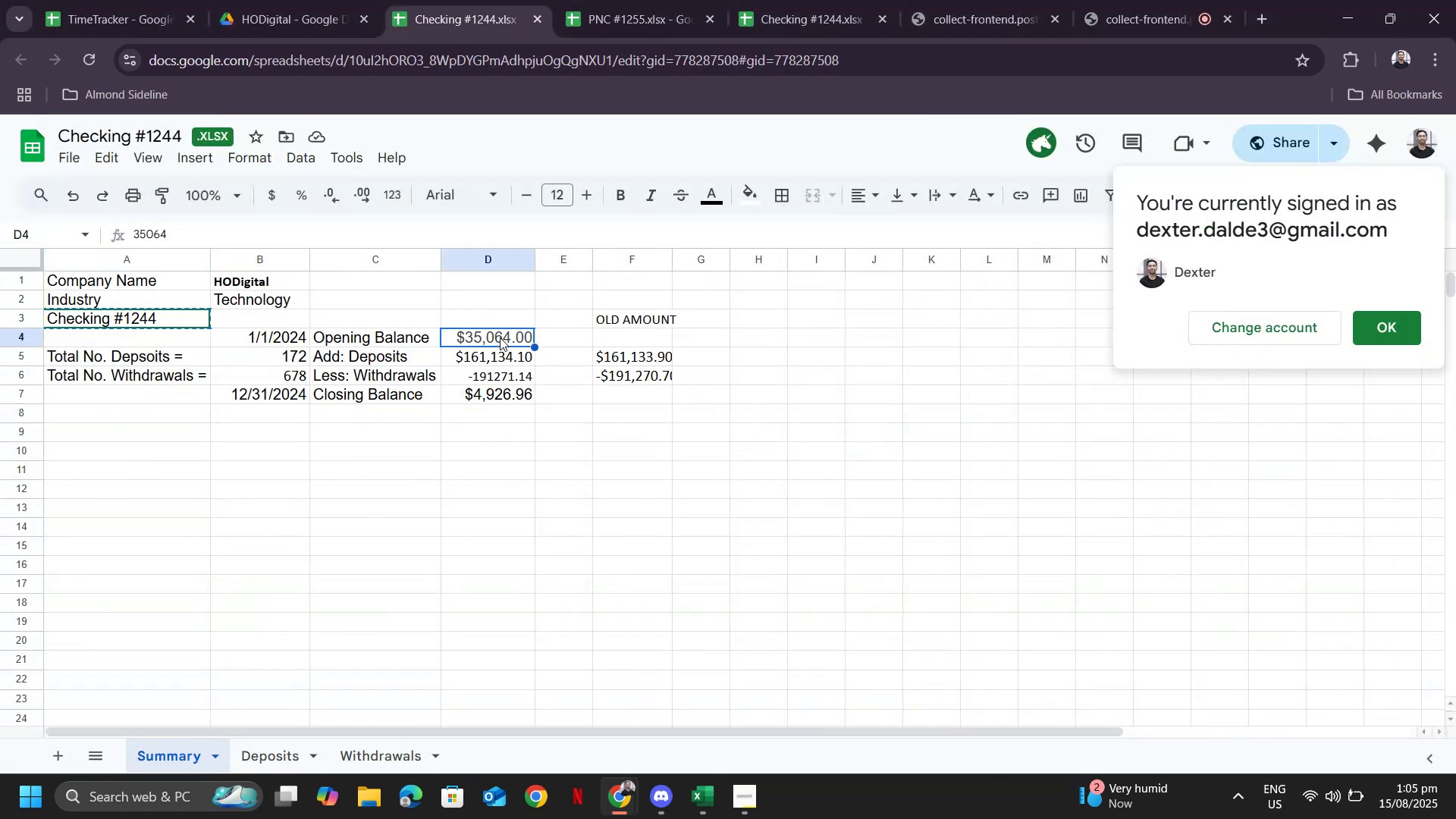 
key(Control+ControlLeft)
 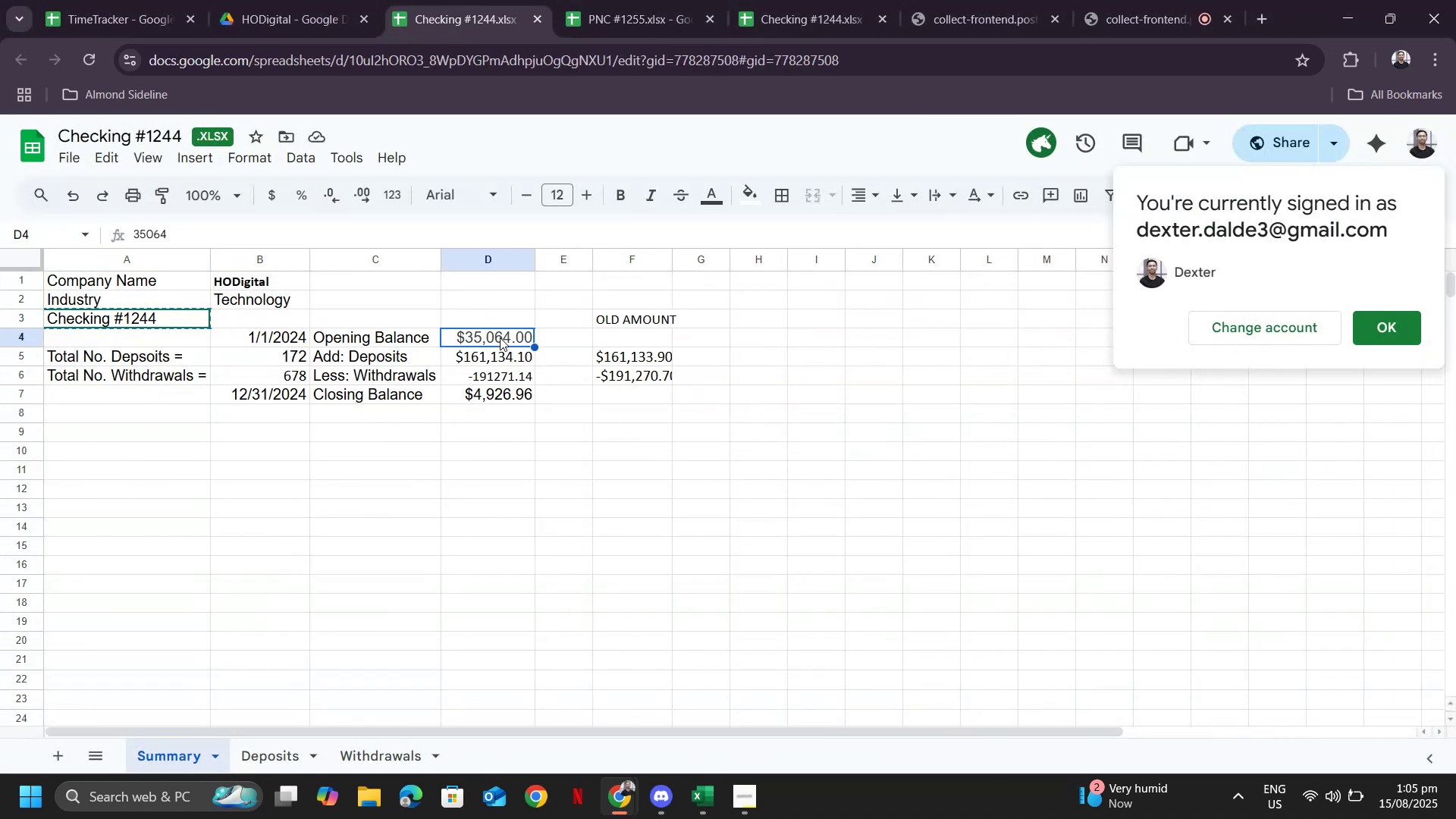 
key(Control+C)
 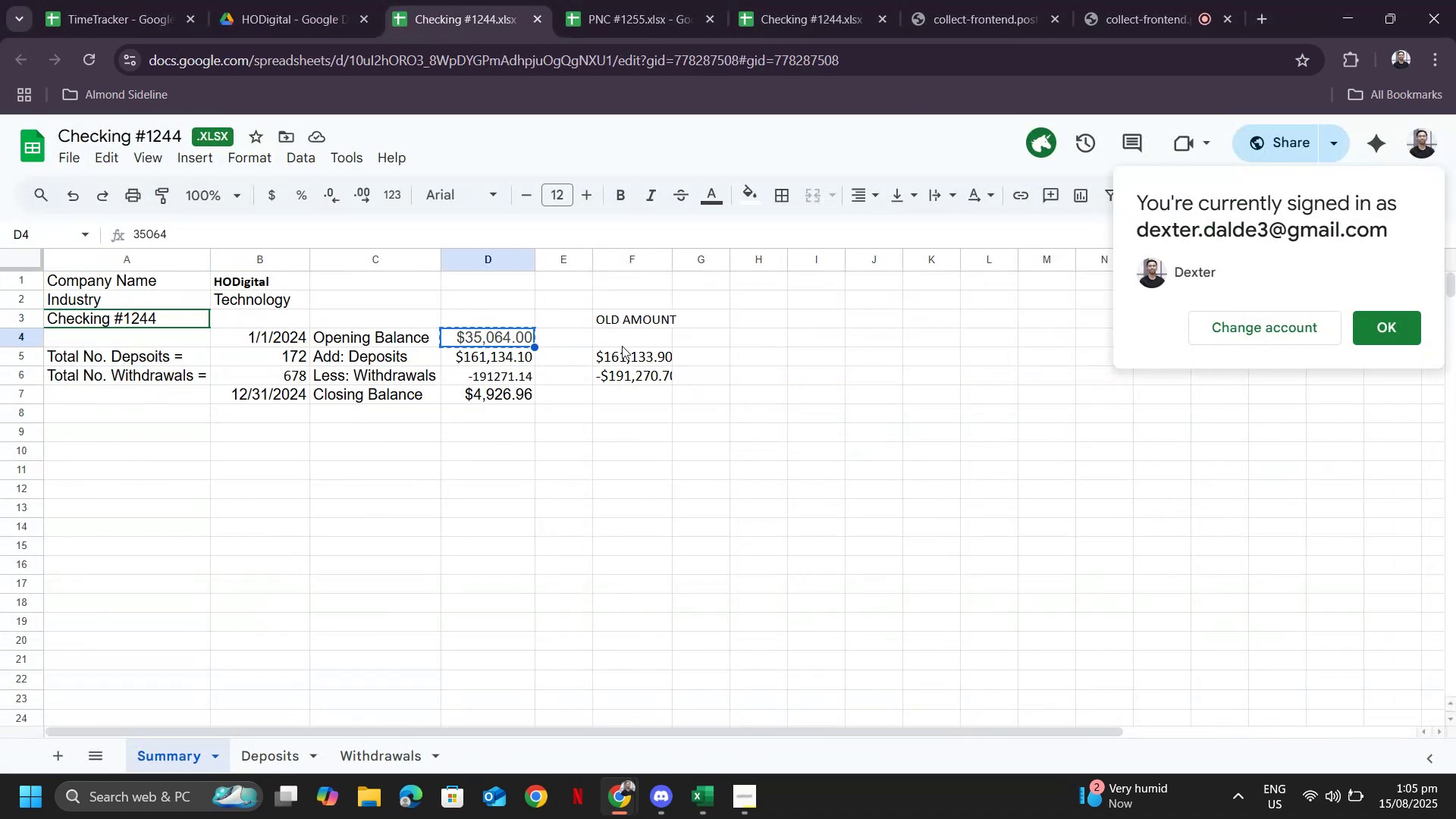 
key(Alt+AltLeft)
 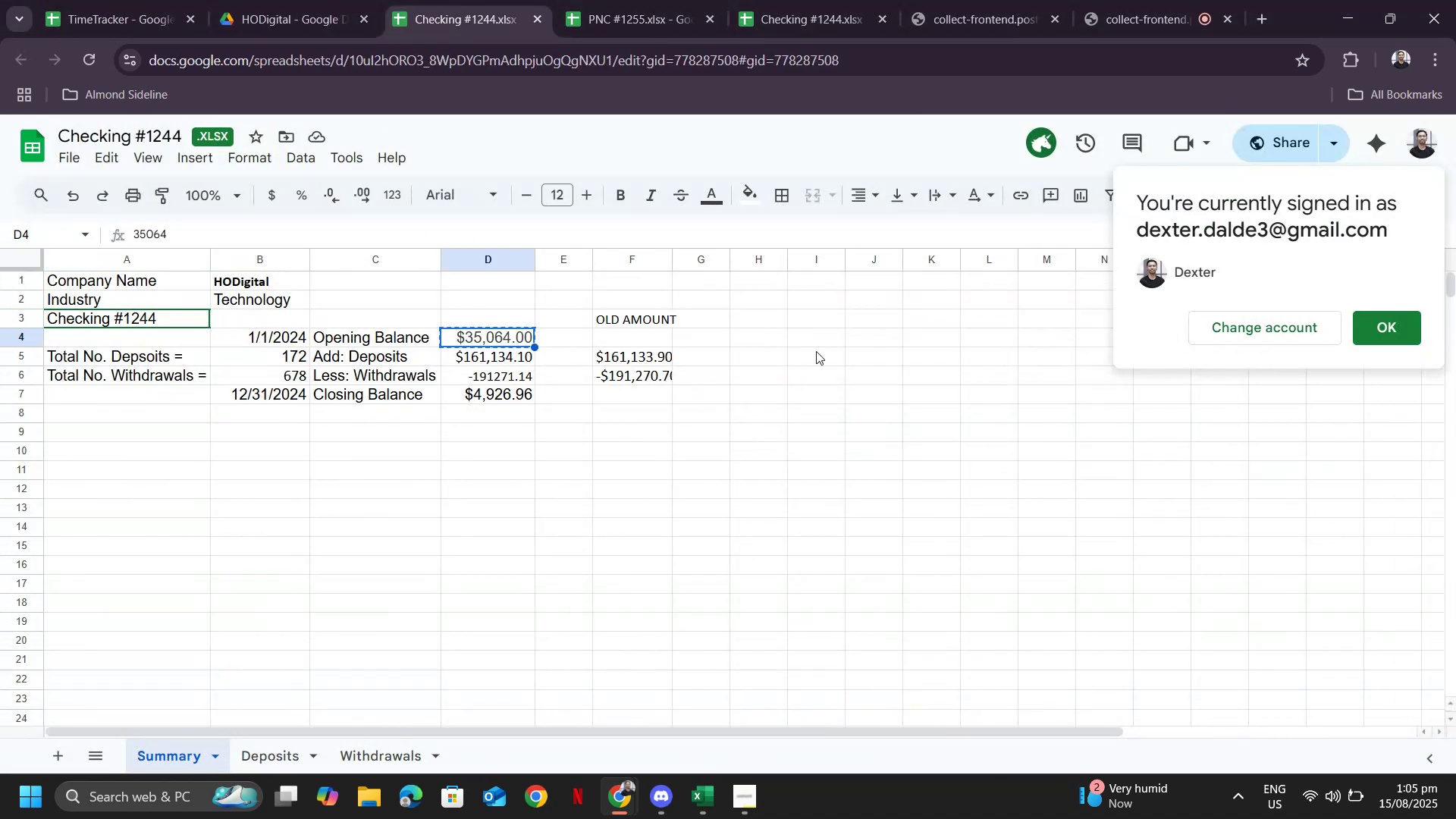 
key(Alt+Tab)
 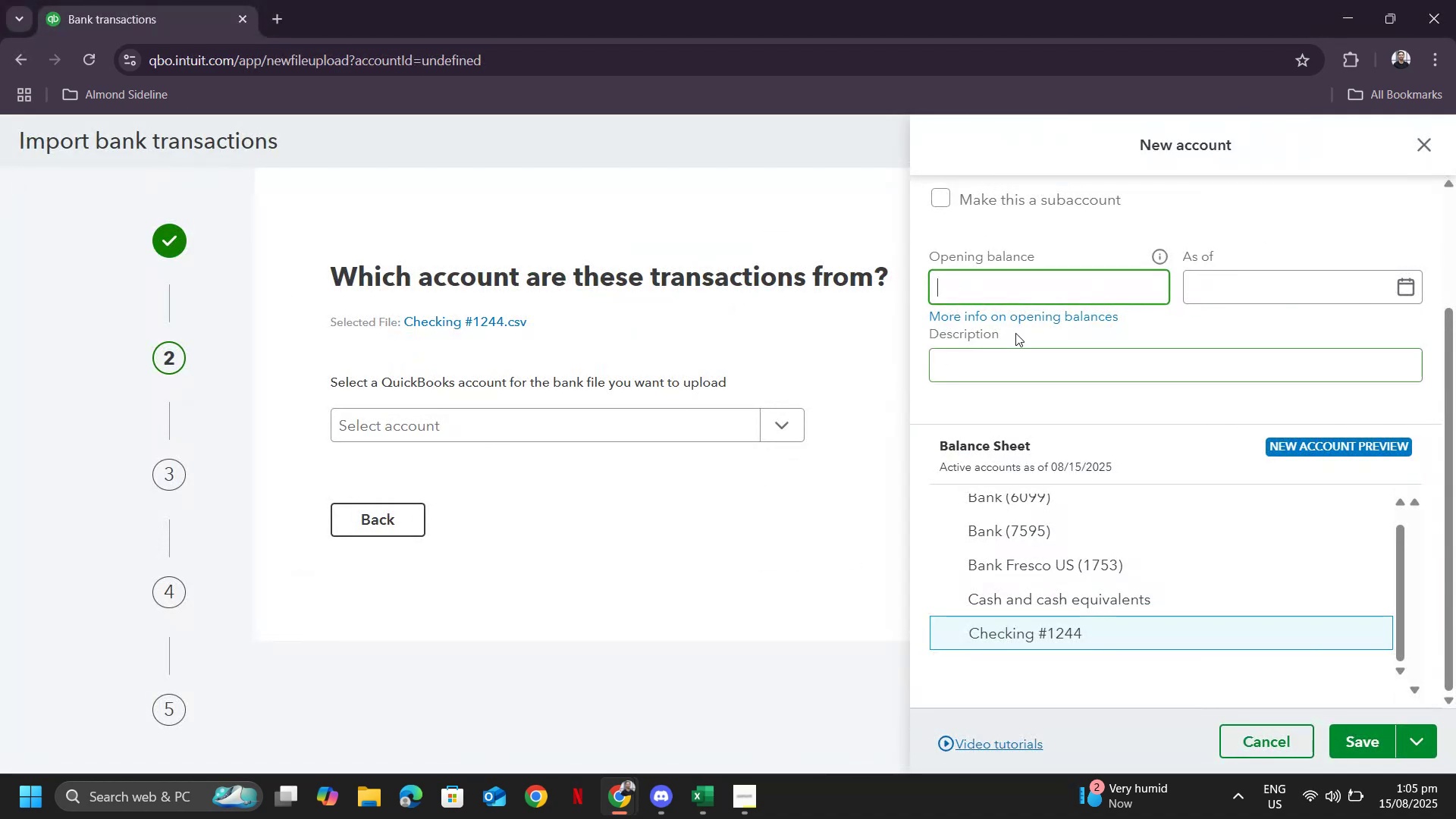 
key(Control+ControlLeft)
 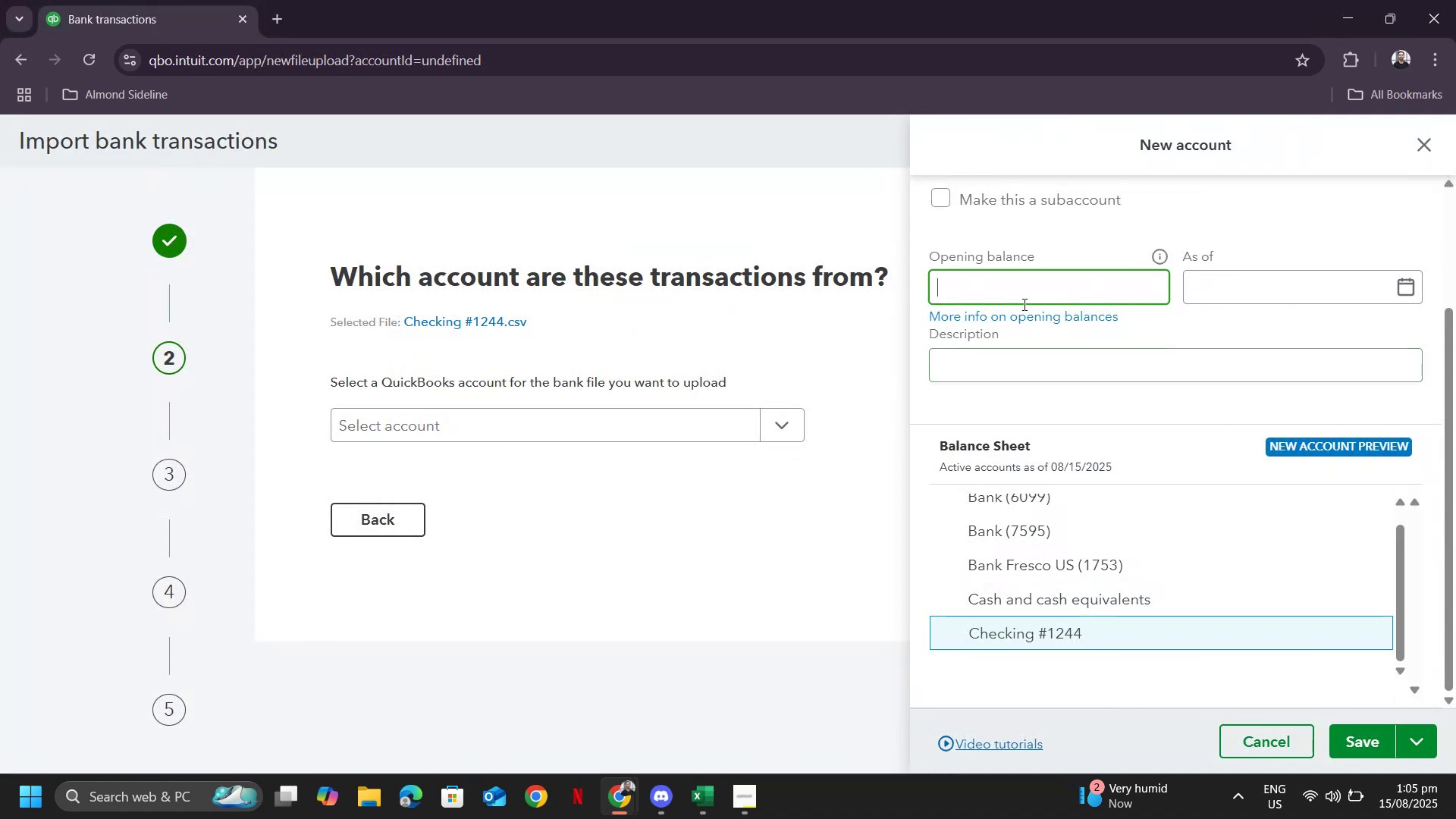 
key(Control+V)
 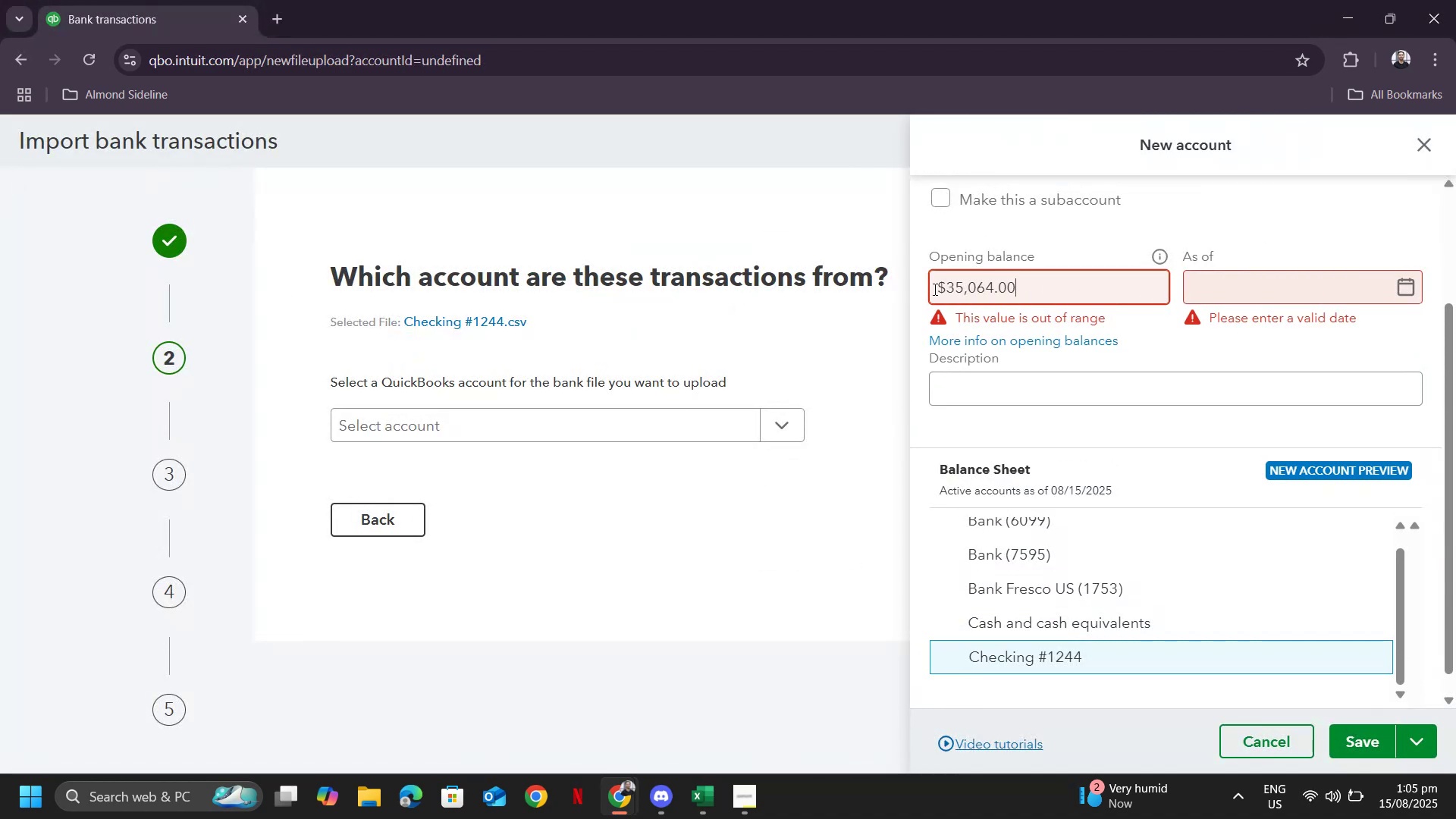 
left_click([947, 287])
 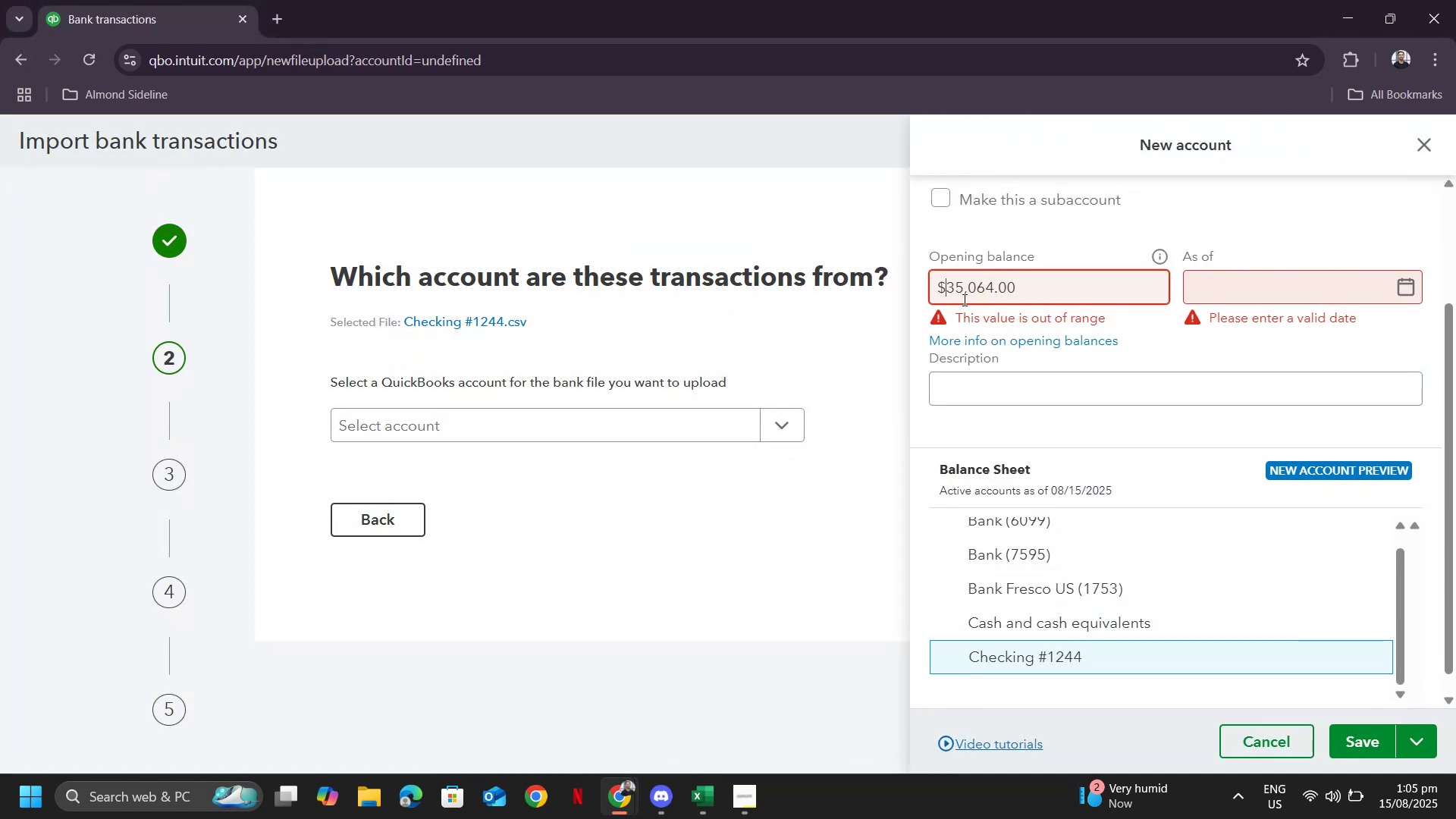 
key(Backspace)
 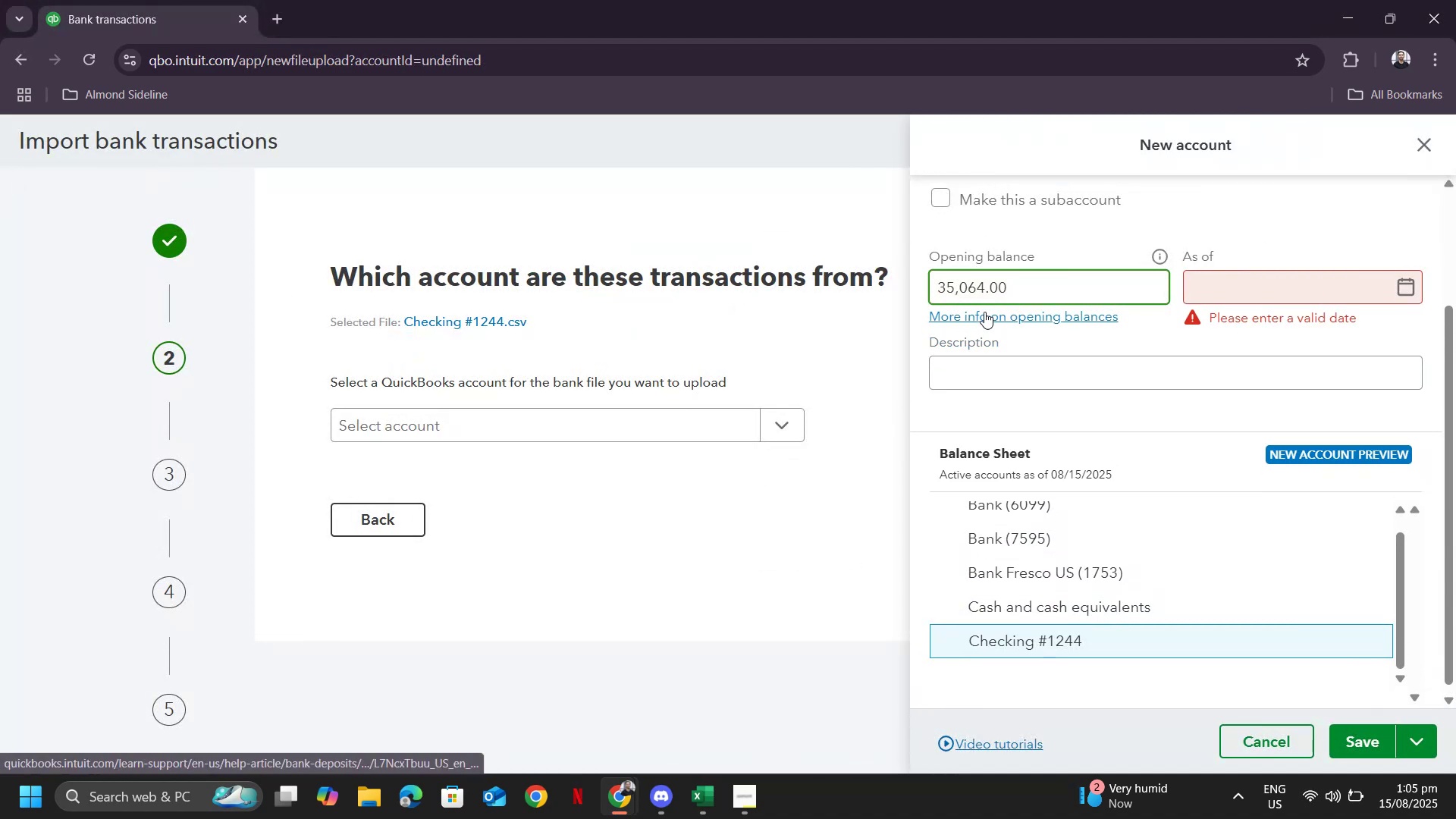 
key(Tab)
 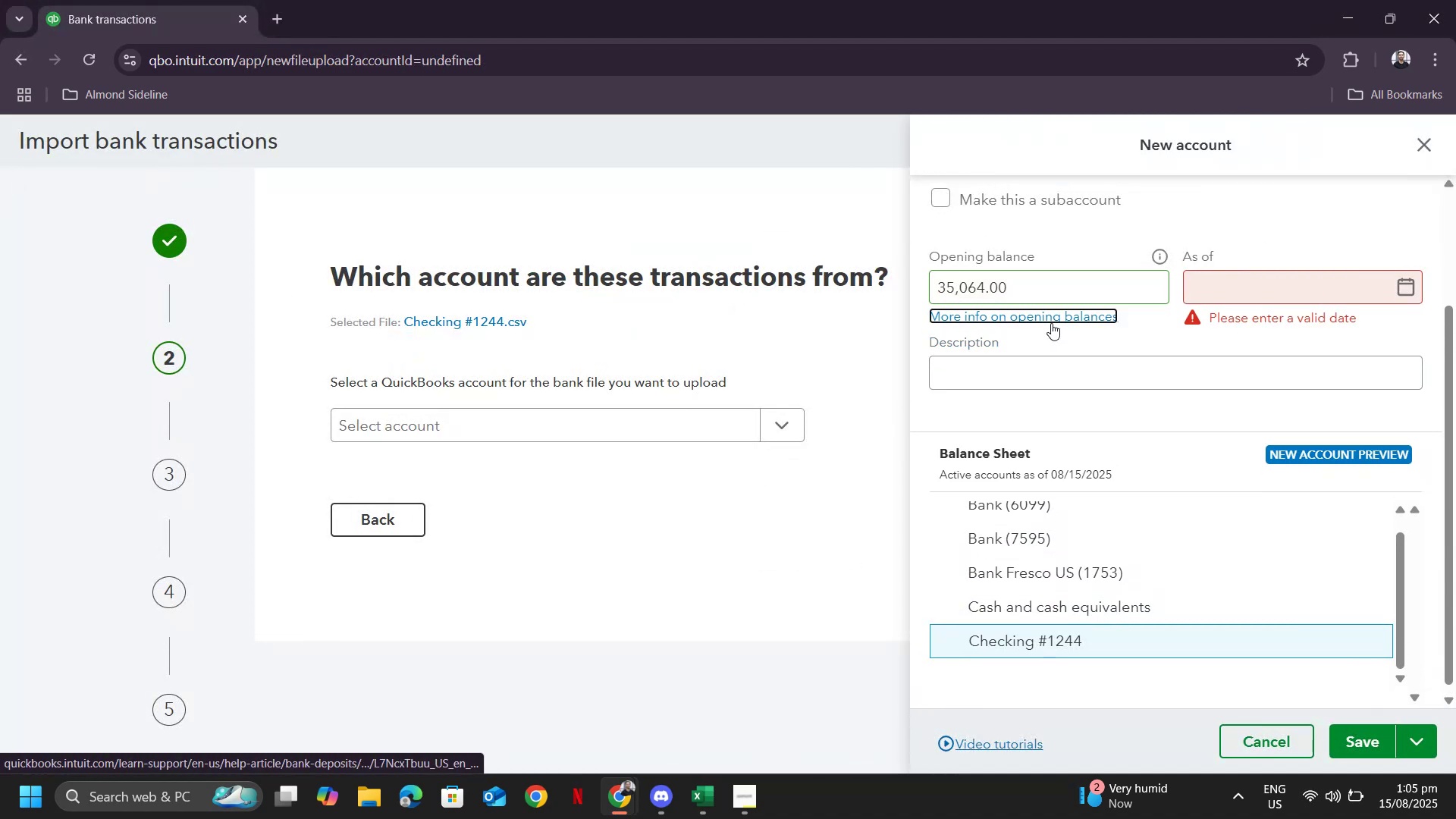 
key(Alt+AltLeft)
 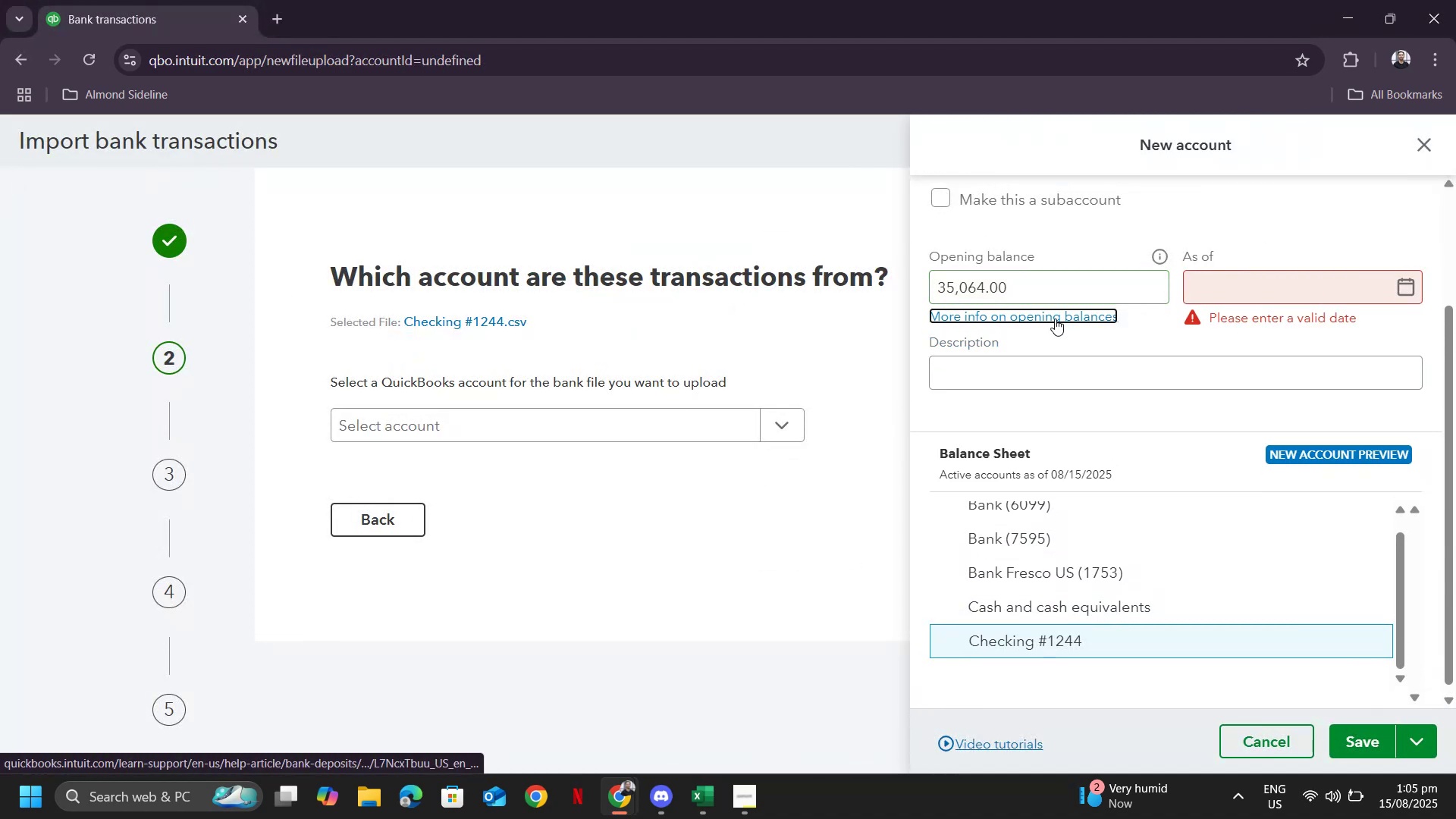 
key(Alt+Tab)
 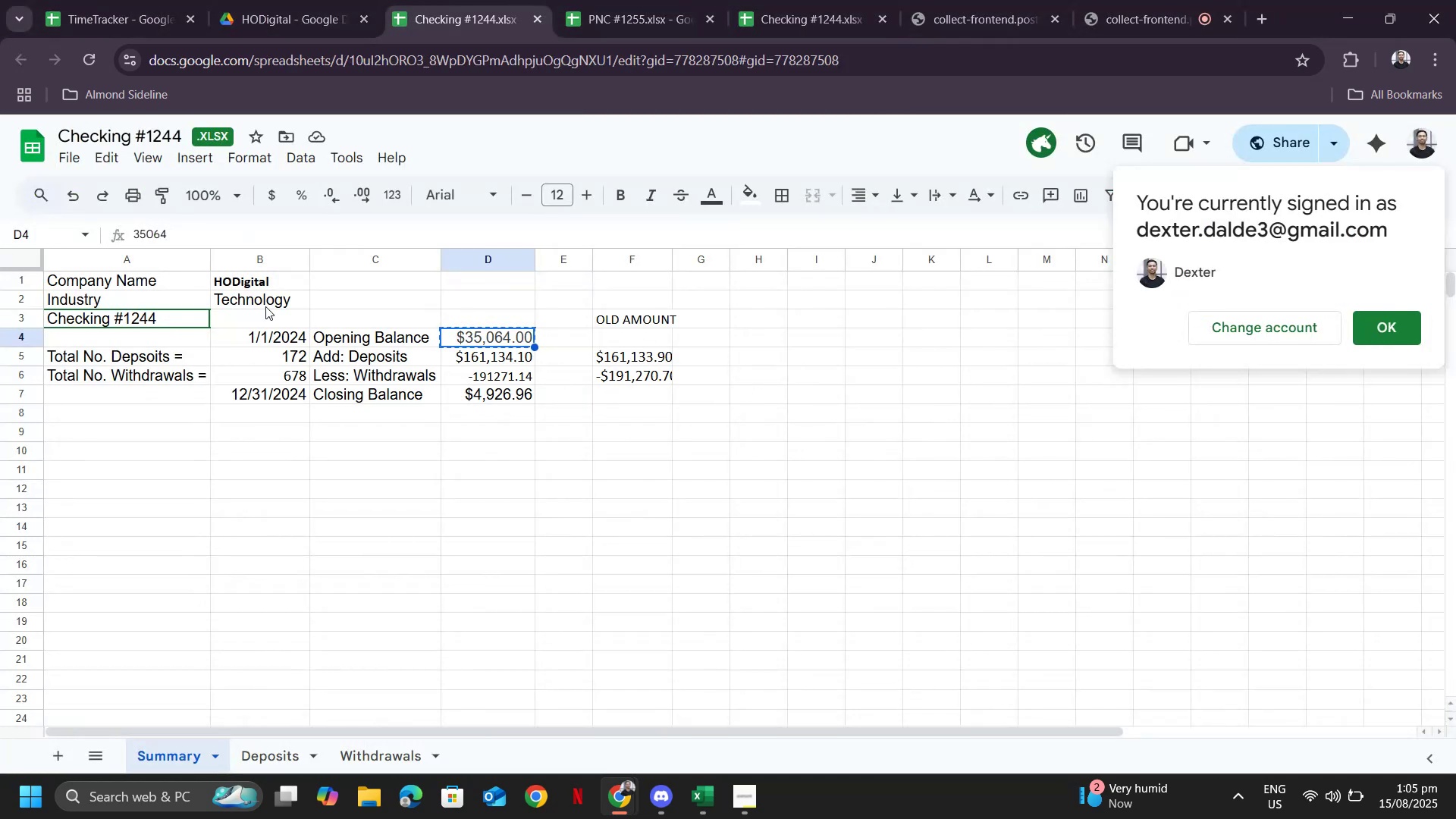 
left_click([270, 335])
 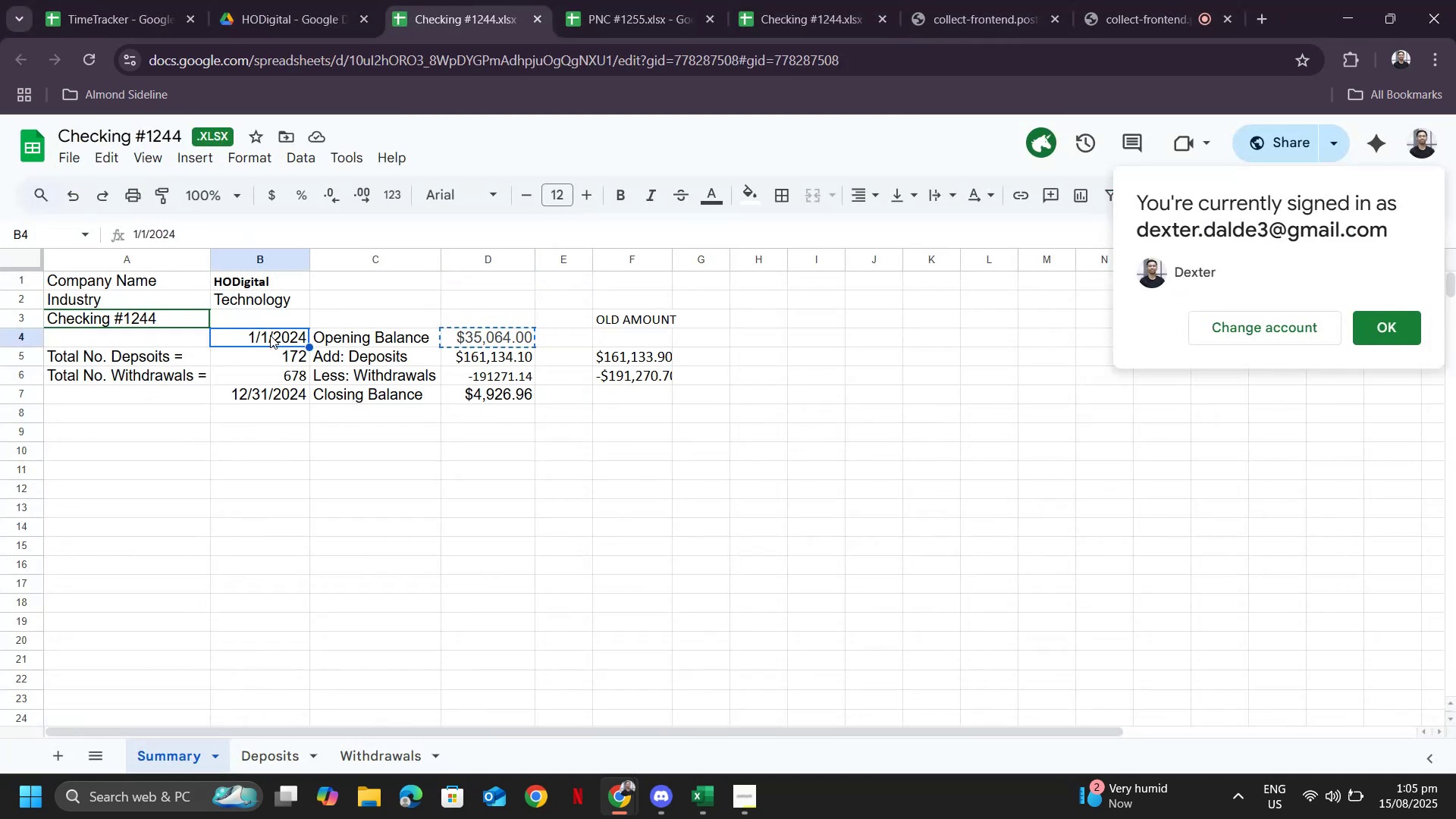 
key(Control+ControlLeft)
 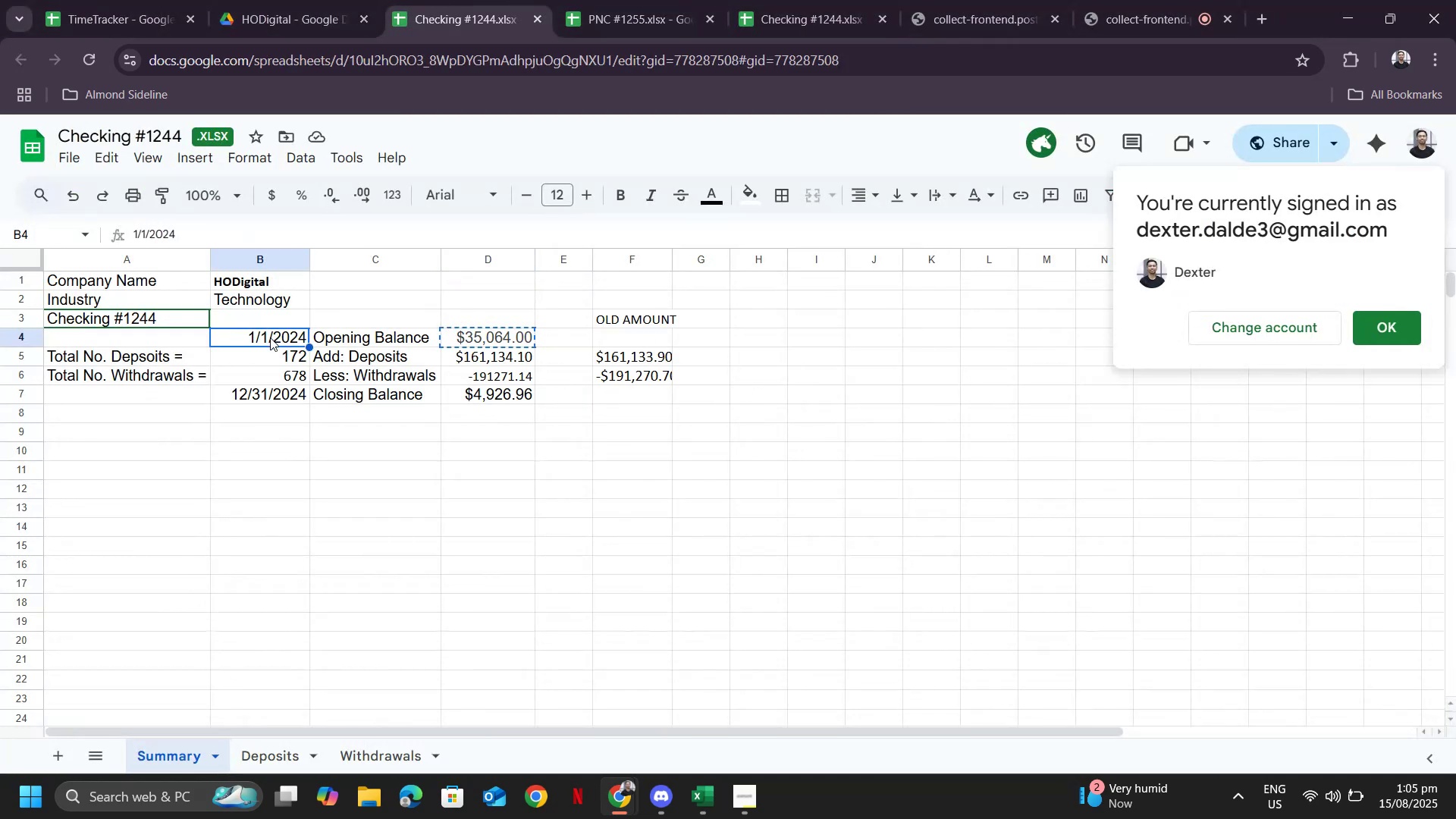 
key(Control+C)
 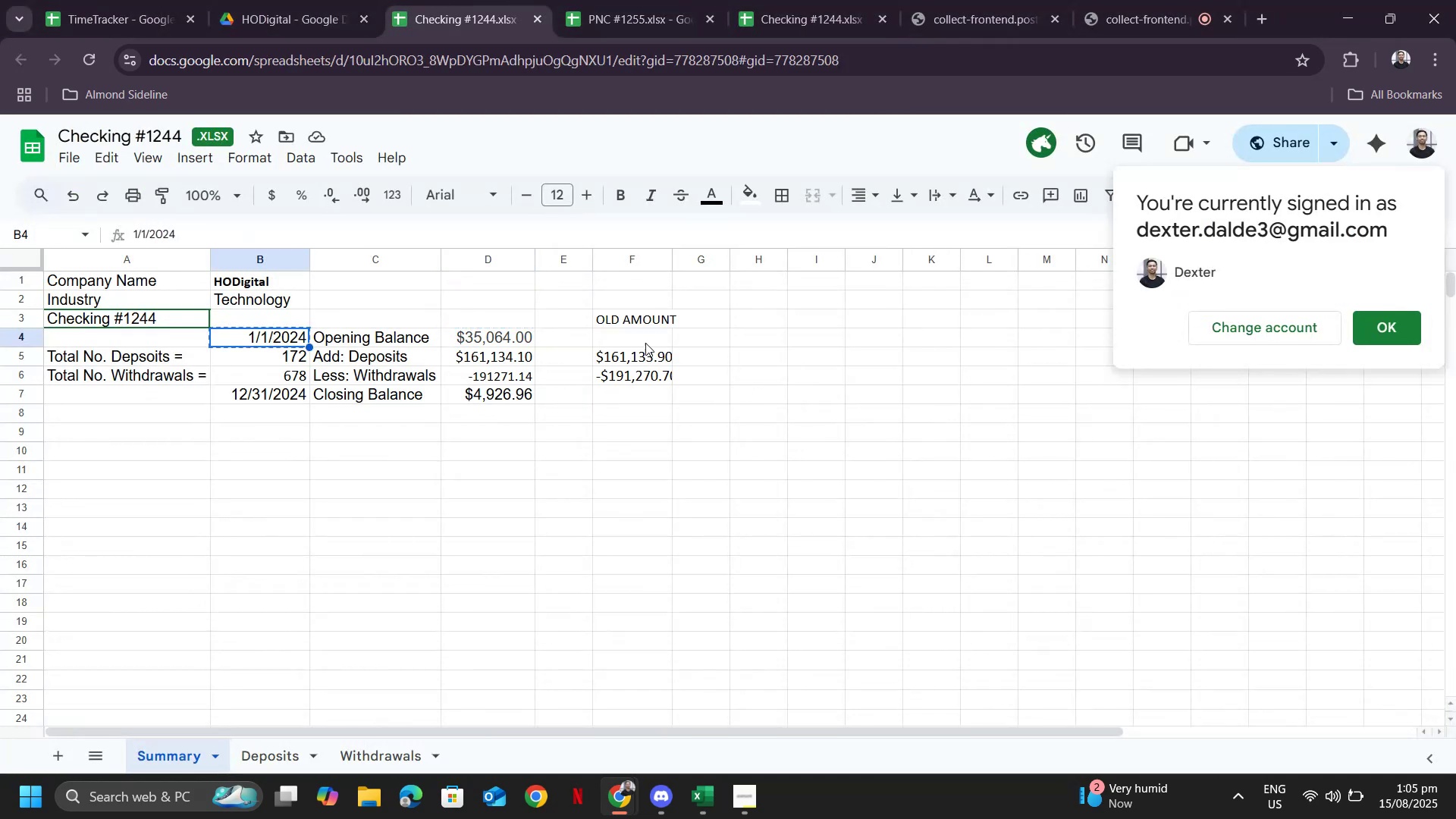 
key(Alt+AltLeft)
 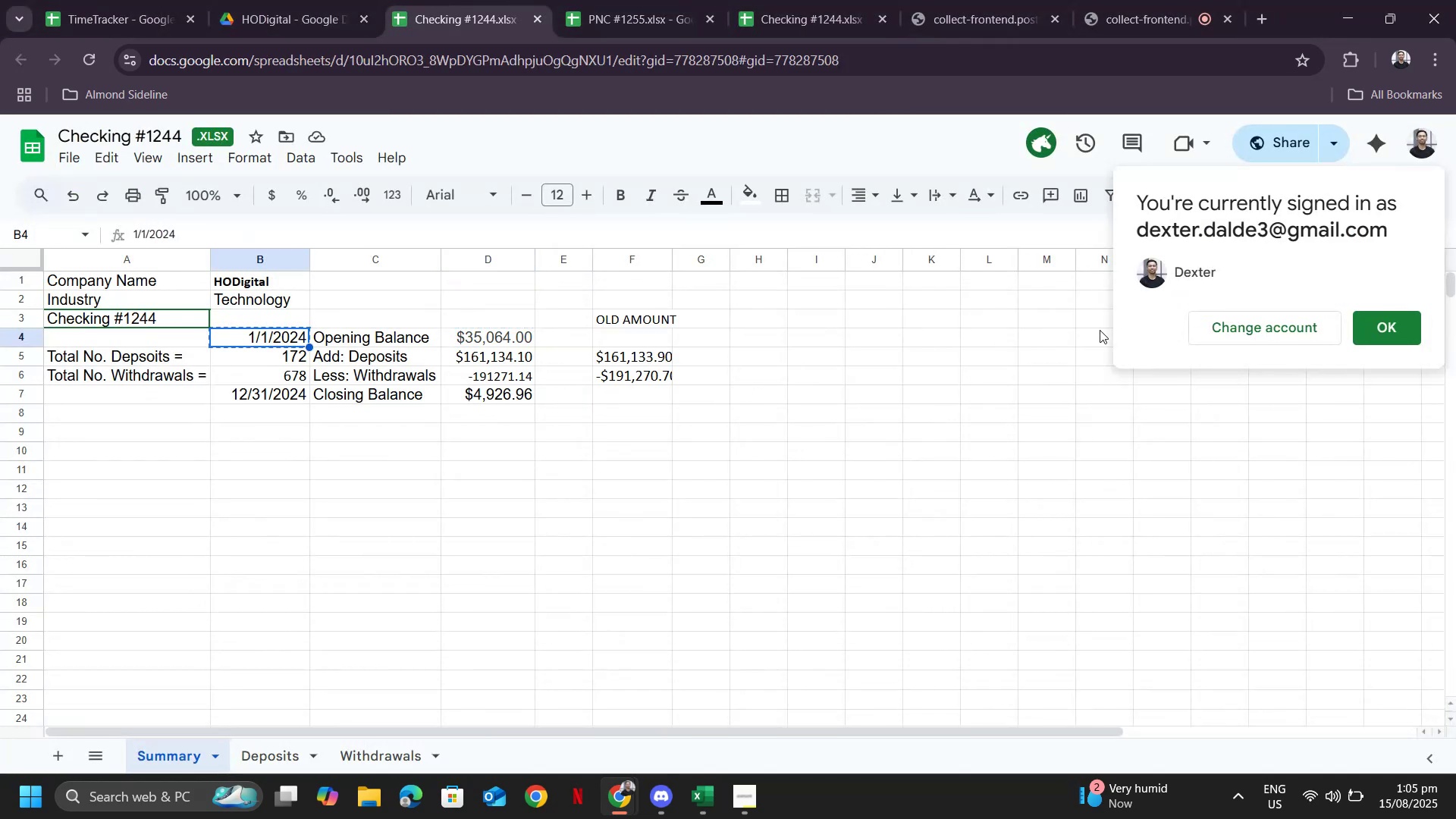 
key(Alt+Tab)
 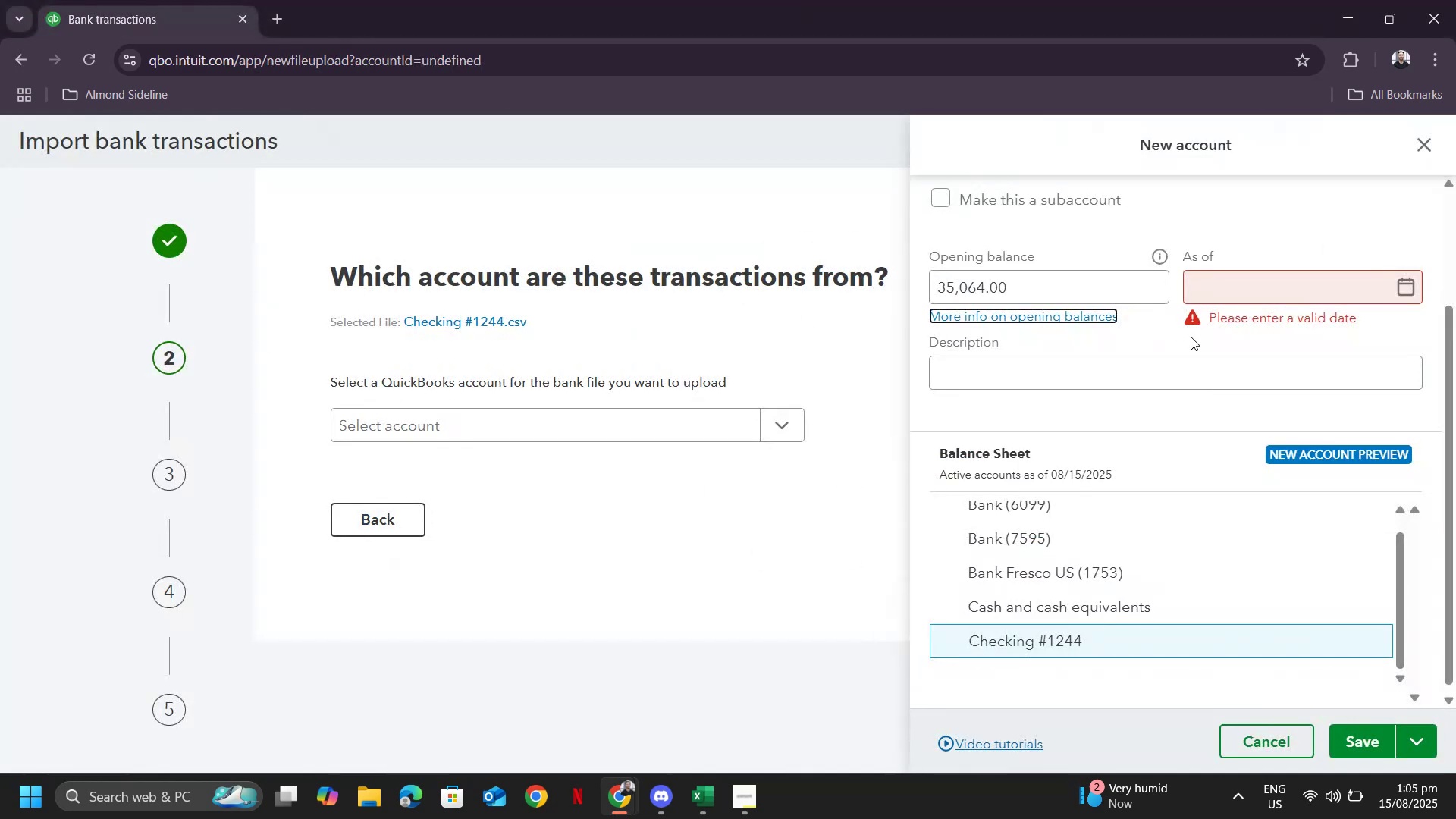 
scroll: coordinate [1217, 297], scroll_direction: down, amount: 1.0
 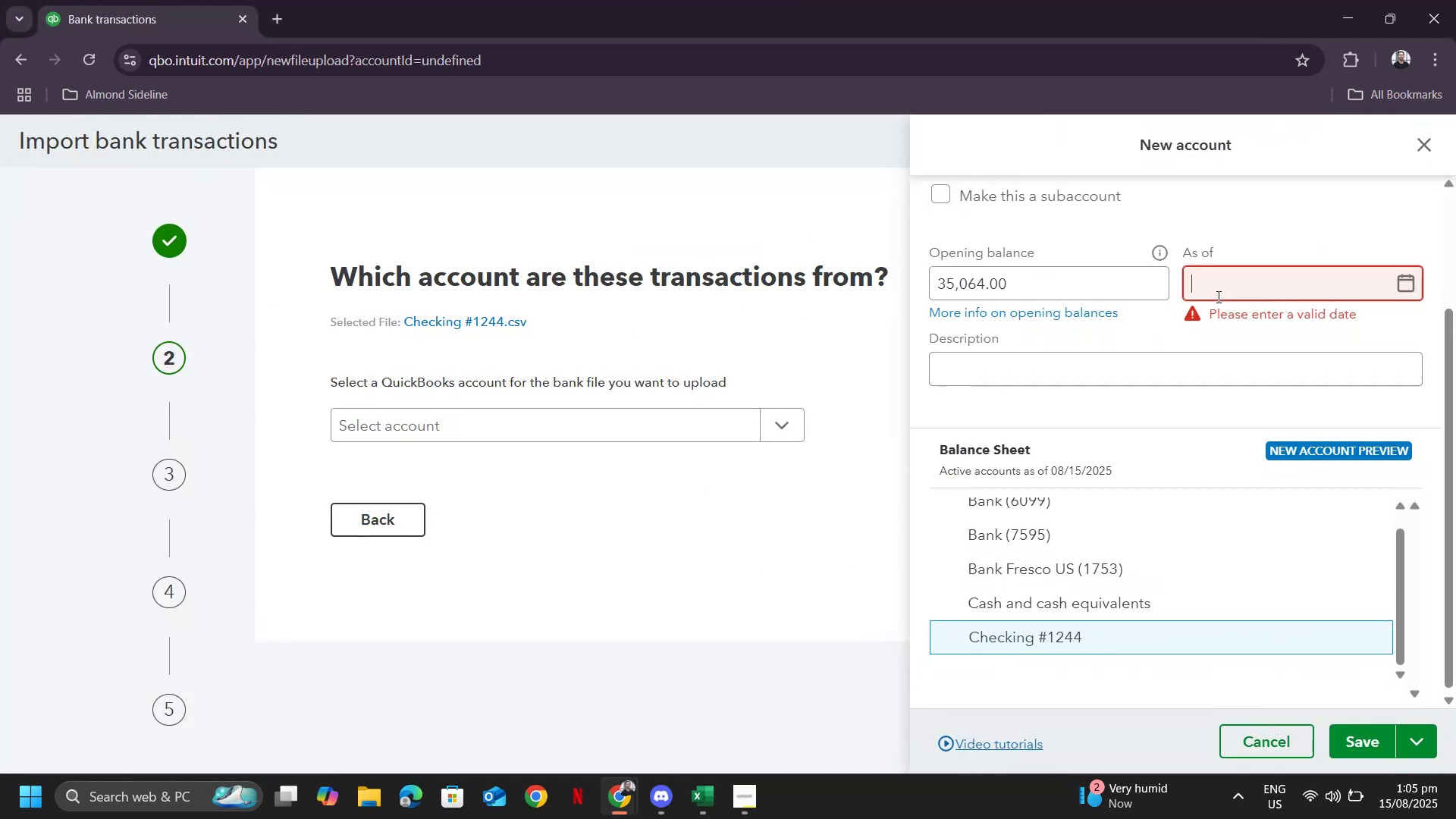 
left_click([1217, 297])
 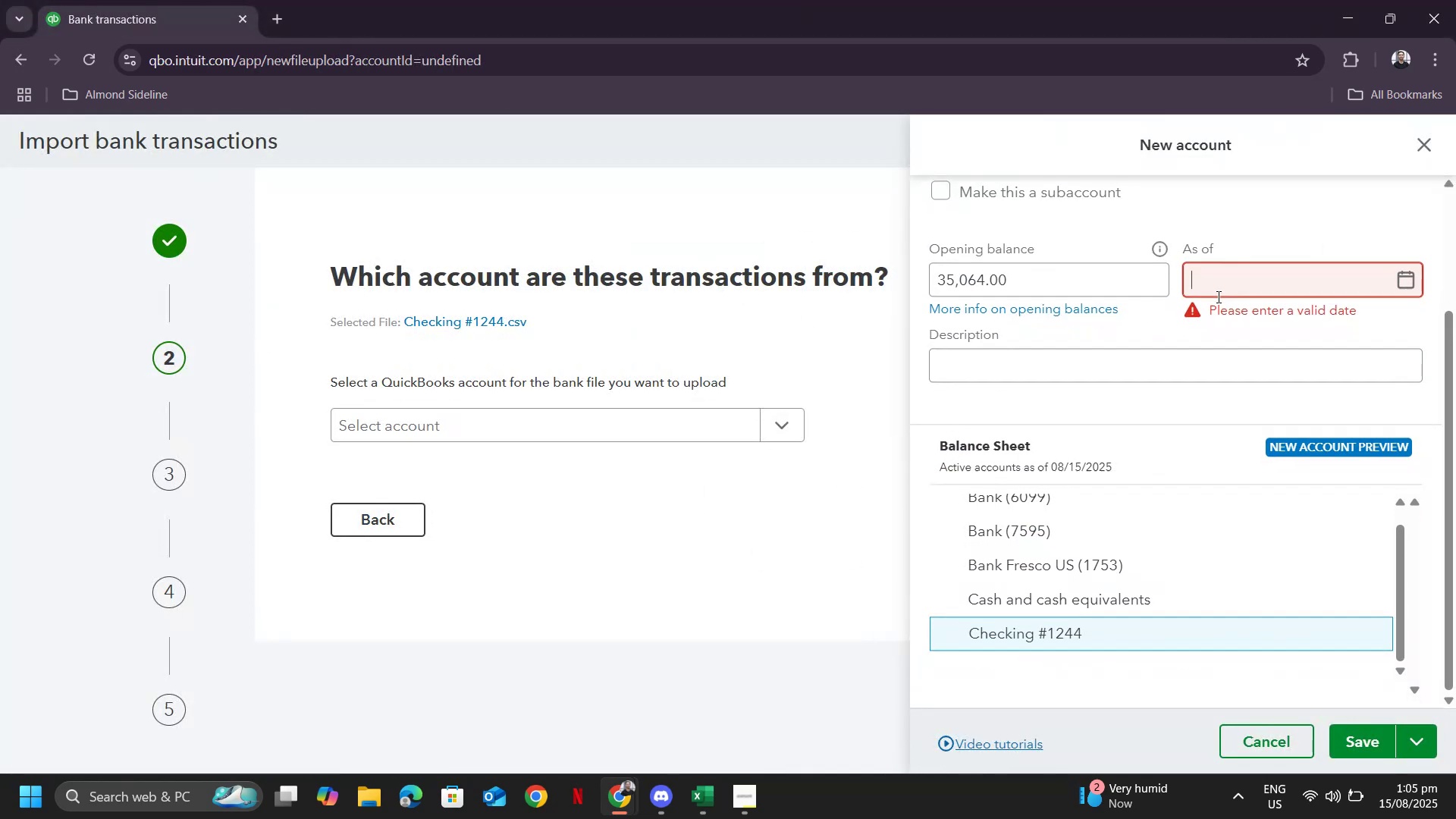 
key(Control+ControlLeft)
 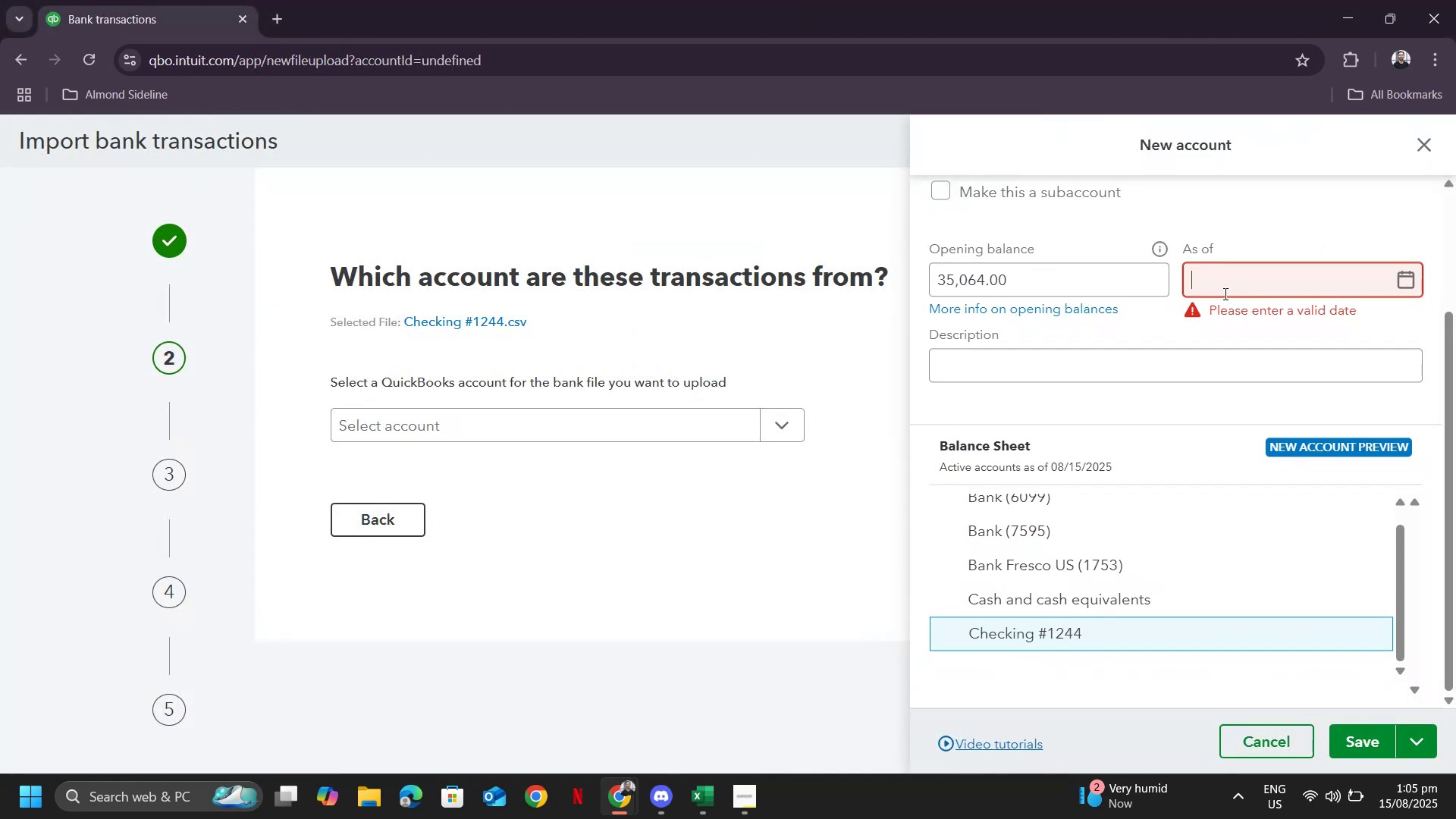 
key(Control+V)
 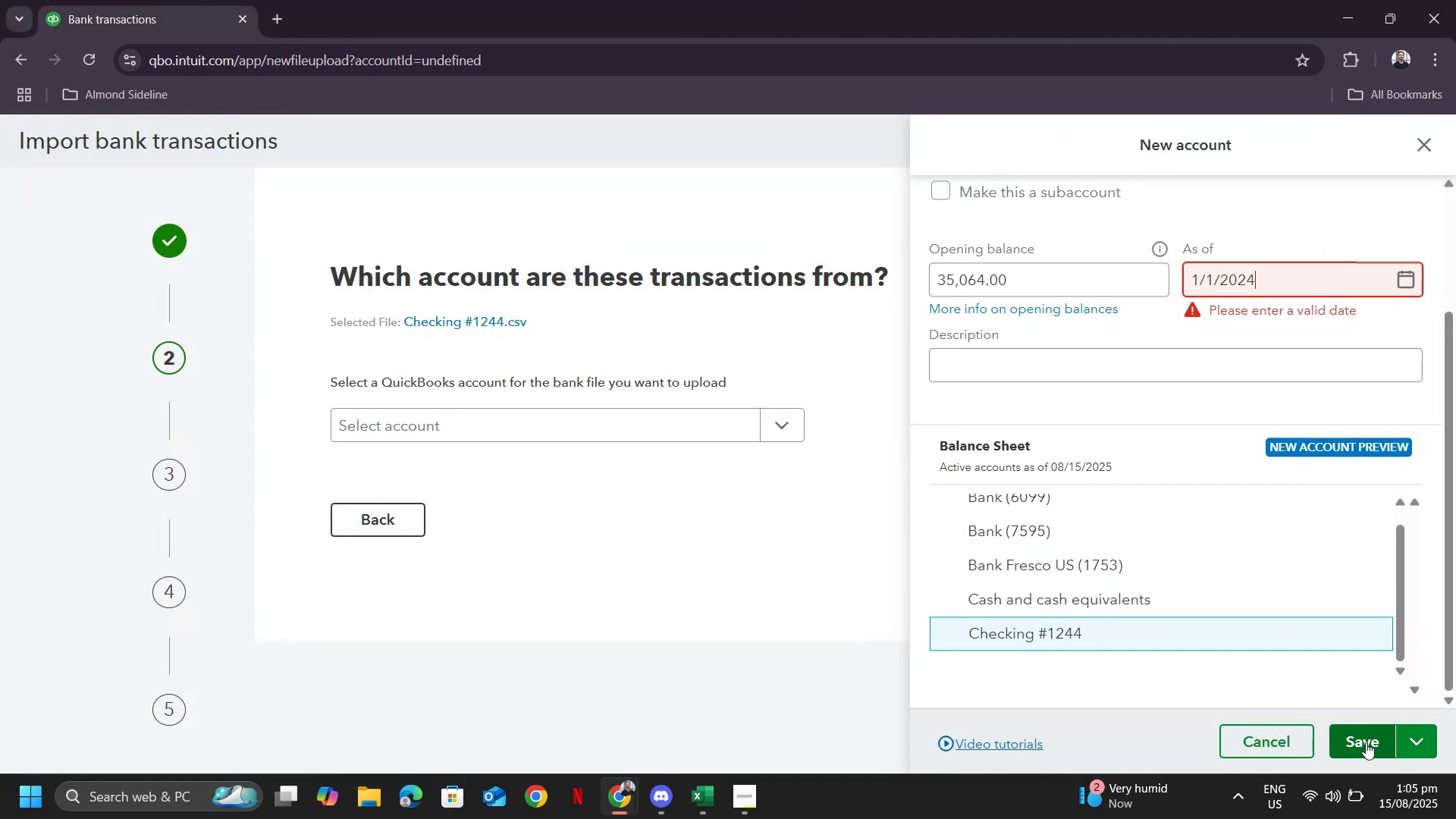 
left_click([1366, 742])
 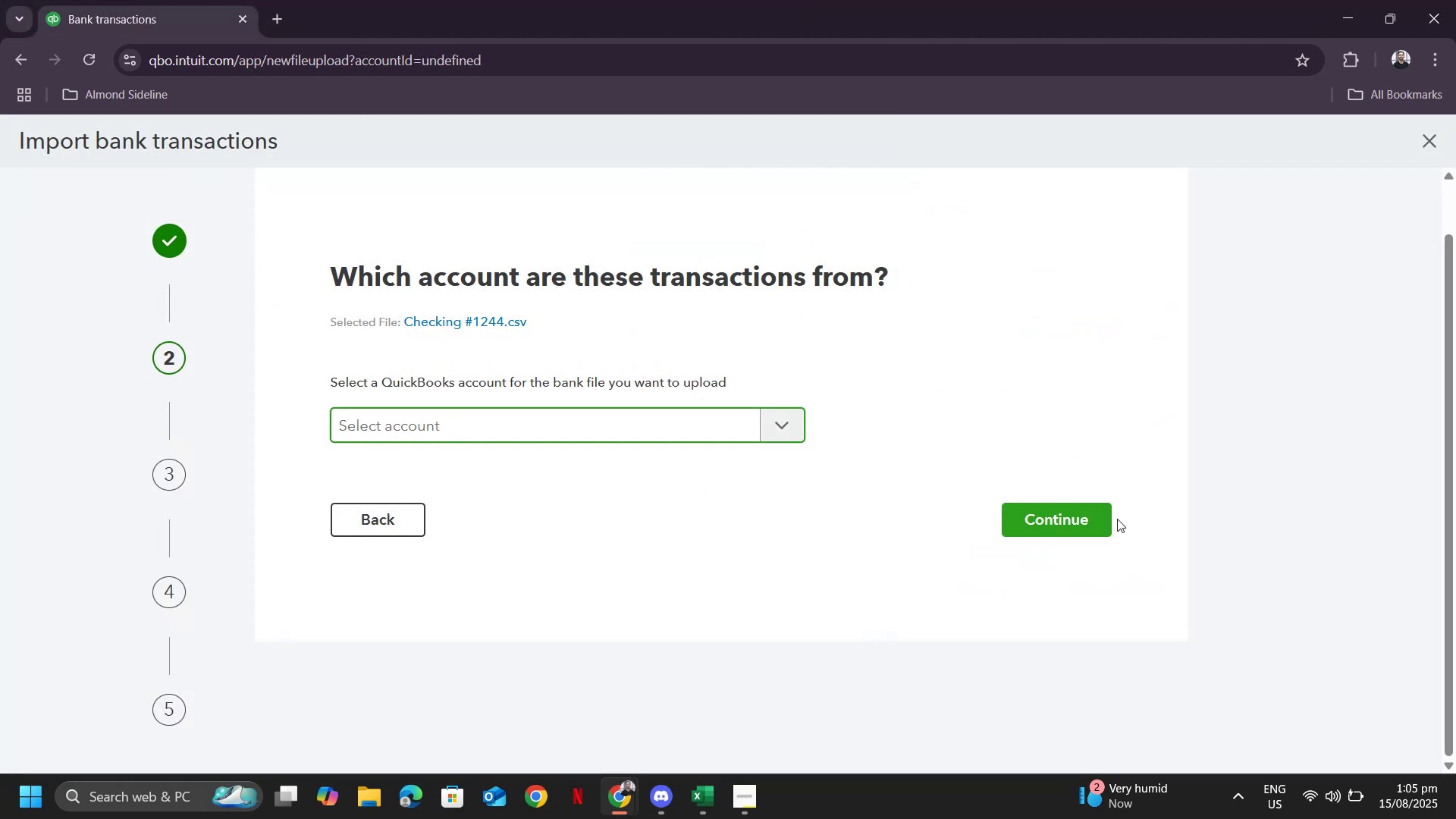 
left_click([678, 413])
 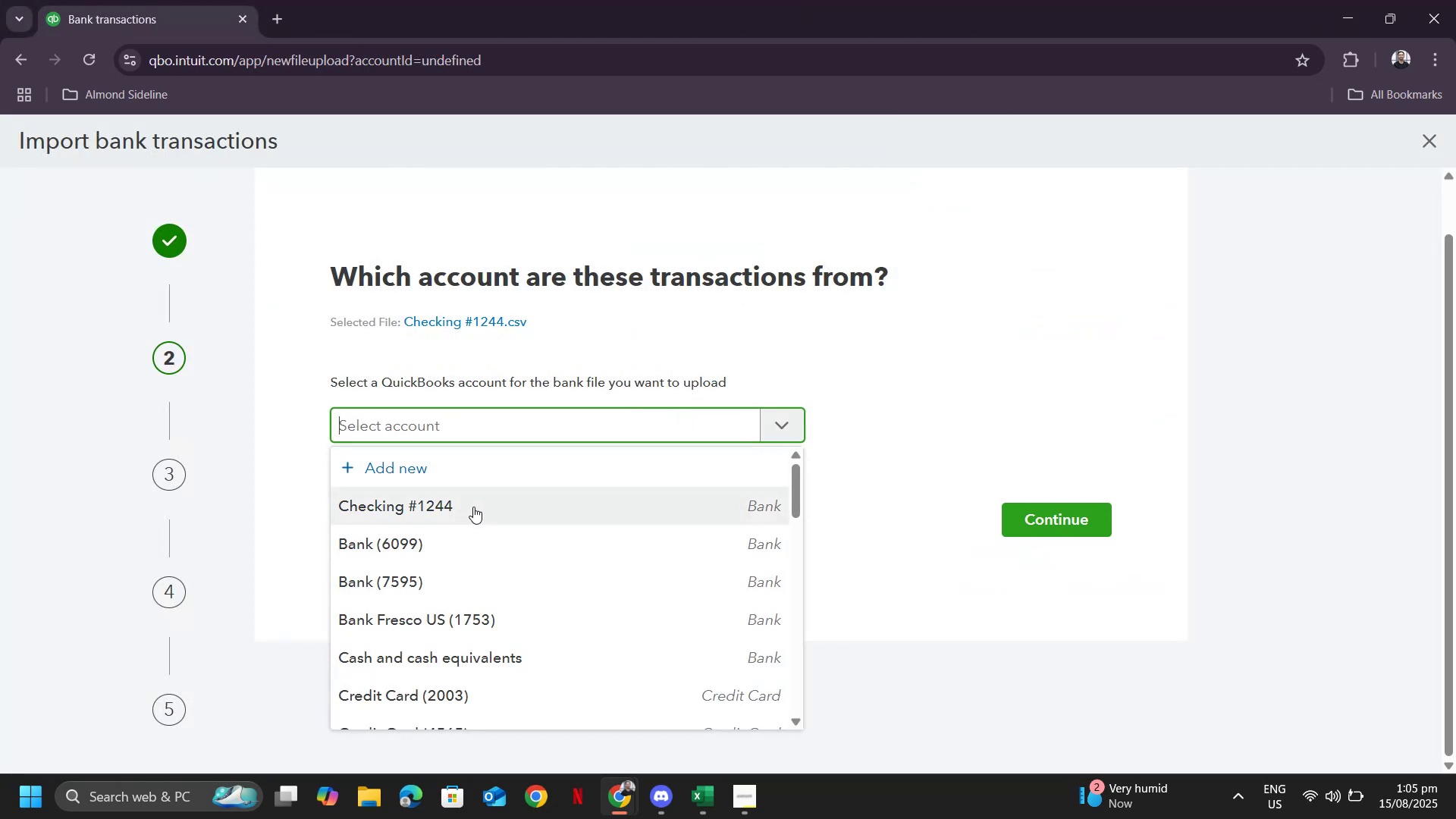 
left_click([473, 507])
 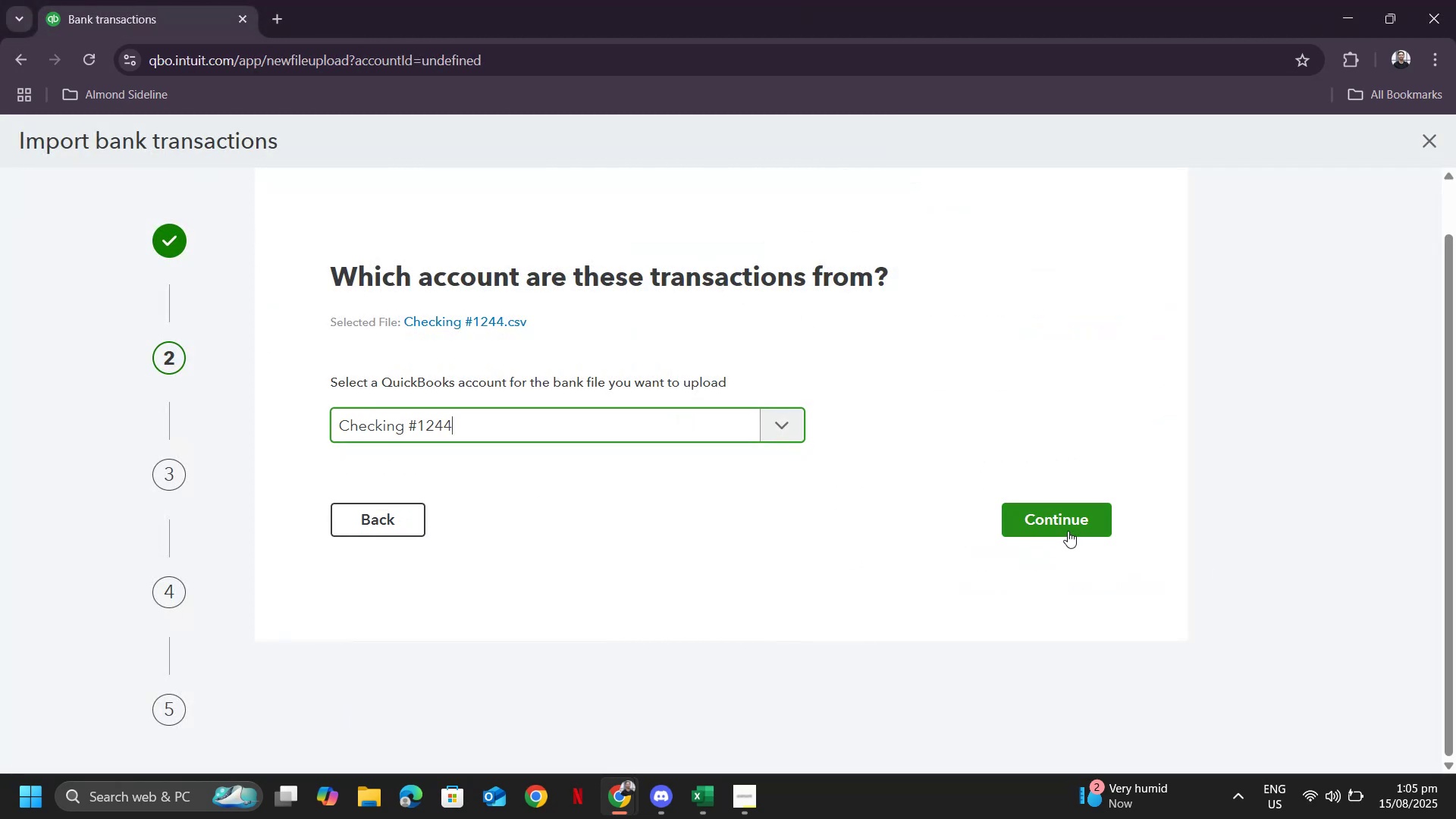 
left_click([1061, 525])
 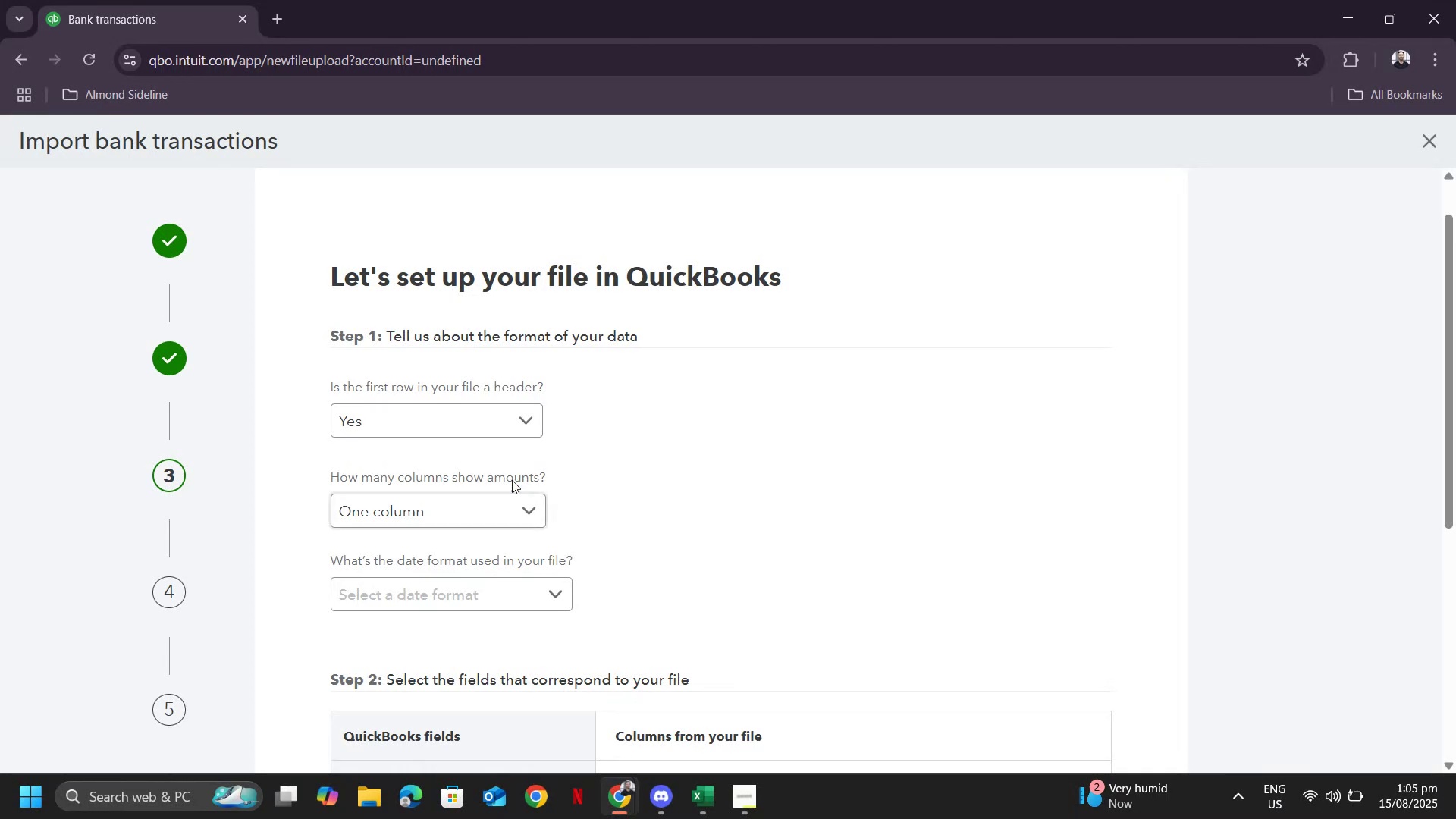 
scroll: coordinate [817, 527], scroll_direction: down, amount: 4.0
 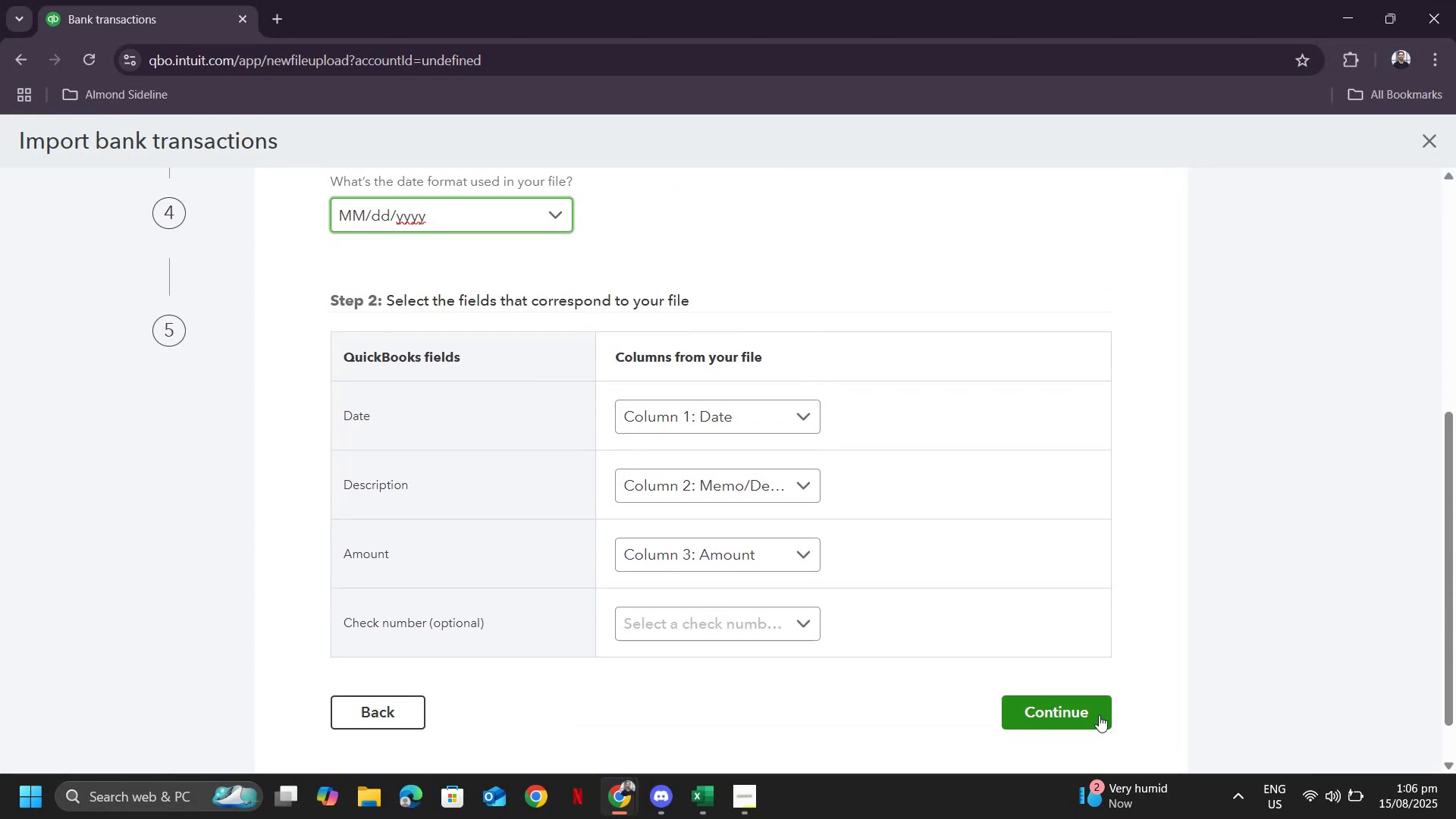 
left_click([1053, 714])
 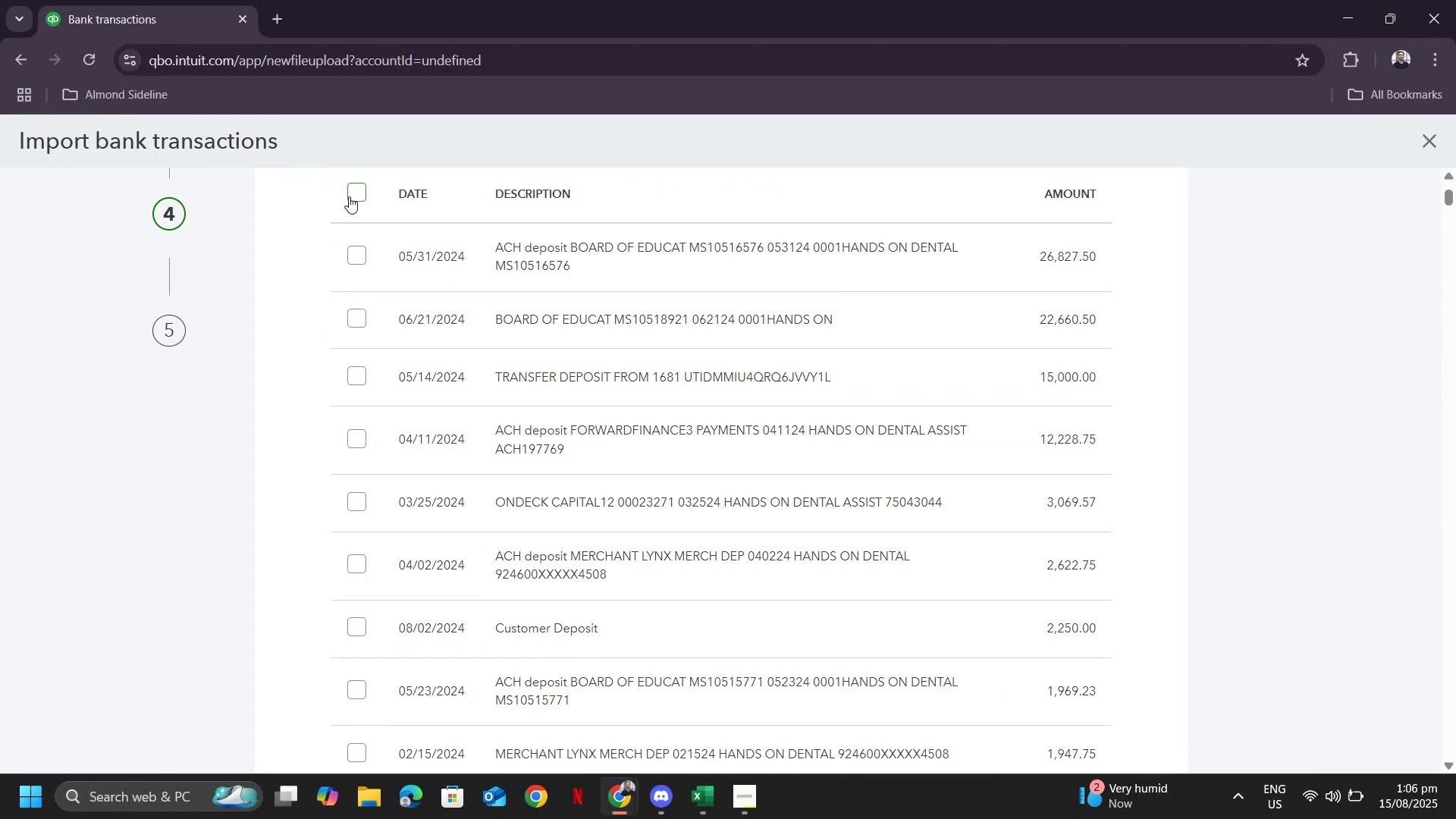 
scroll: coordinate [877, 549], scroll_direction: down, amount: 527.0
 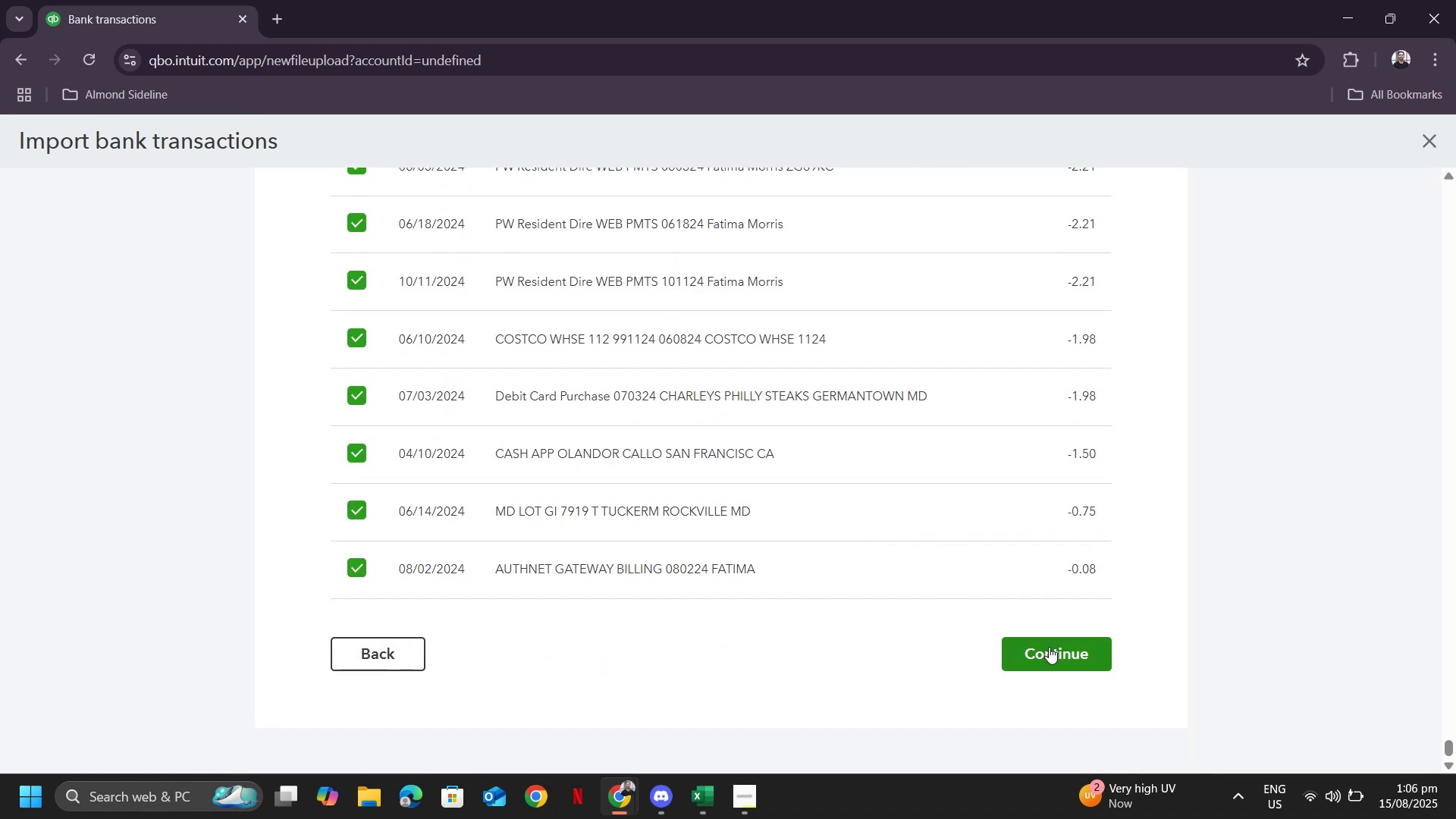 
left_click([1048, 652])
 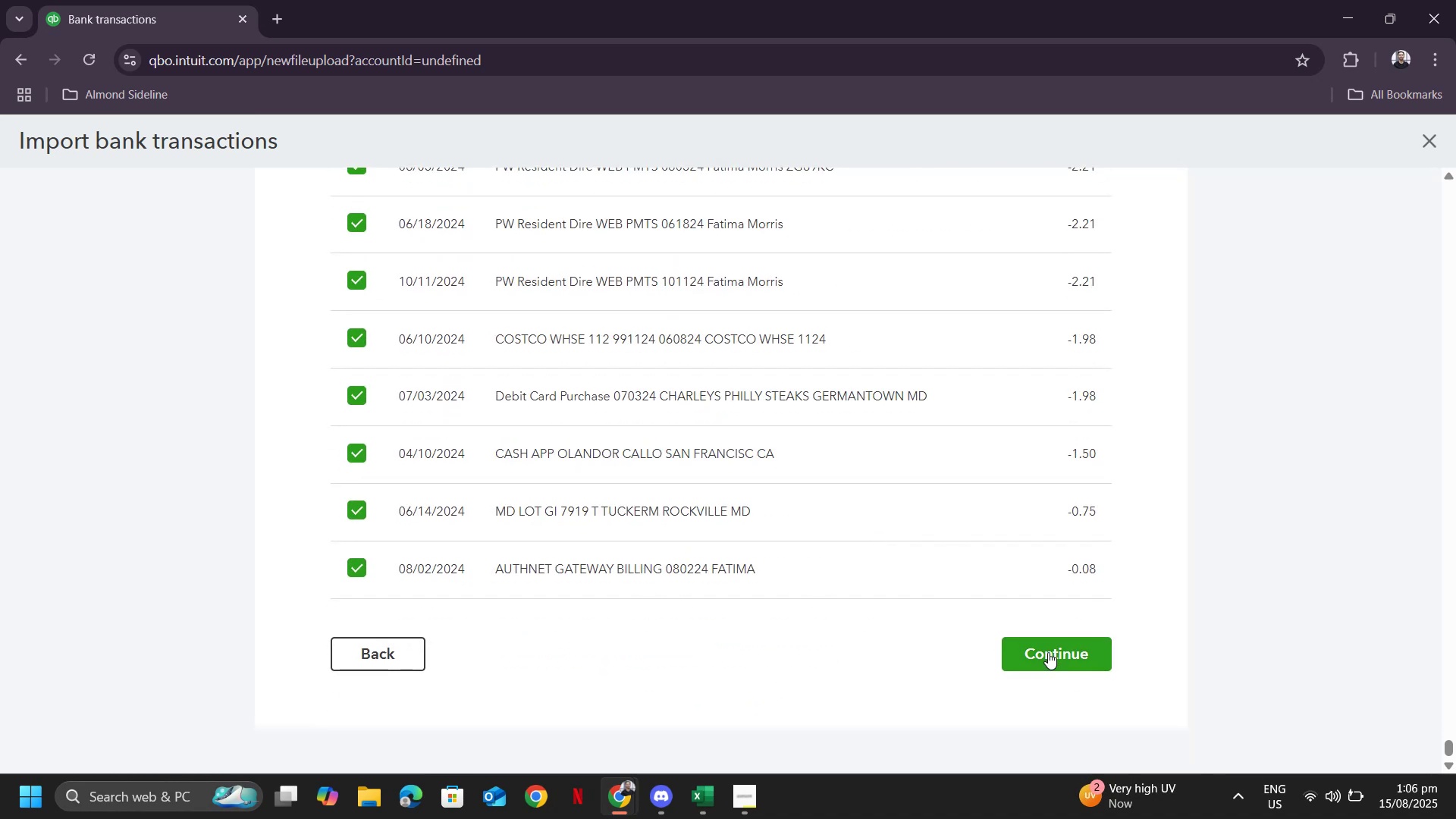 
key(Alt+Tab)
 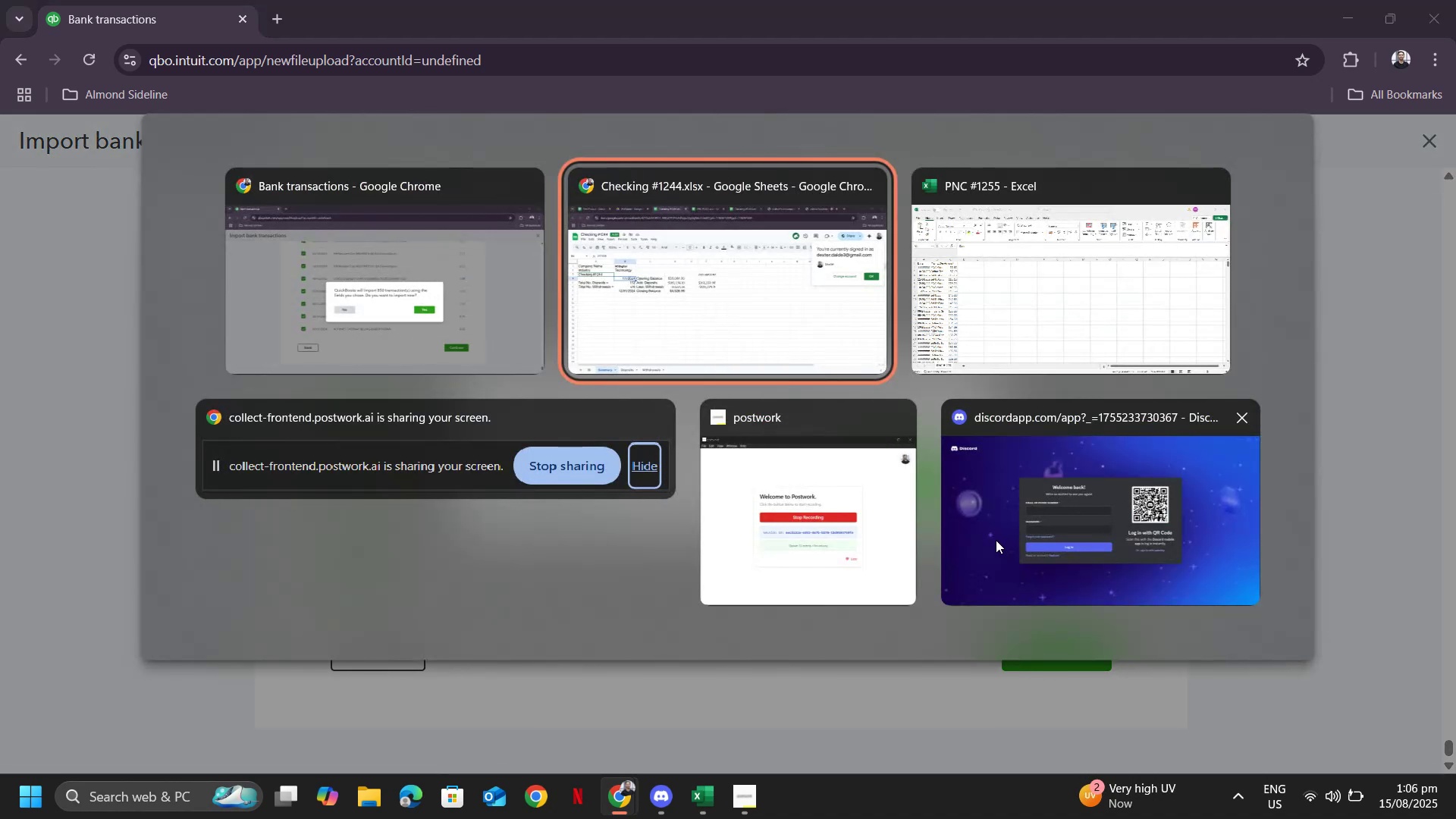 
key(Alt+Tab)
 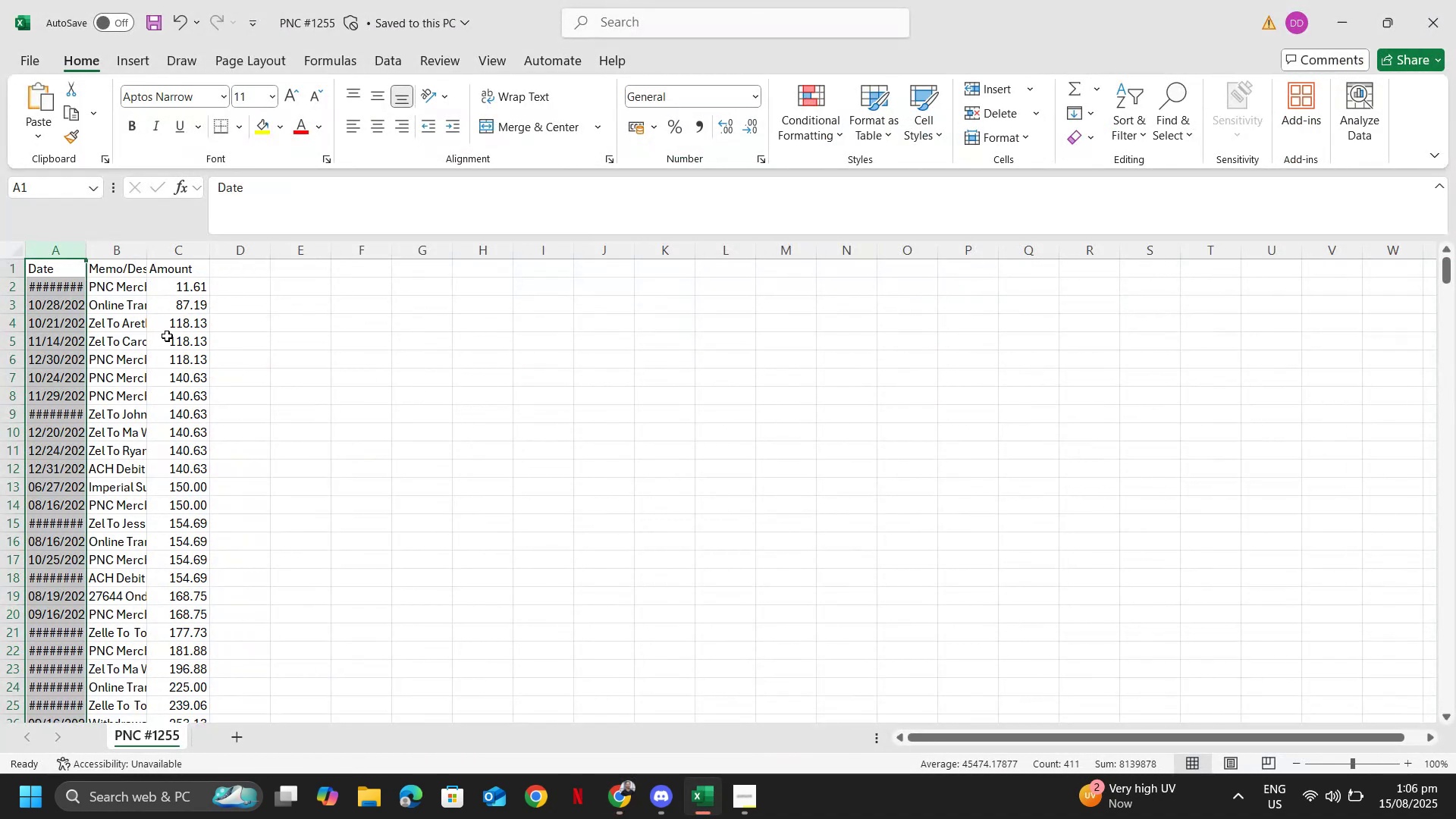 
key(Alt+Tab)
 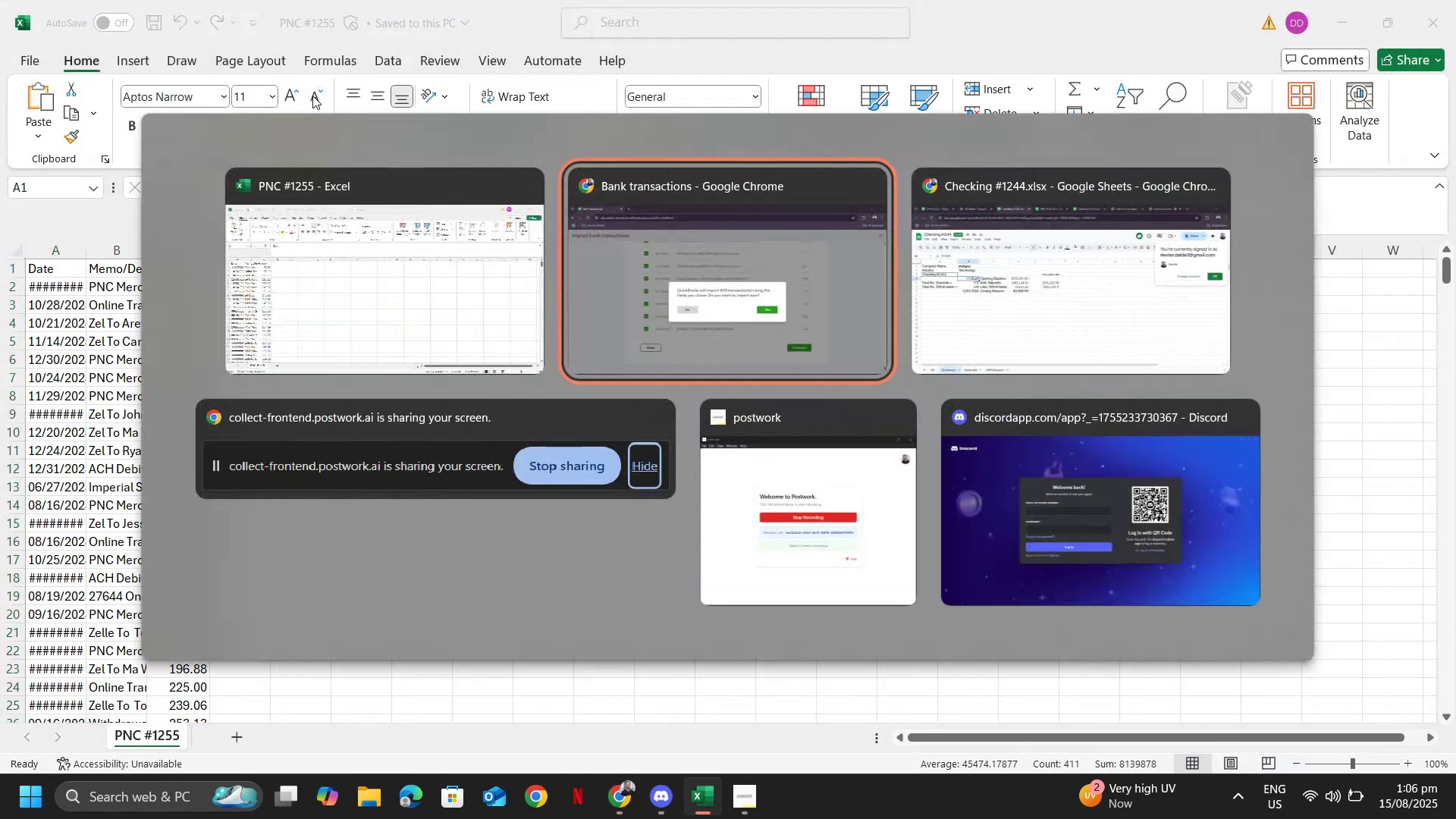 
key(Alt+Tab)
 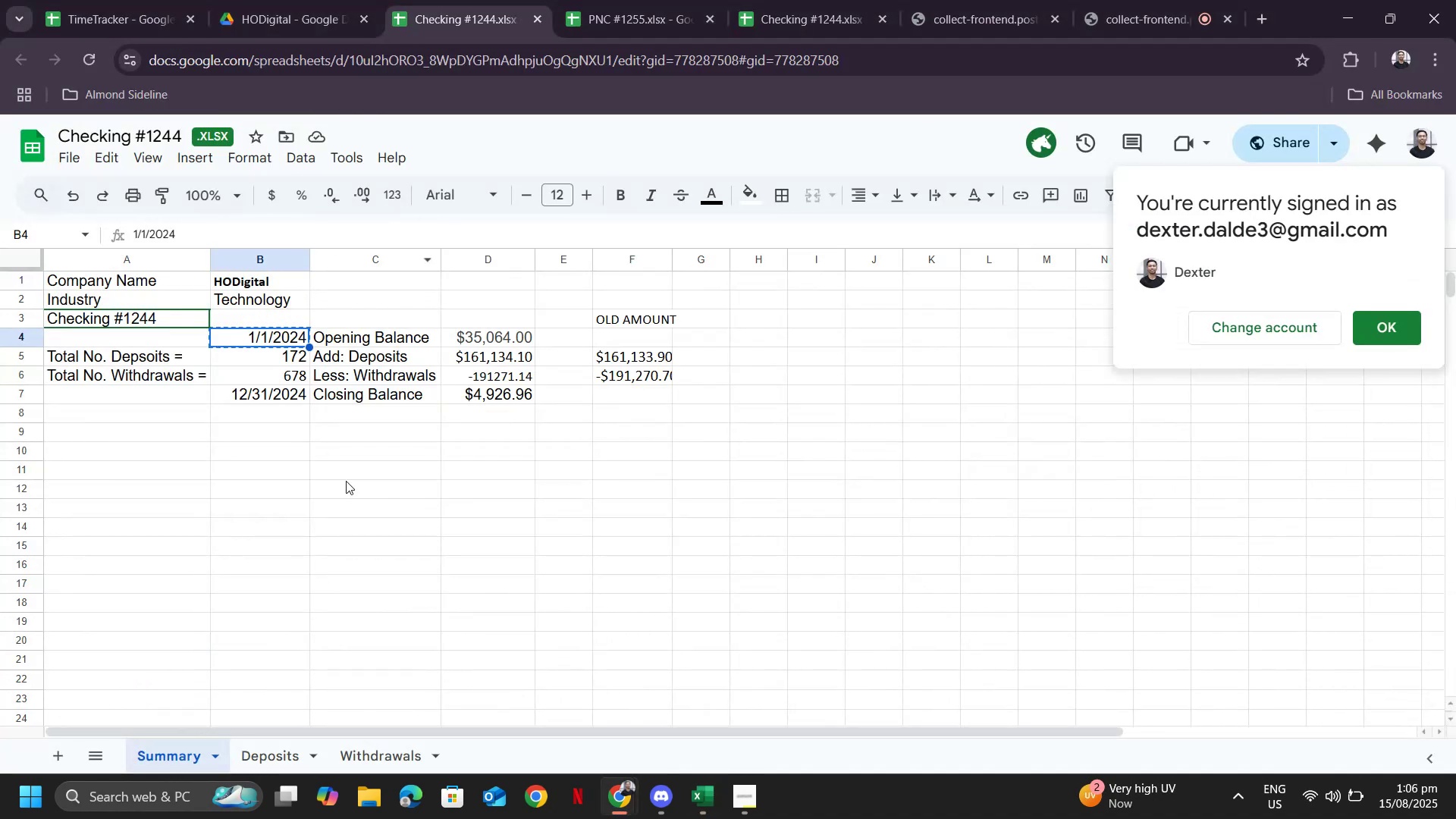 
left_click_drag(start_coordinate=[282, 350], to_coordinate=[279, 375])
 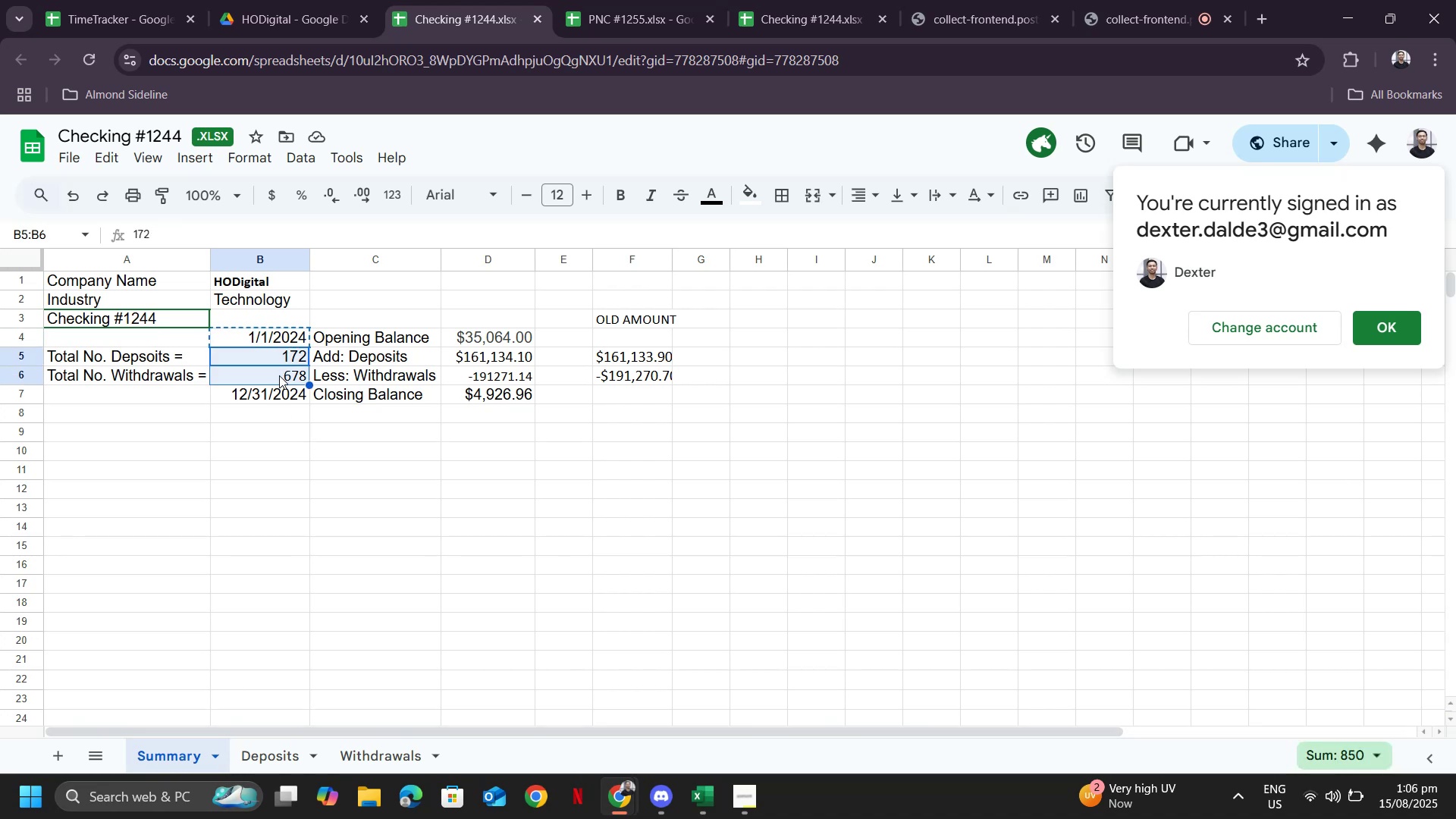 
key(Alt+AltLeft)
 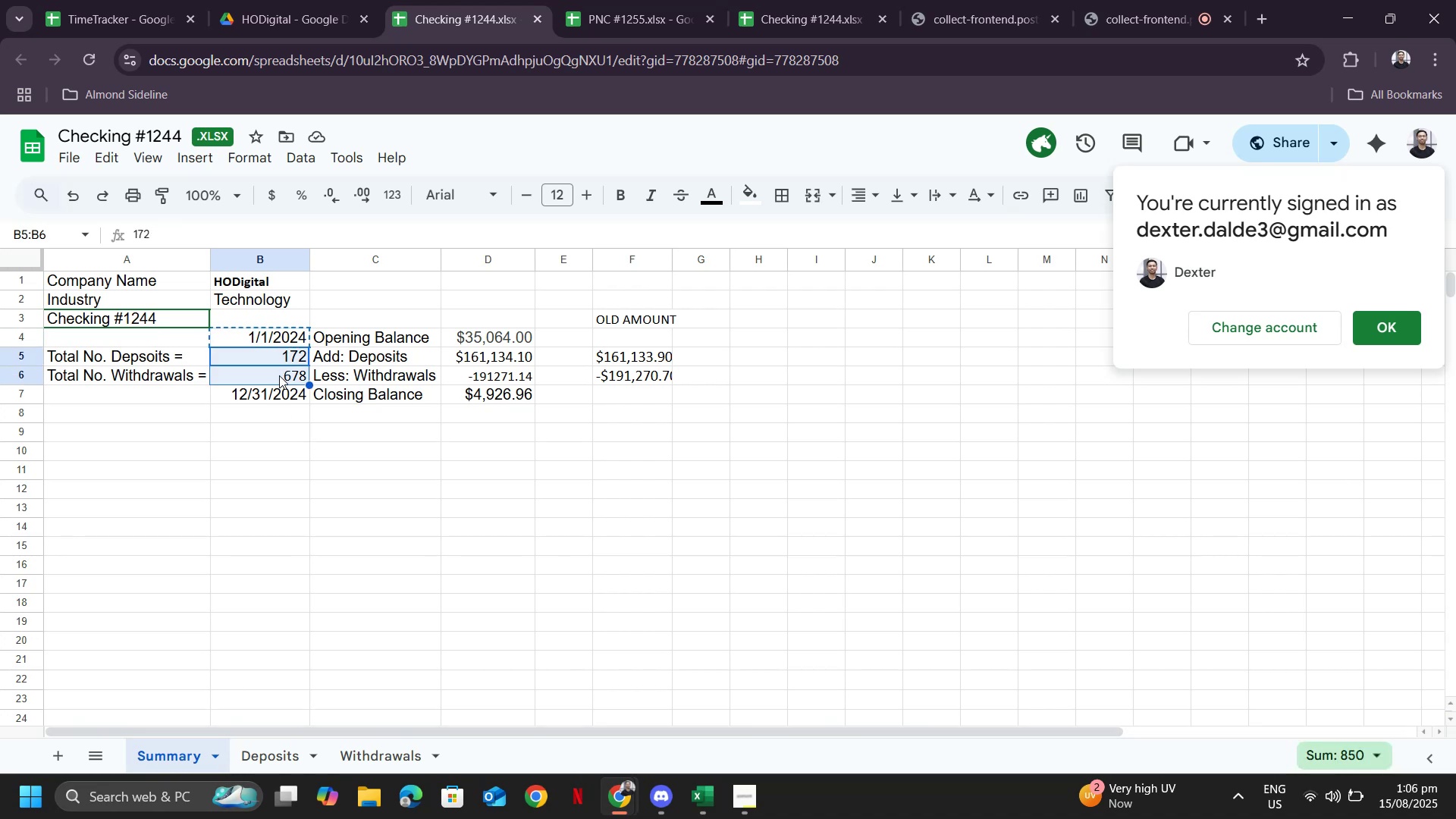 
key(Alt+Tab)
 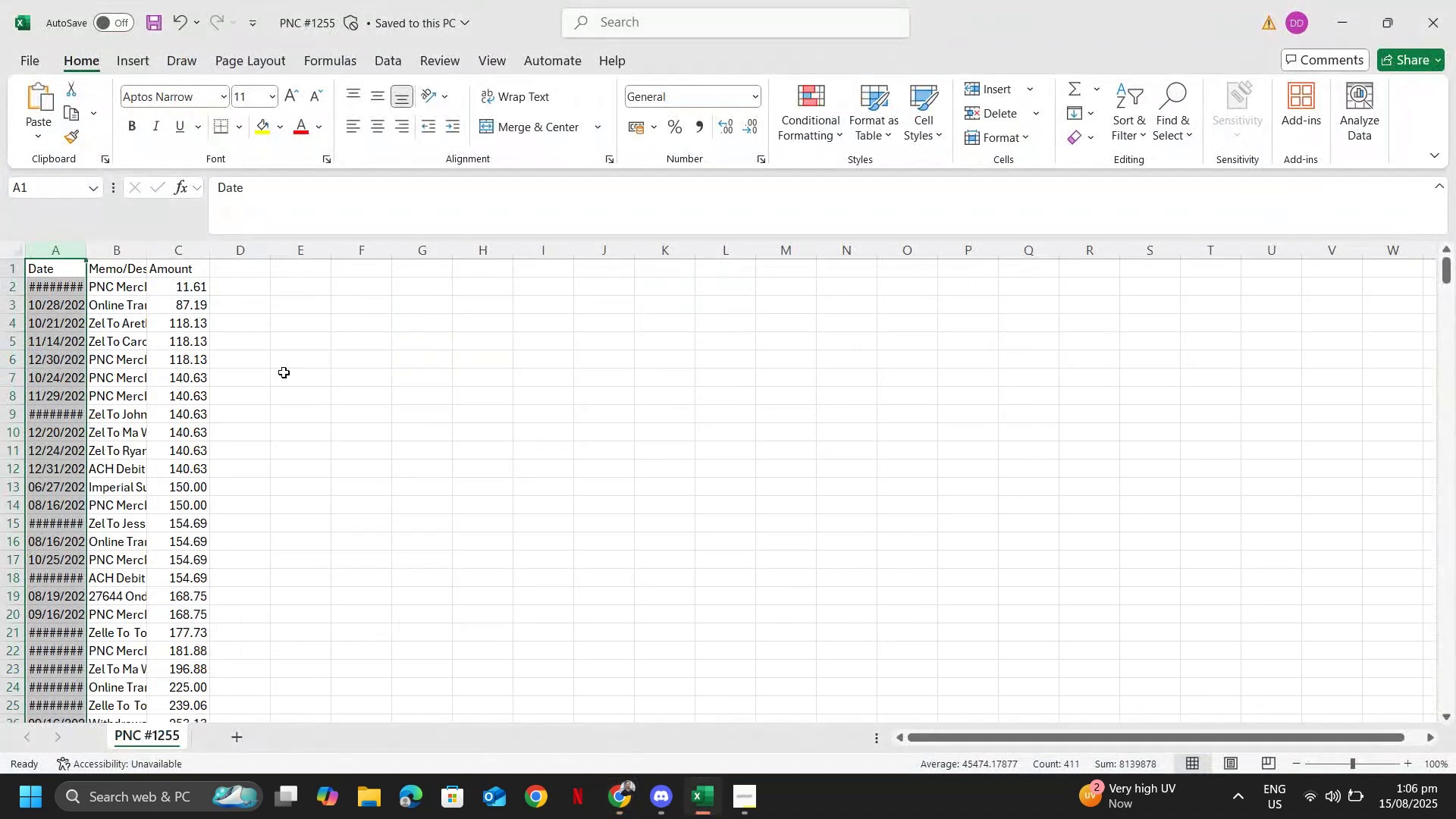 
key(Alt+Tab)
 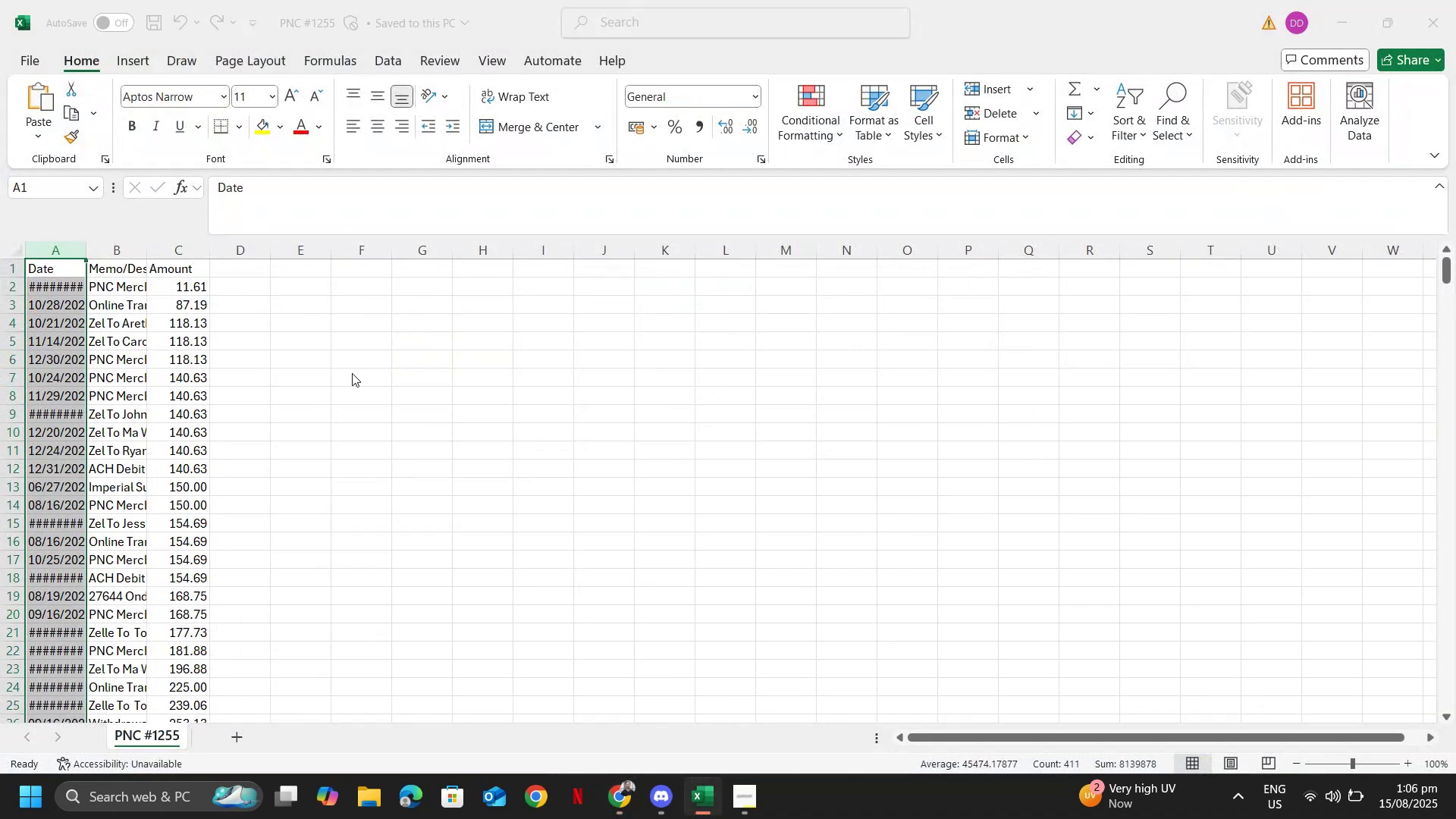 
key(Alt+Tab)
 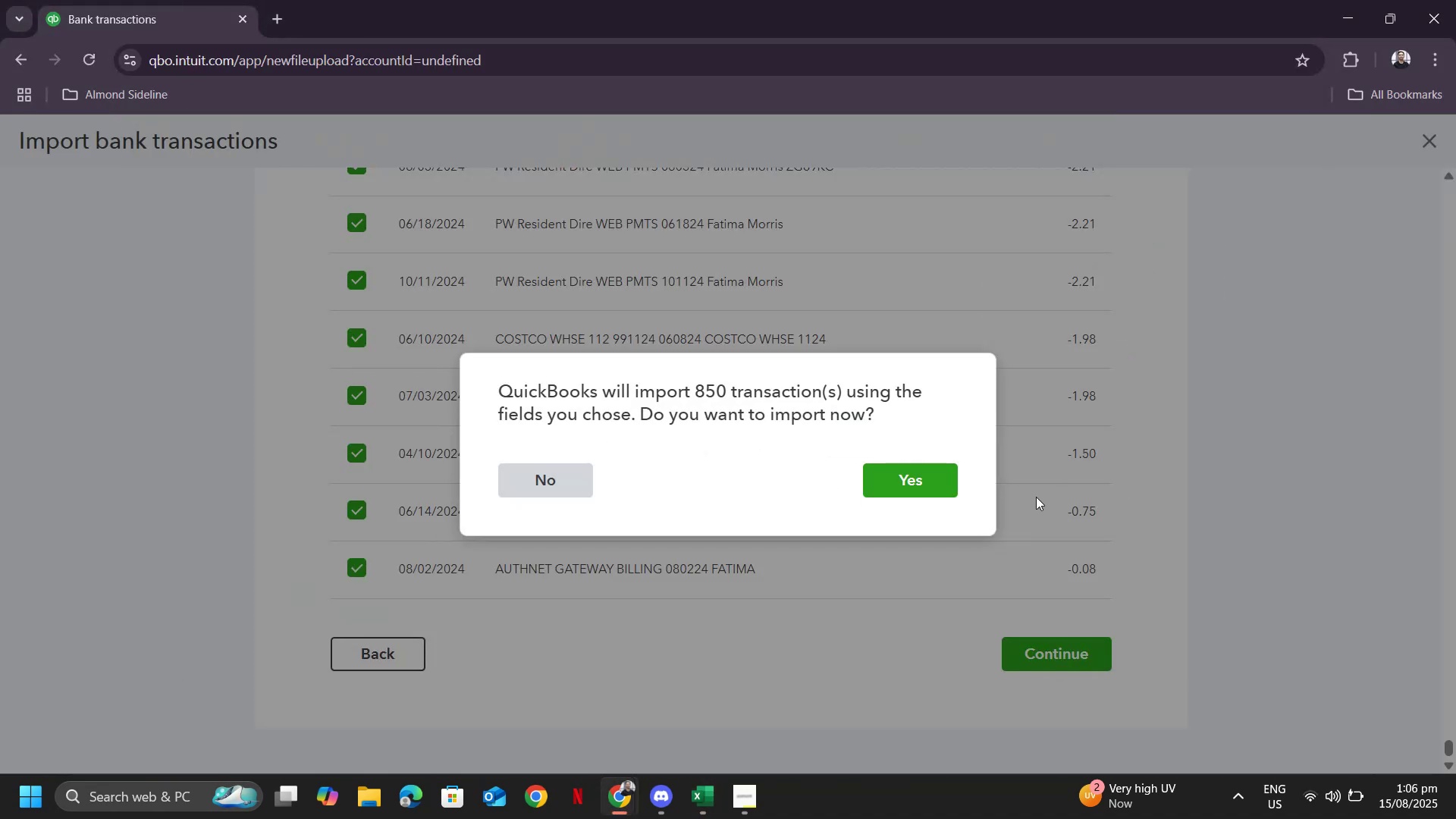 
left_click([915, 490])
 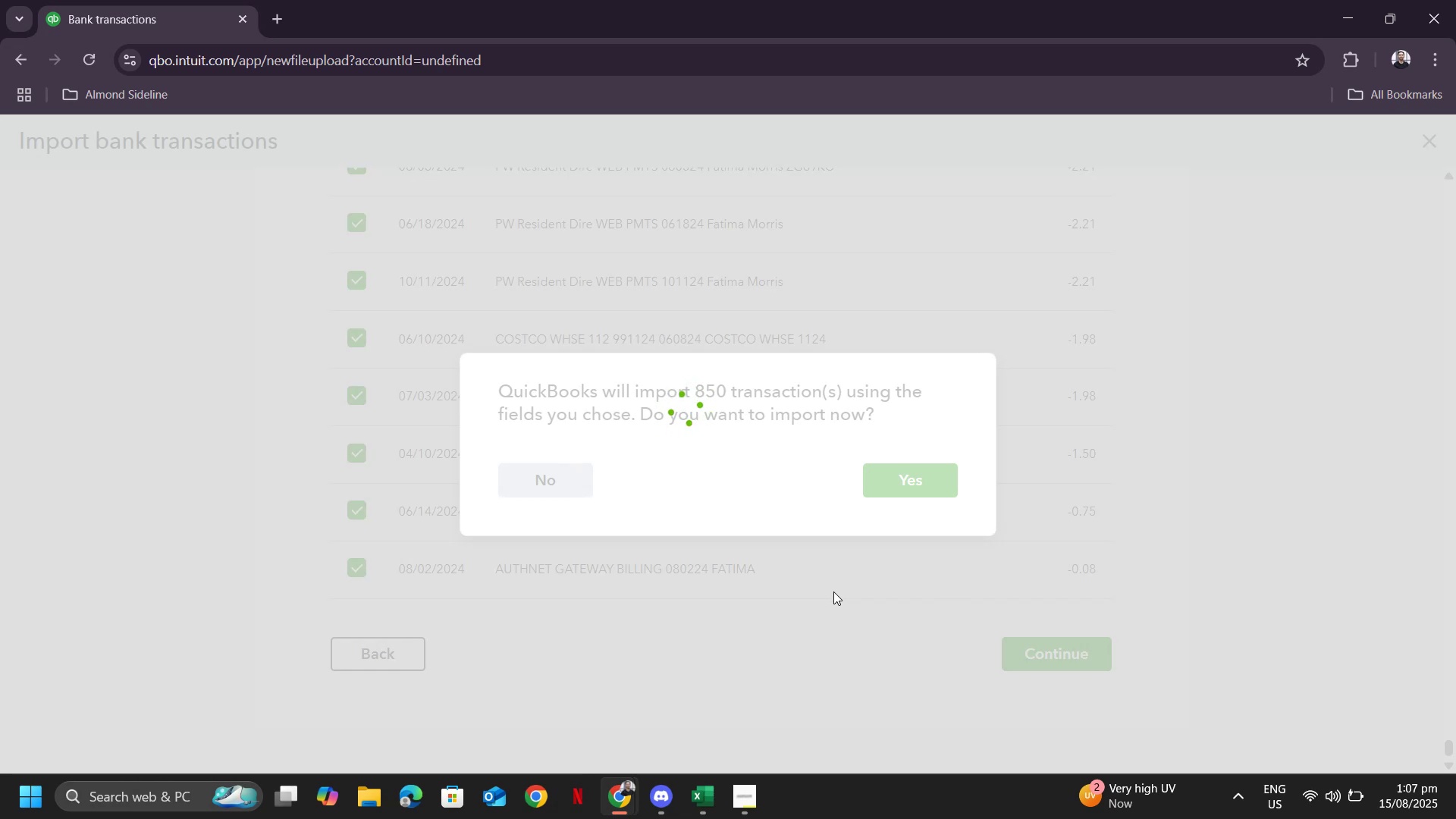 
wait(44.29)
 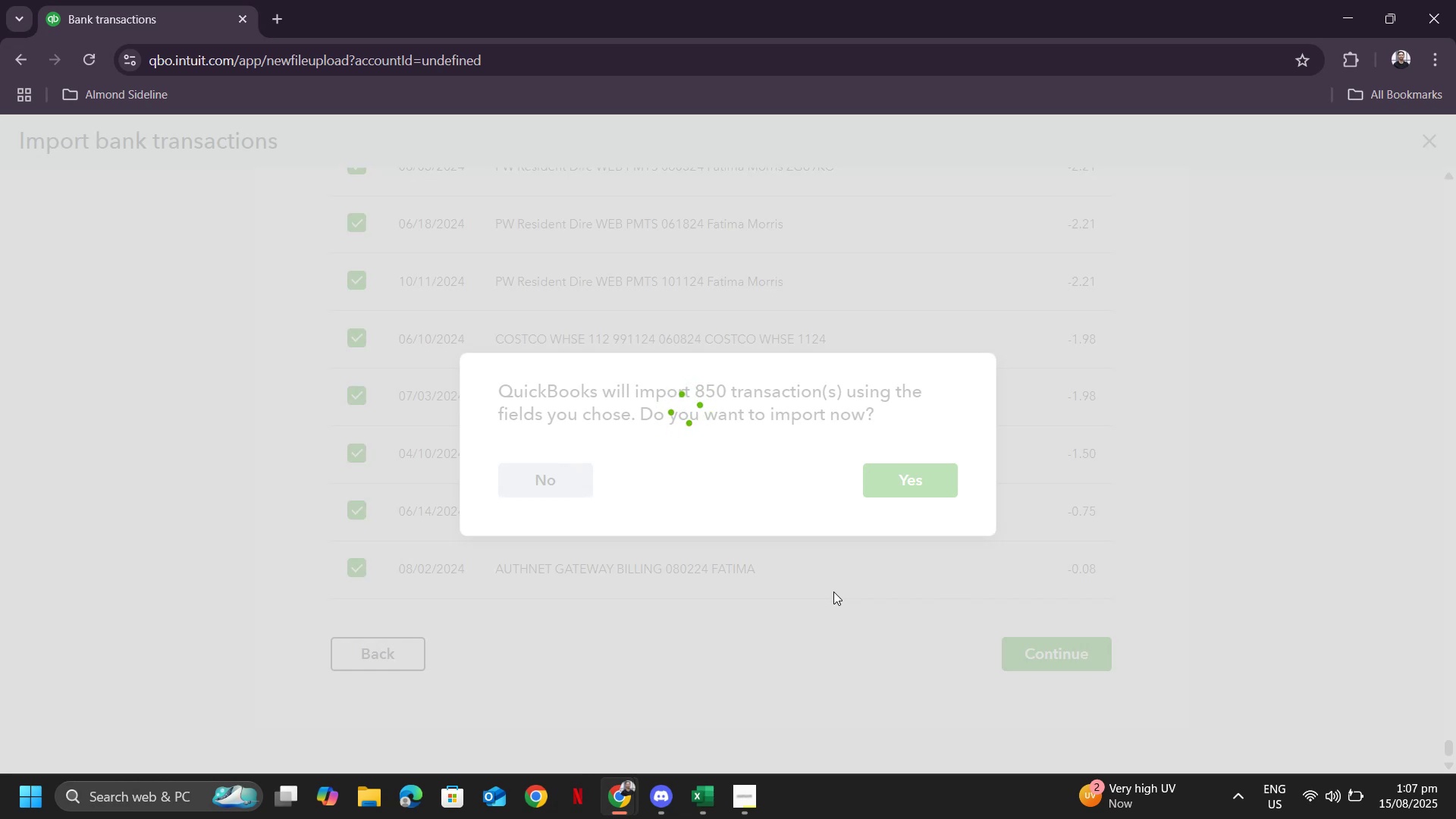 
left_click([1393, 322])
 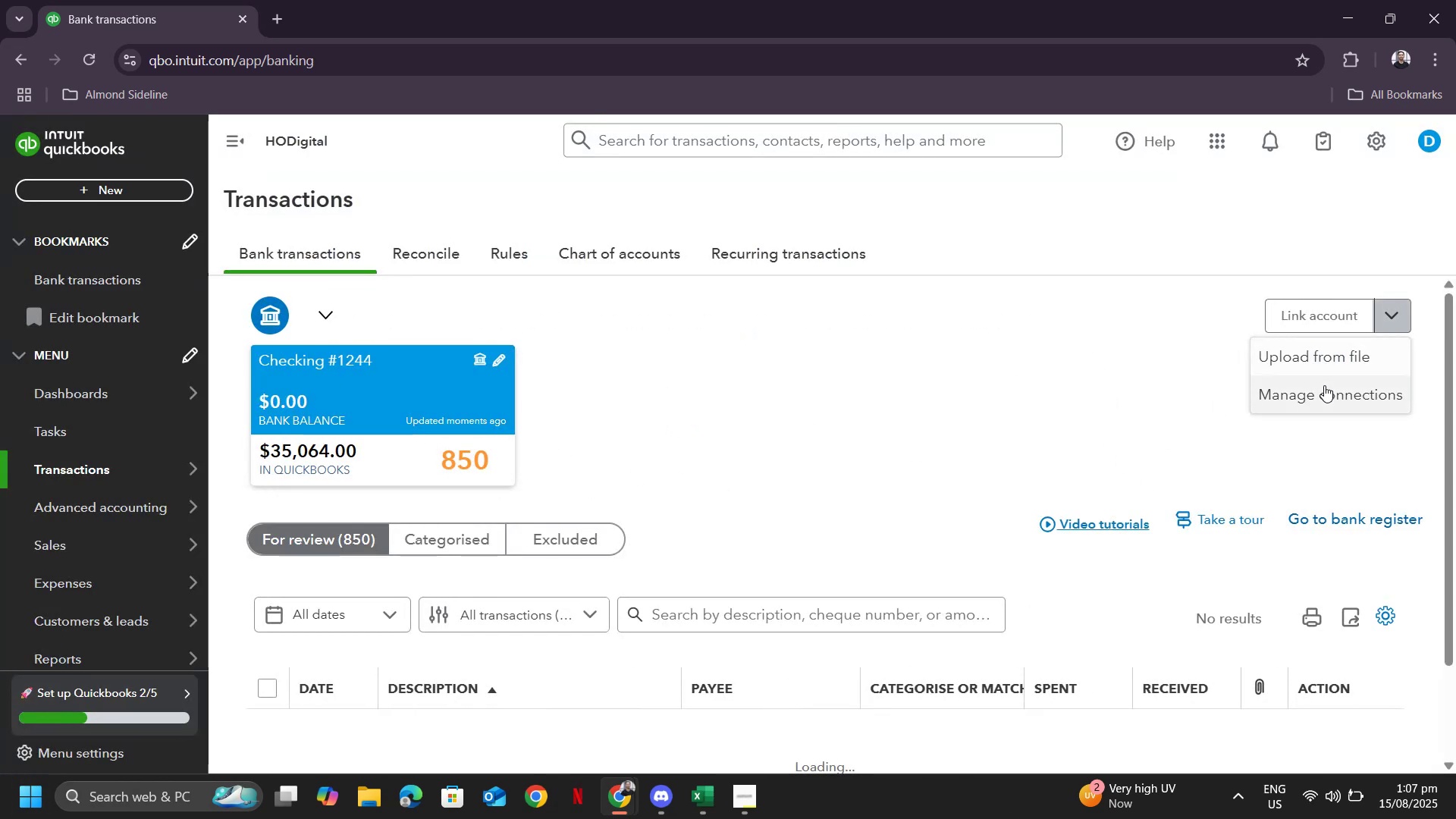 
left_click([1316, 361])
 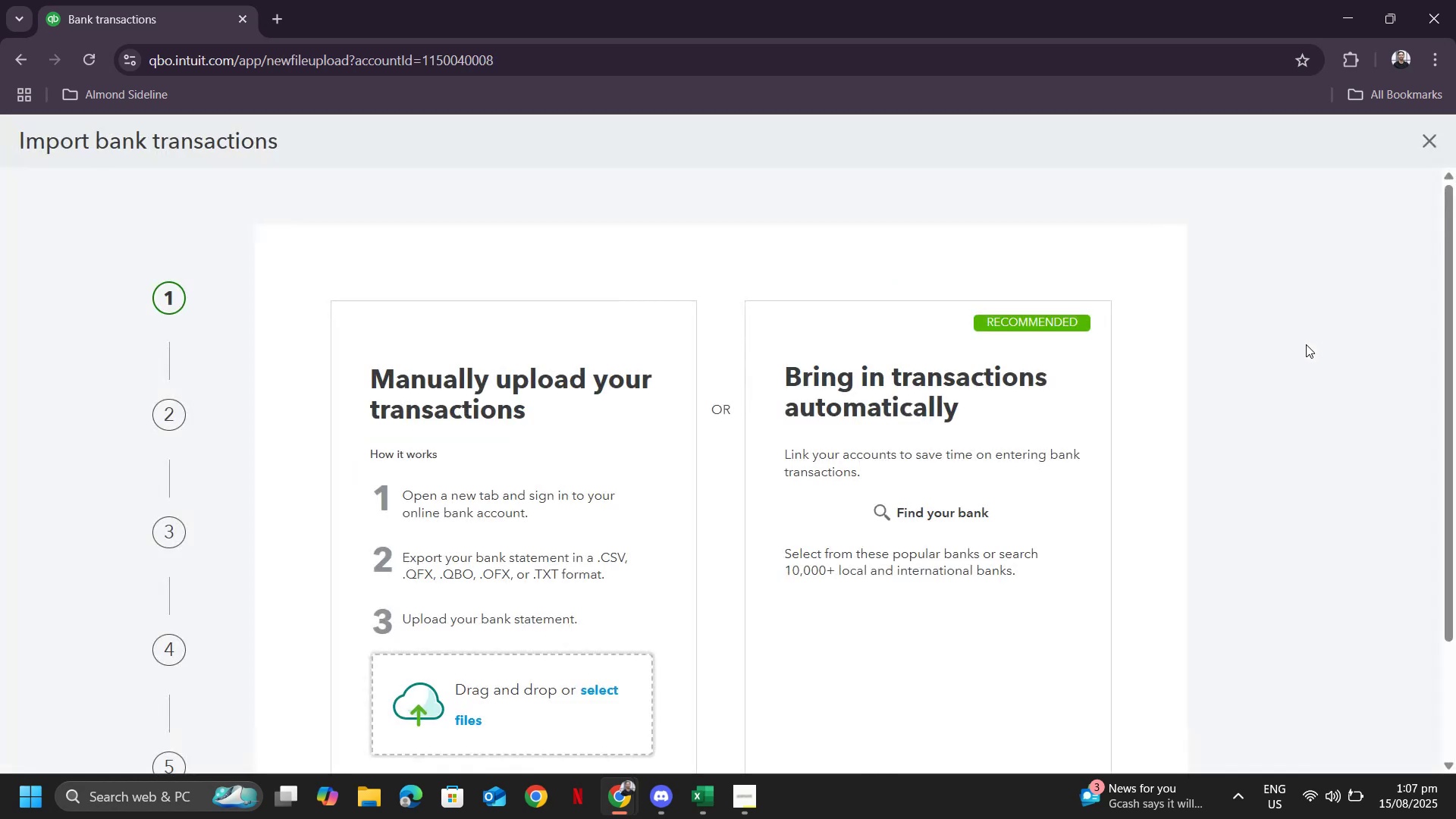 
left_click([483, 694])
 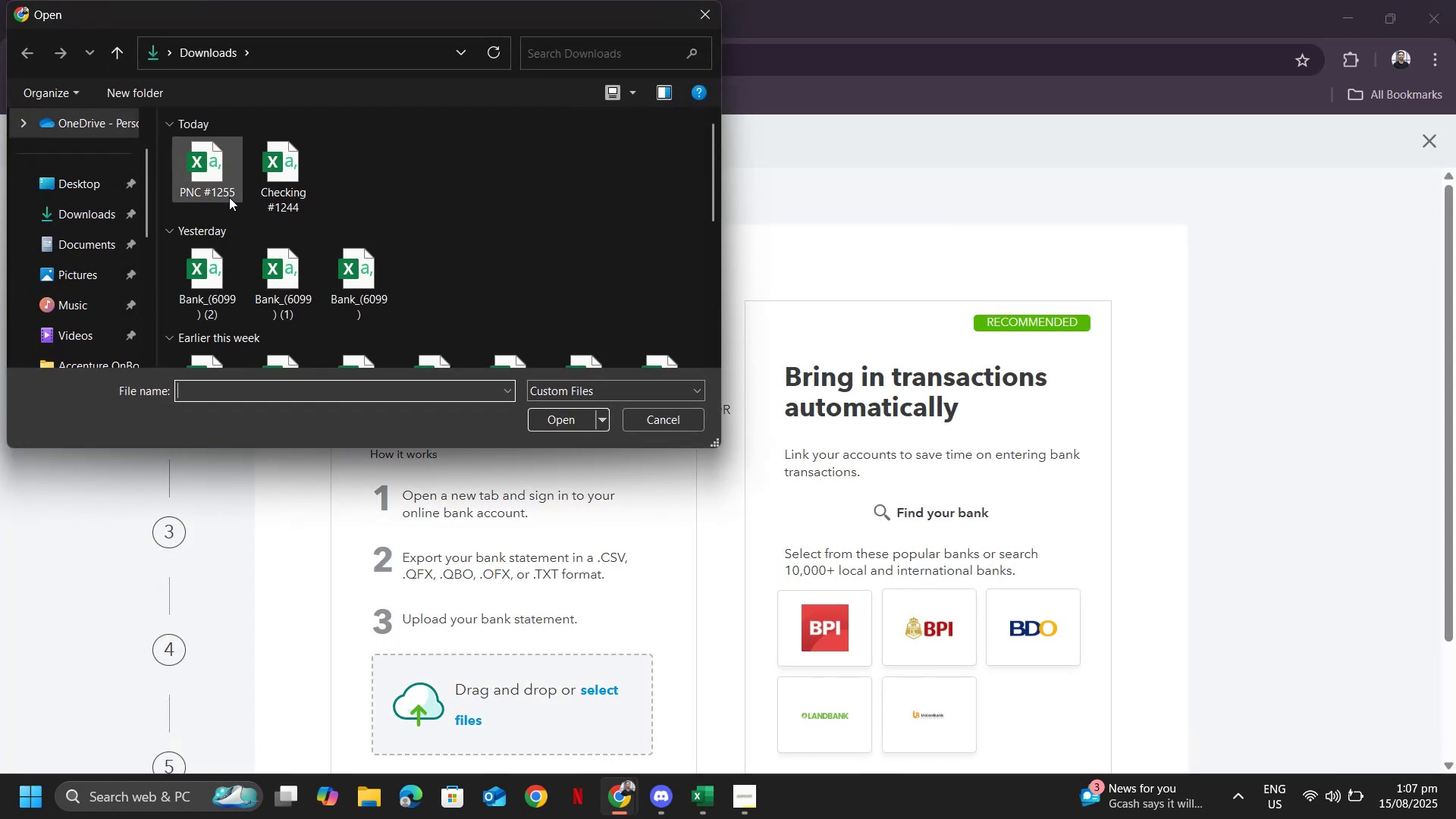 
left_click([224, 176])
 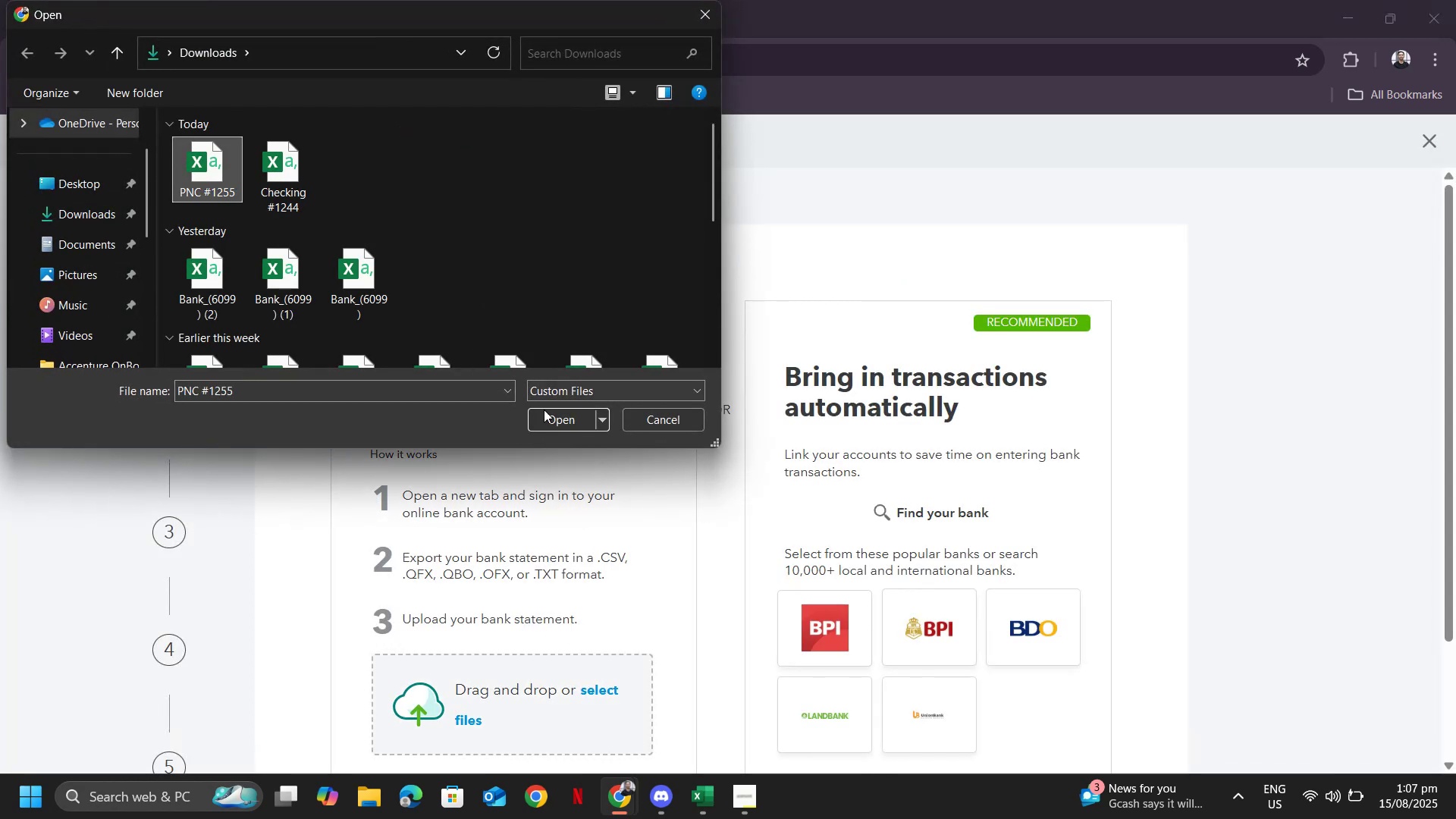 
left_click([555, 414])
 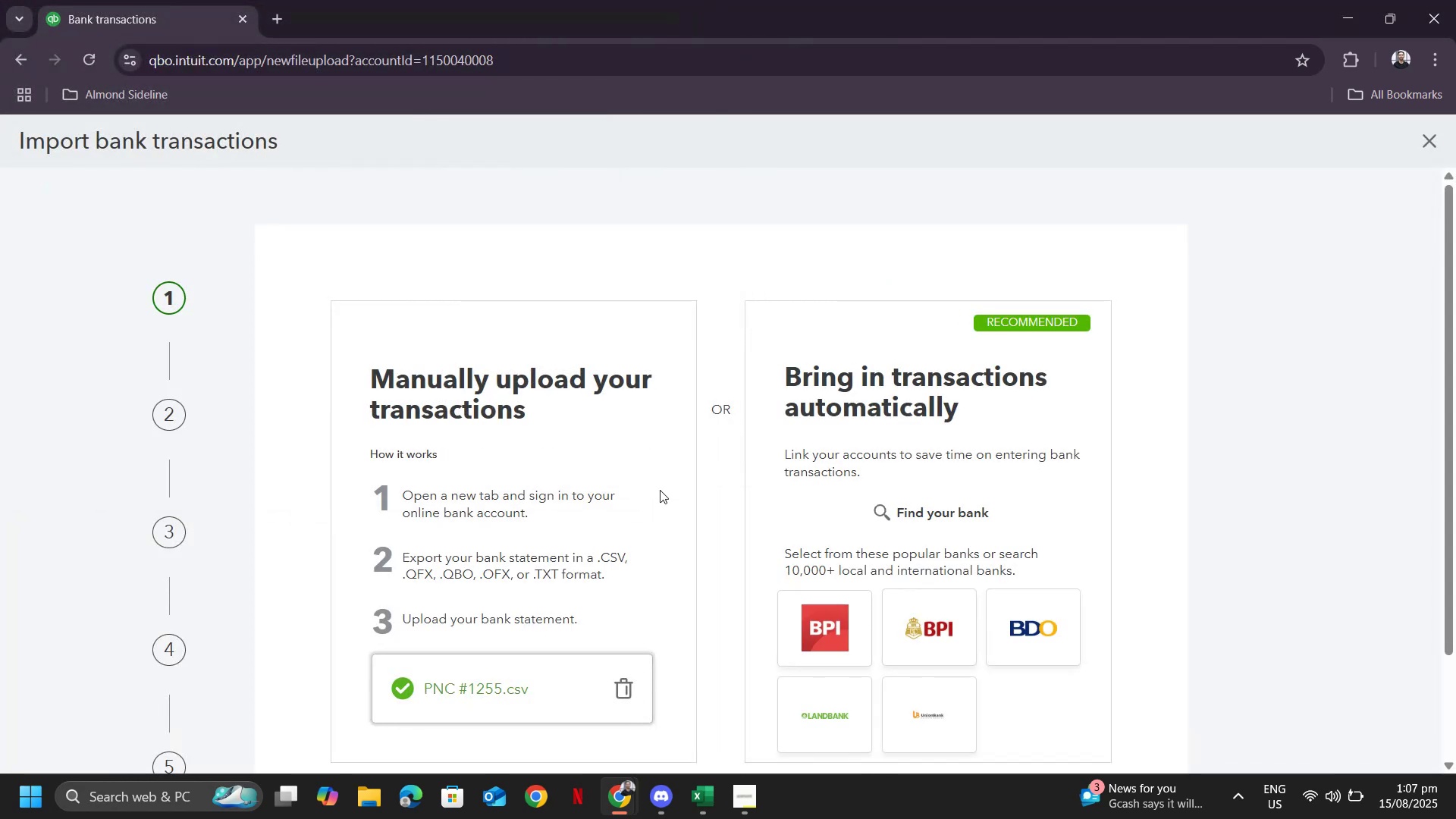 
scroll: coordinate [957, 635], scroll_direction: down, amount: 3.0
 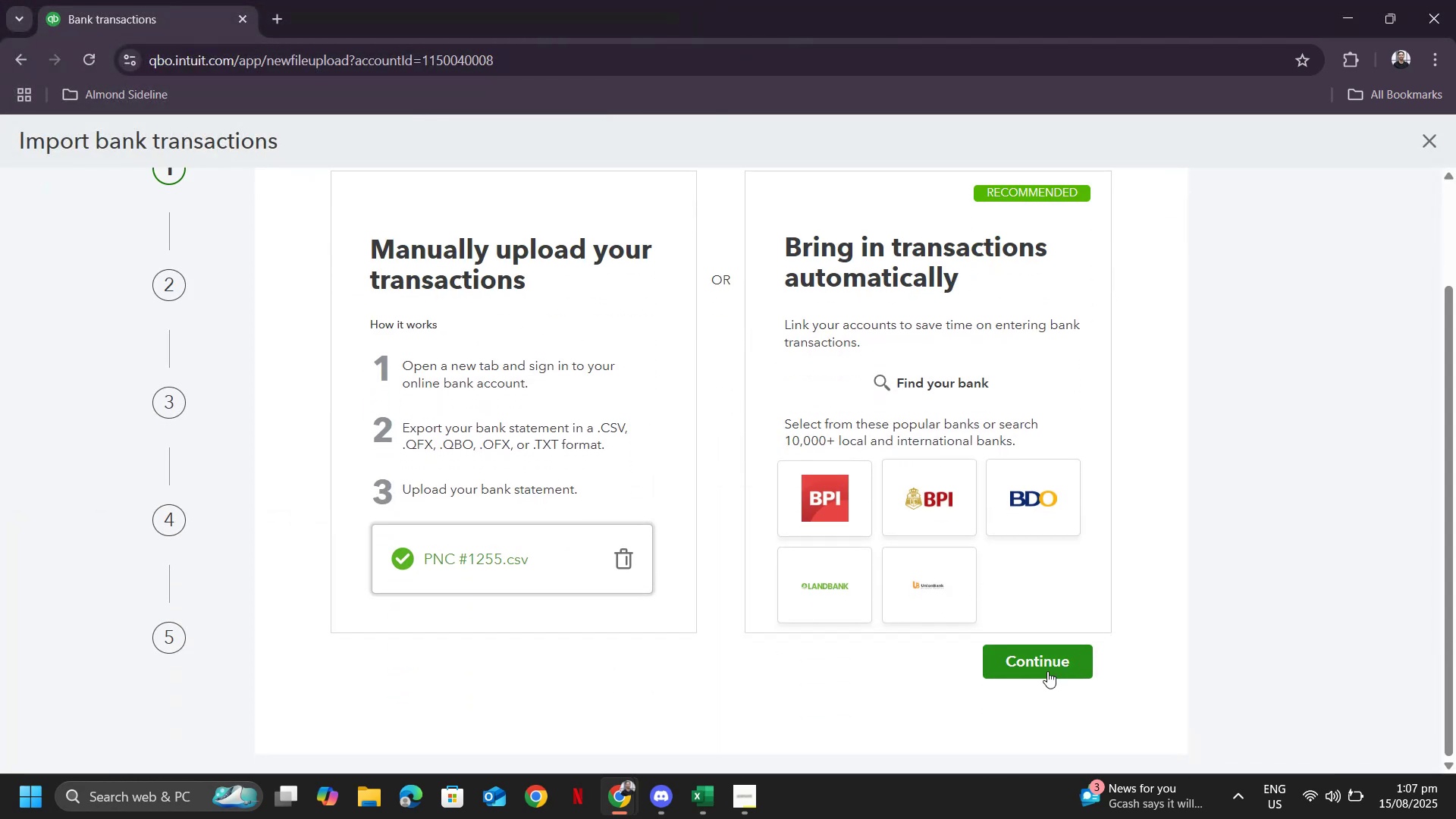 
left_click([1047, 671])
 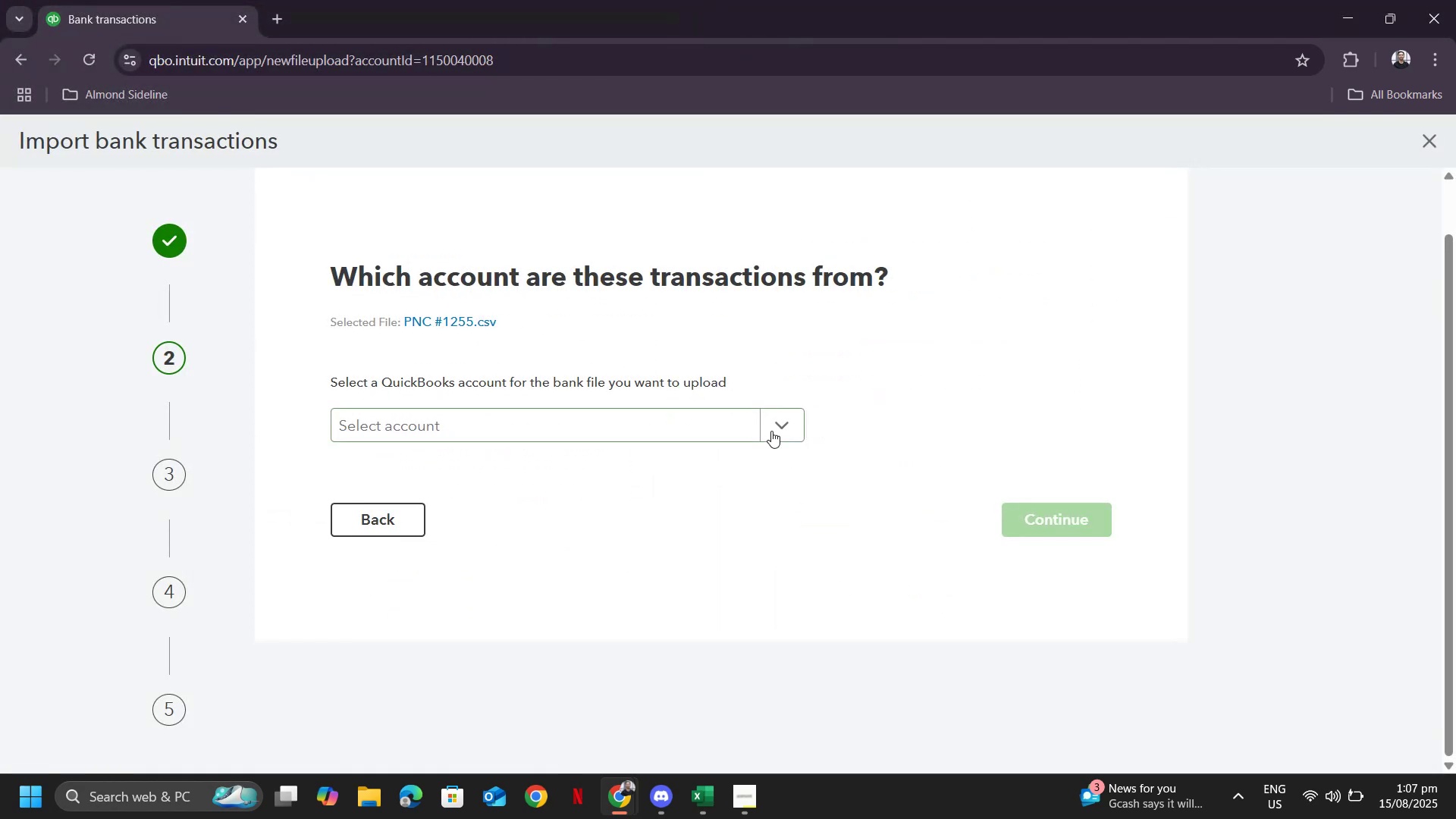 
left_click([659, 428])
 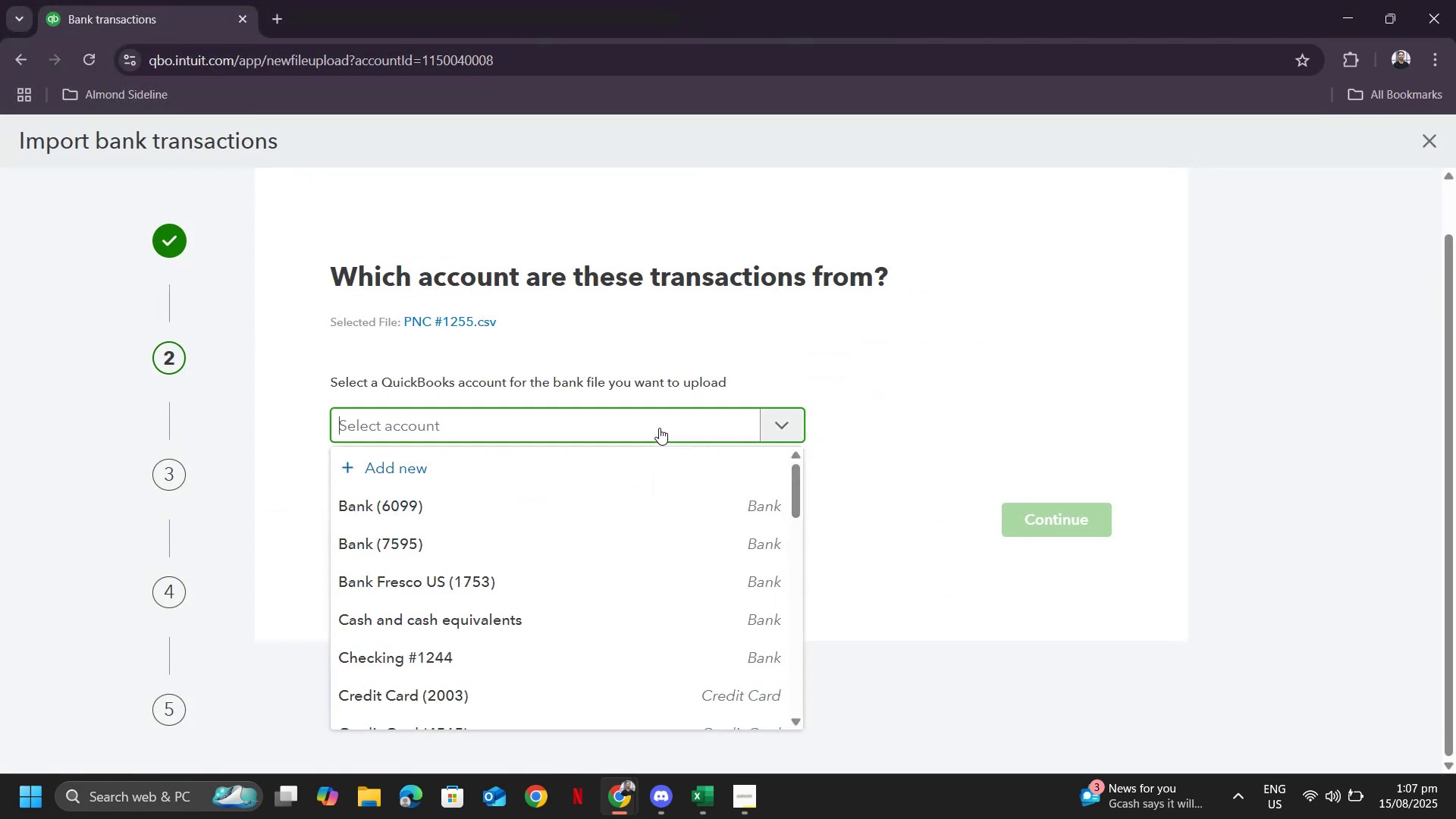 
key(Alt+Tab)
 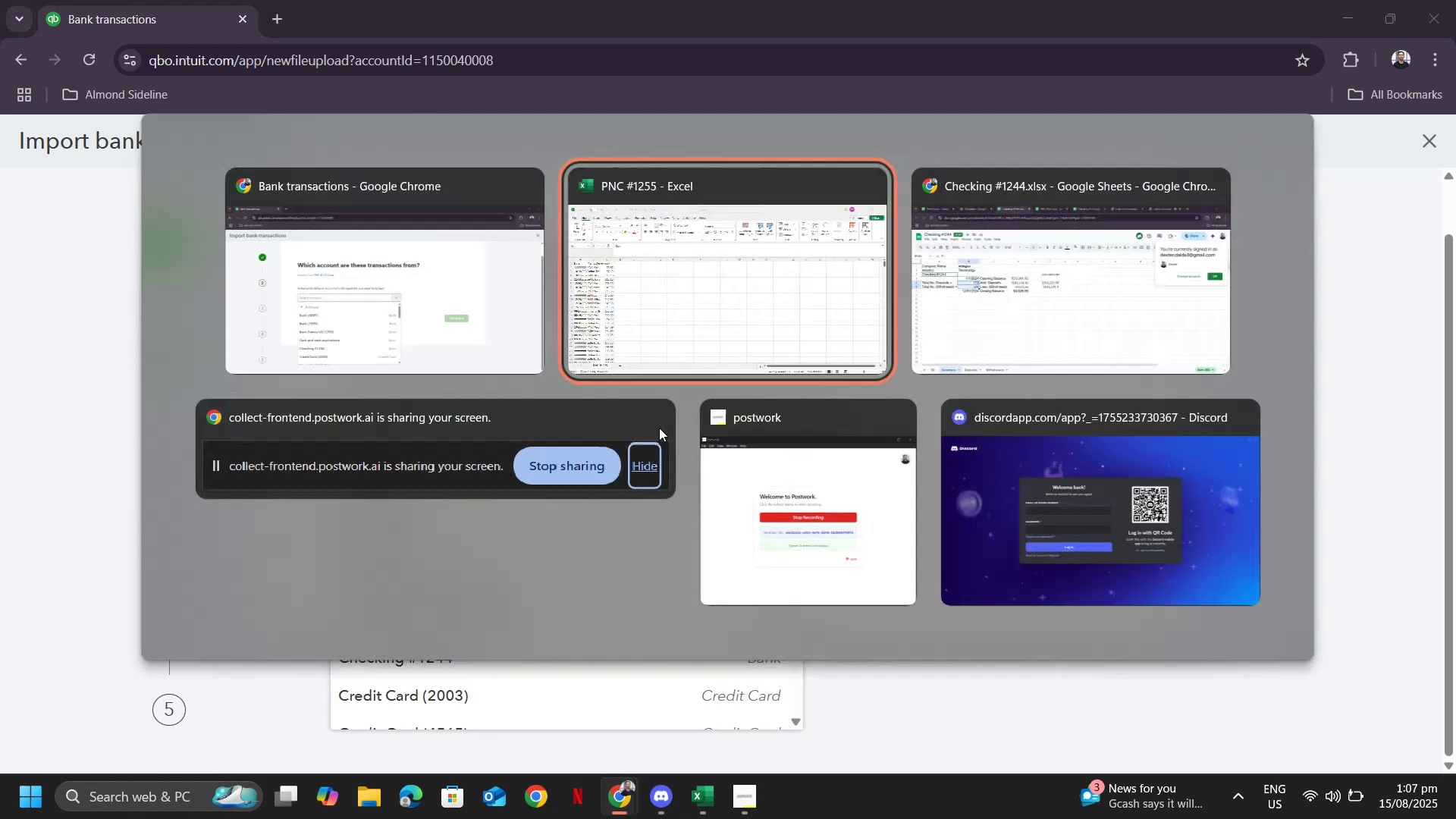 
key(Alt+Tab)
 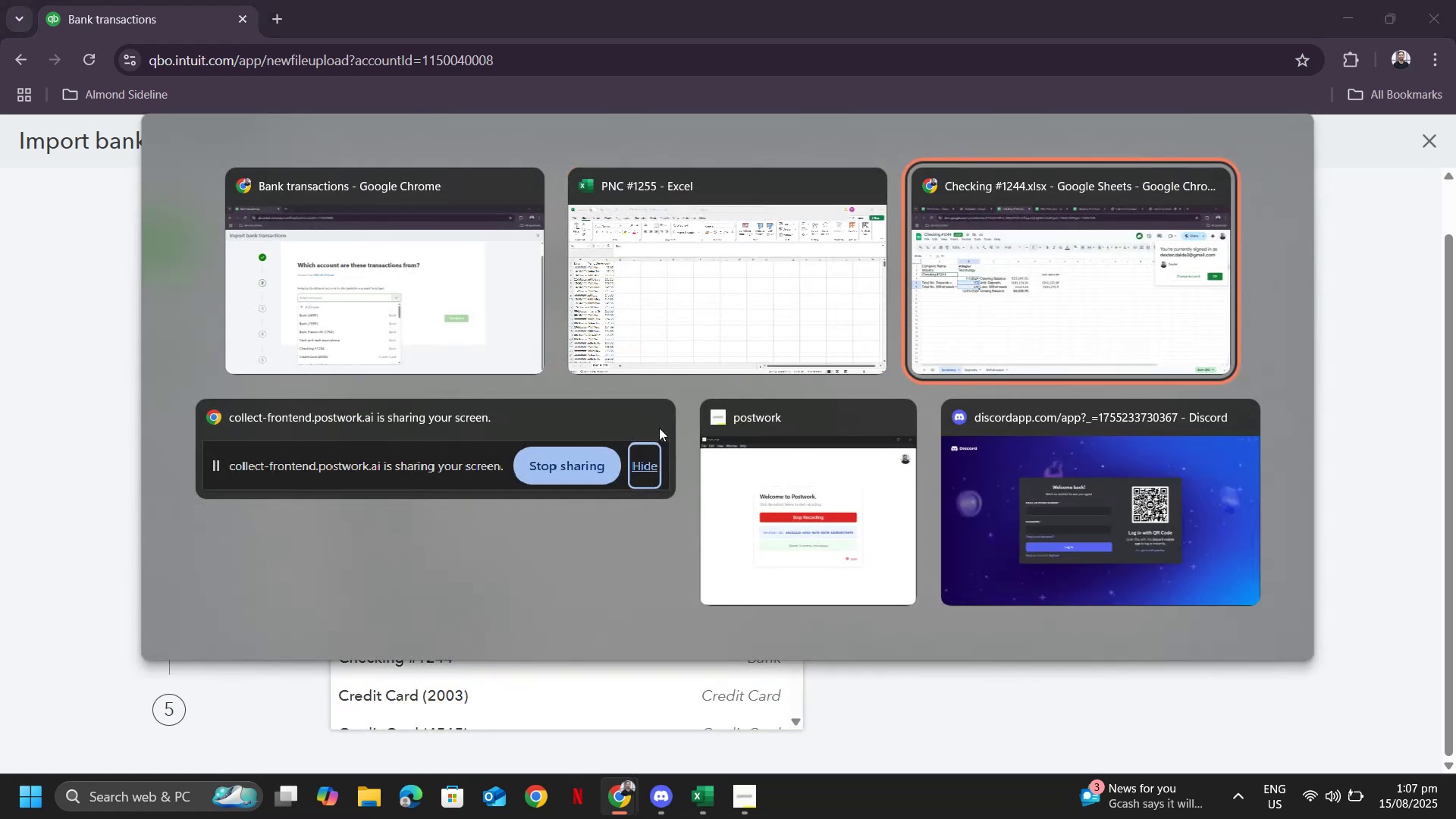 
hold_key(key=ShiftLeft, duration=0.93)
 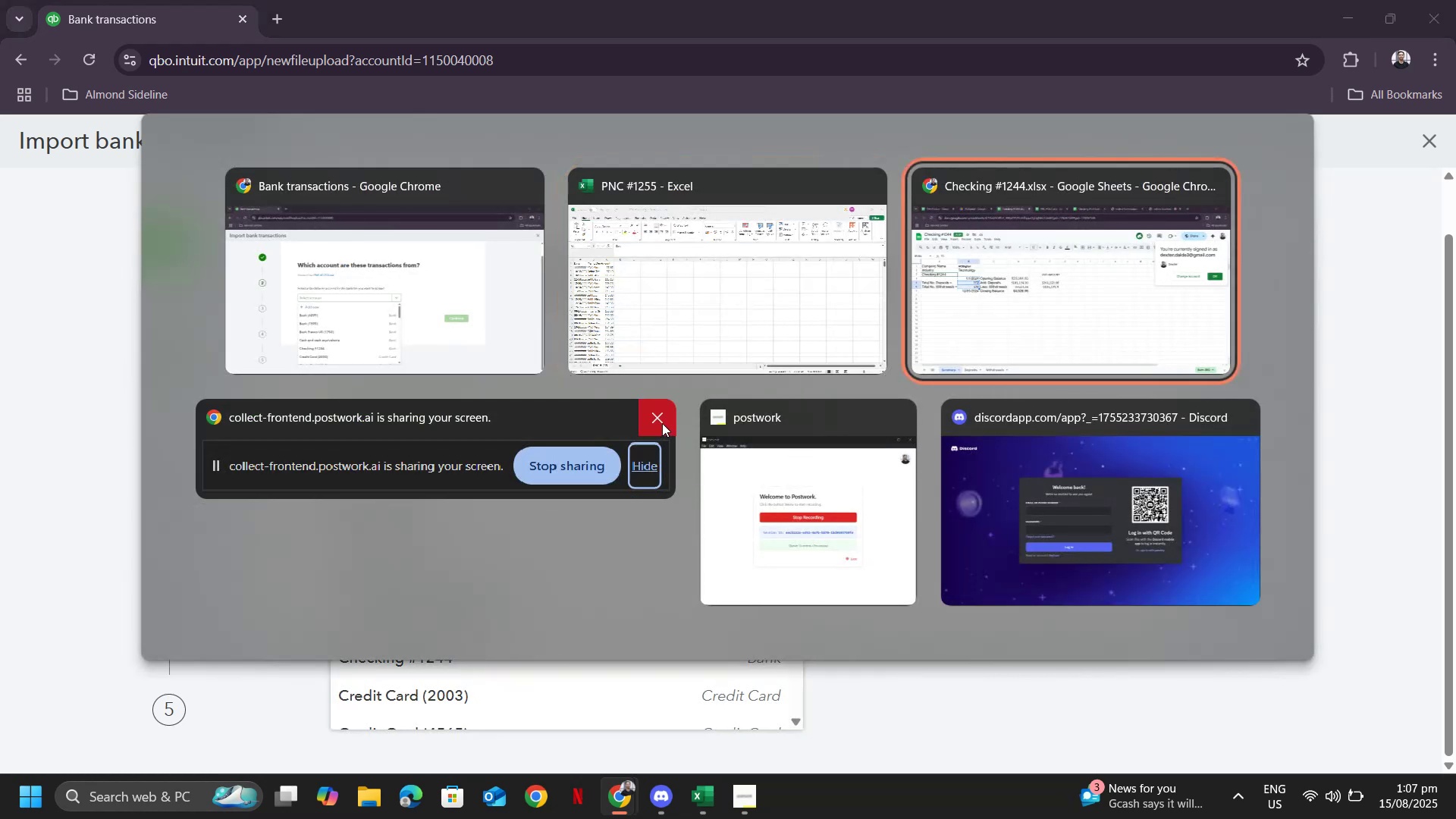 
hold_key(key=Tab, duration=0.3)
 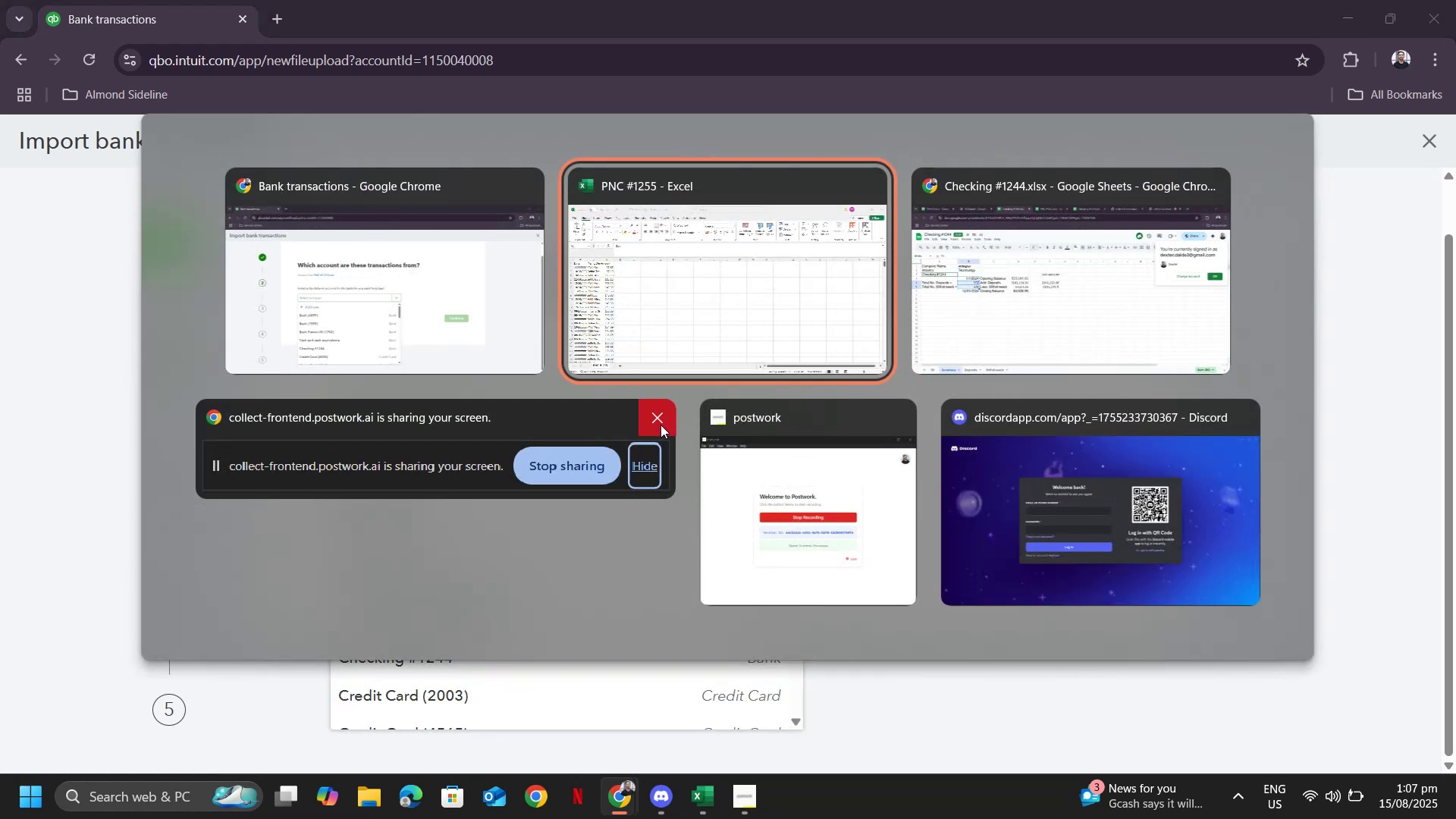 
key(Alt+Tab)
 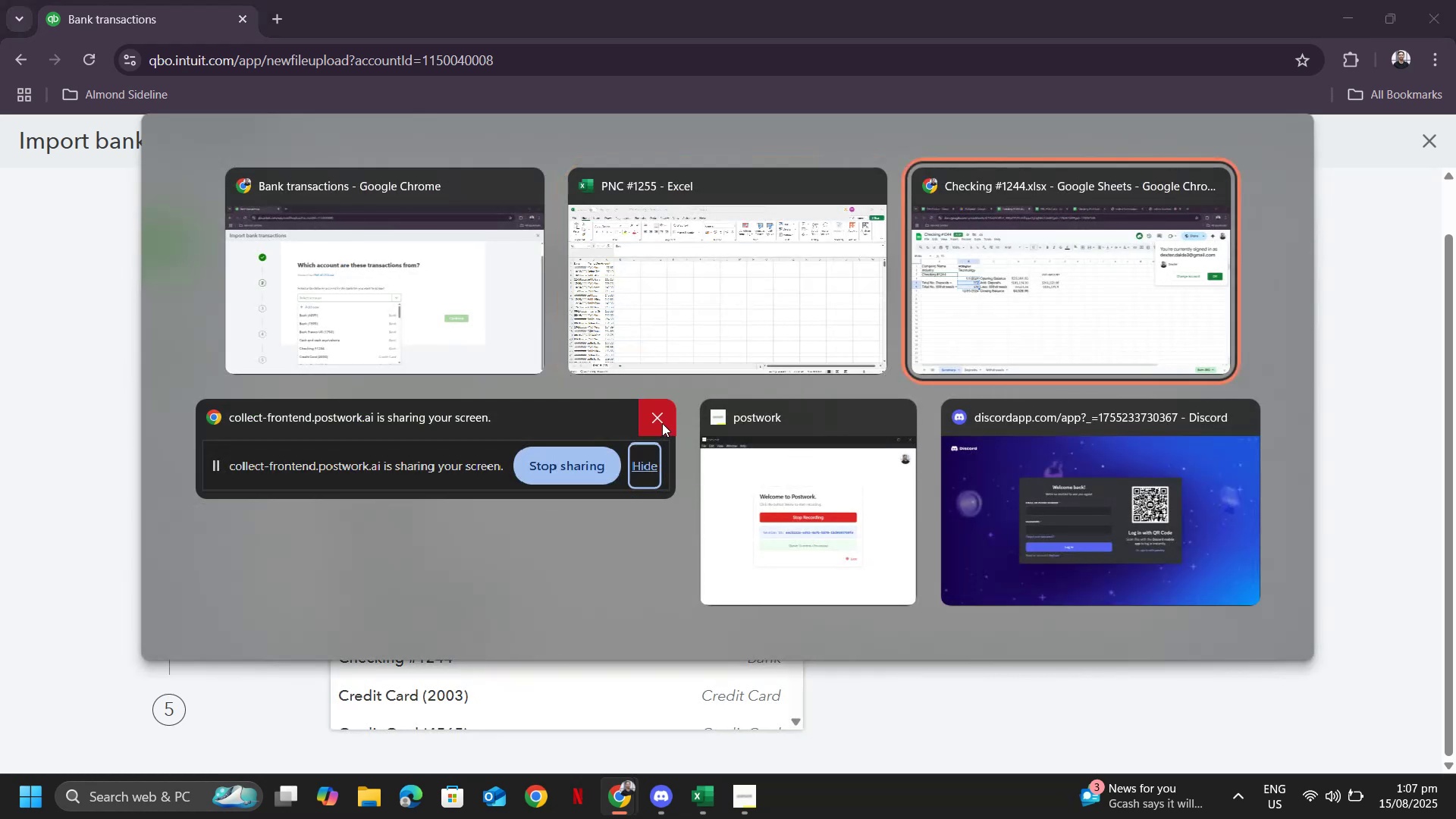 
key(Alt+Shift+ShiftLeft)
 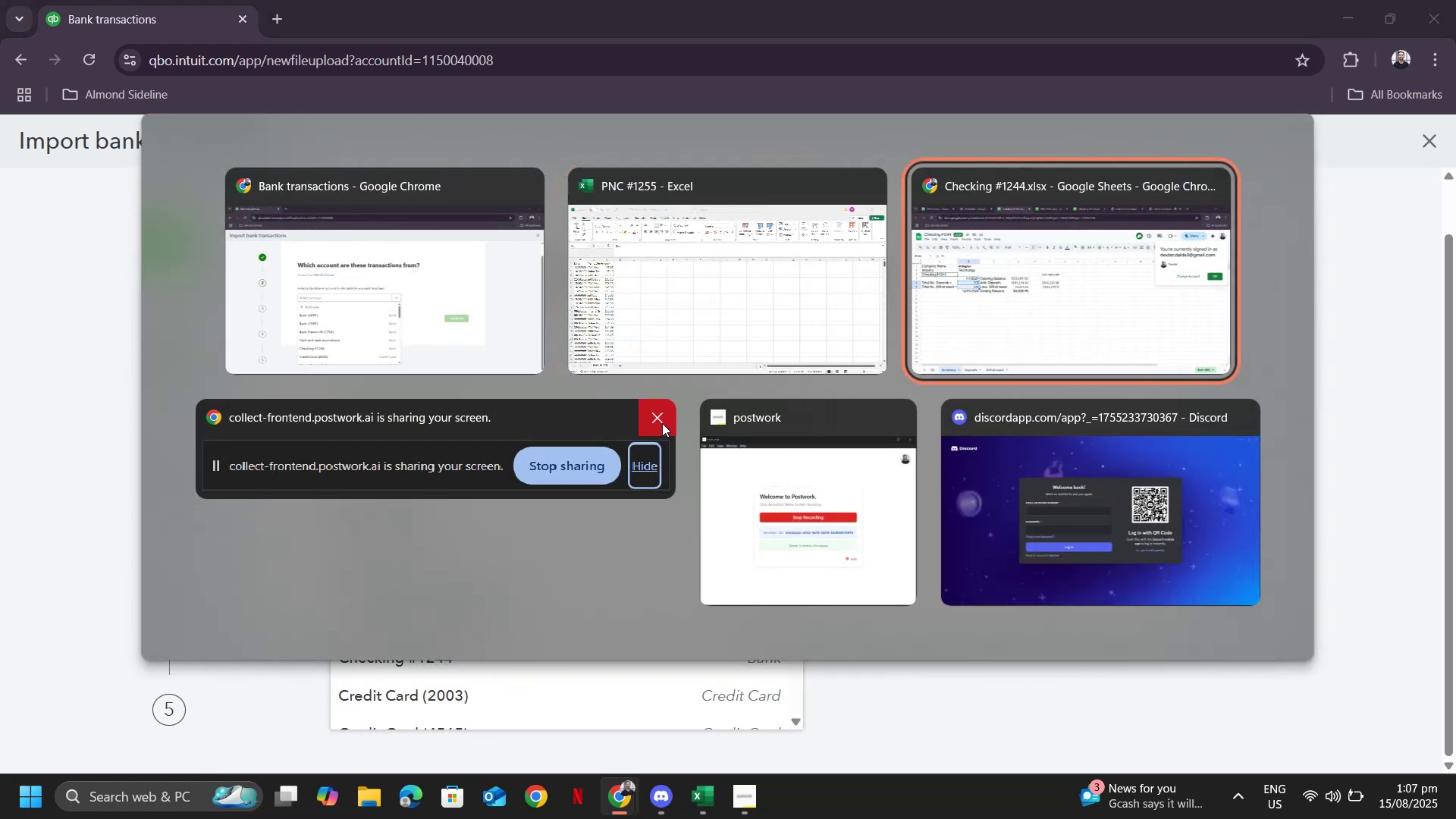 
key(Alt+Shift+Tab)
 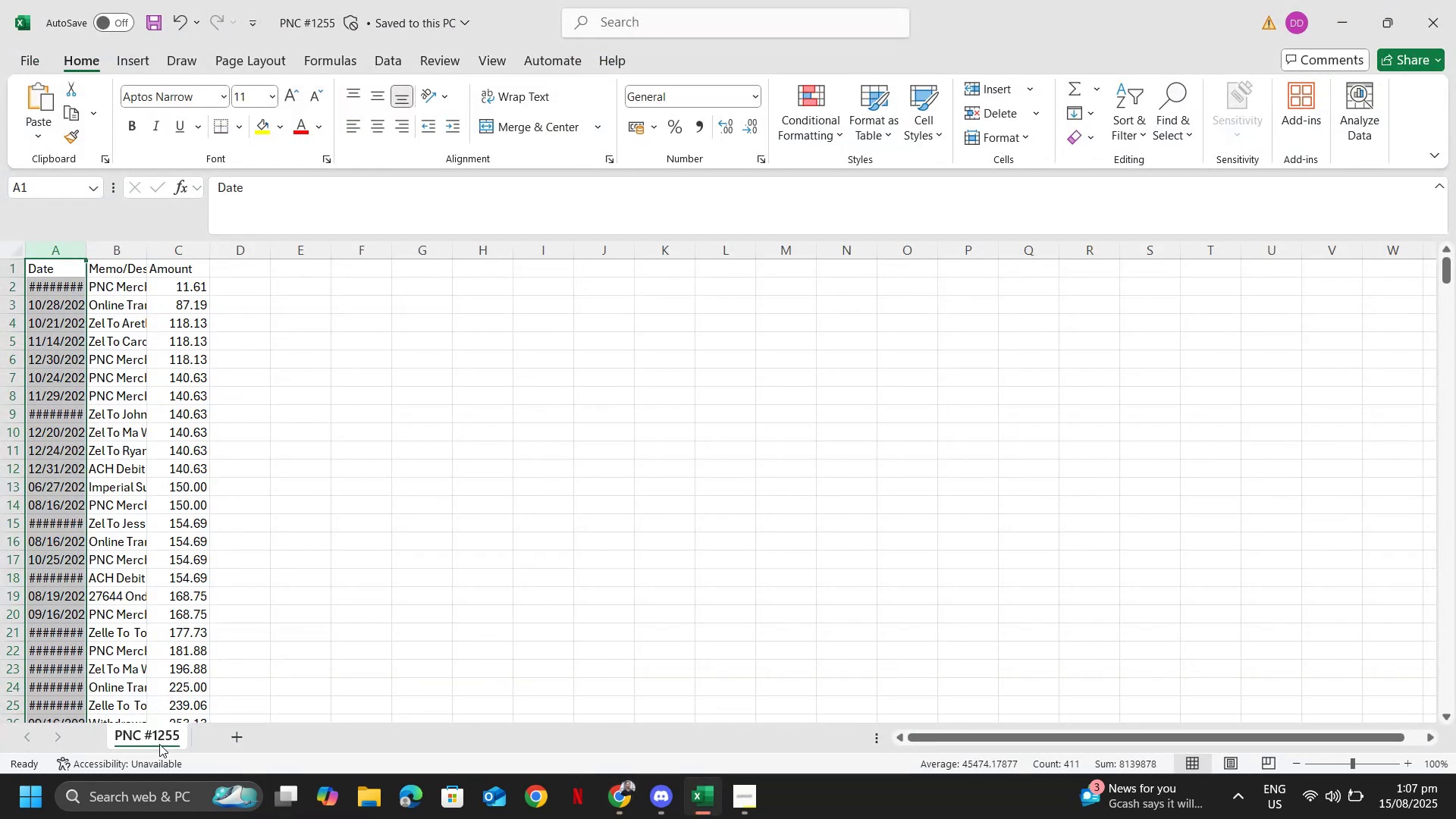 
double_click([159, 744])
 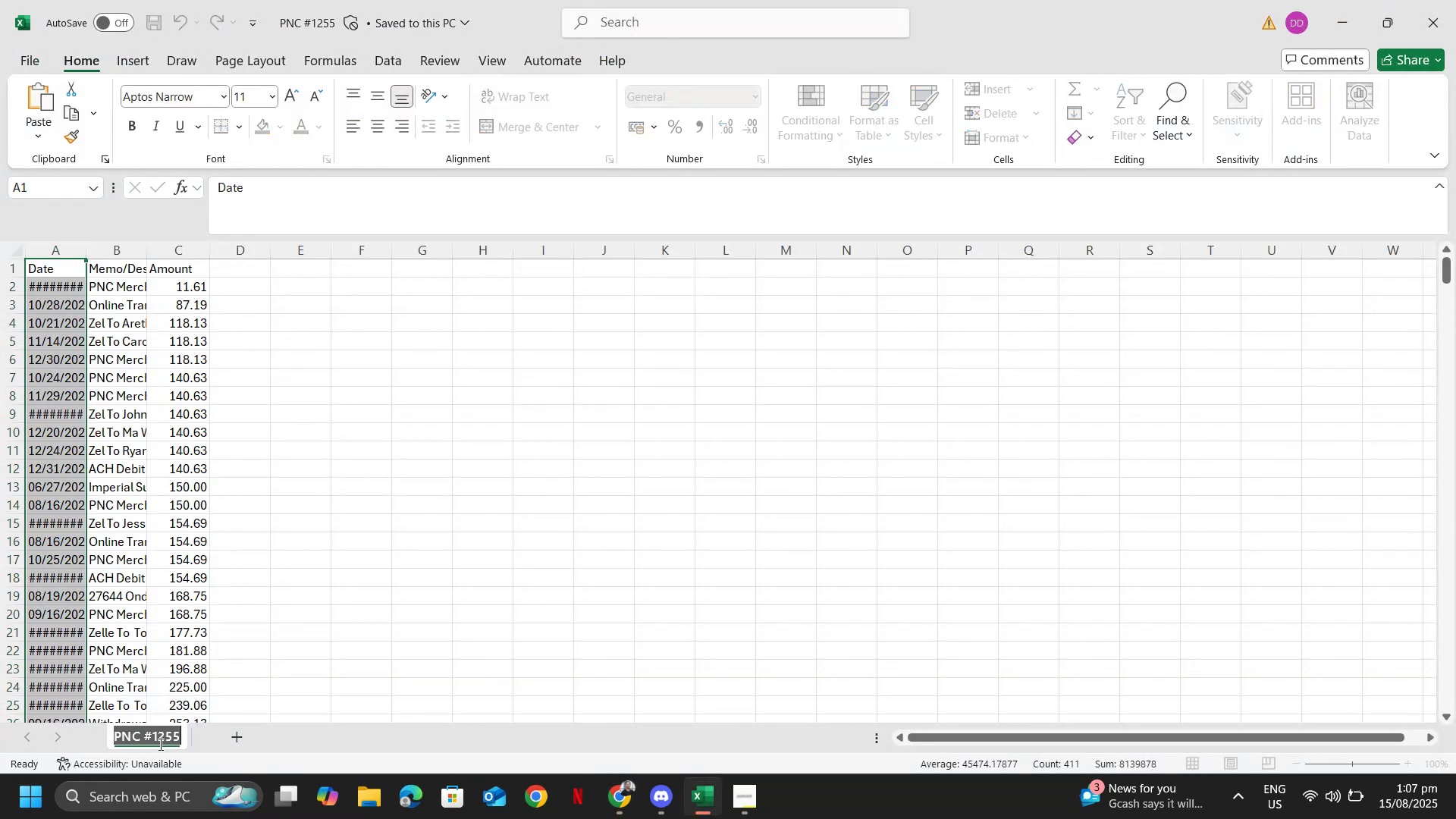 
key(Control+ControlLeft)
 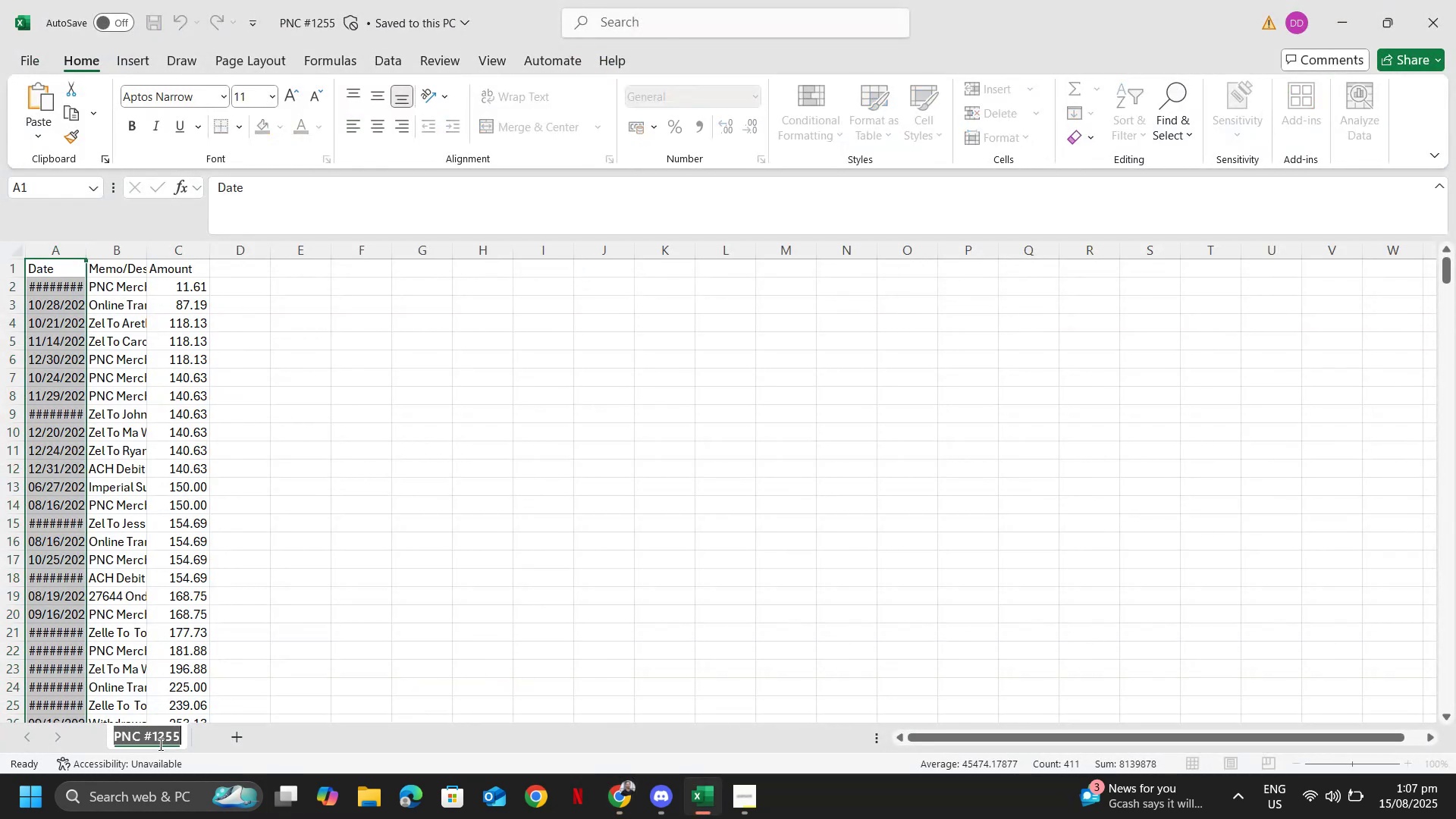 
key(Control+C)
 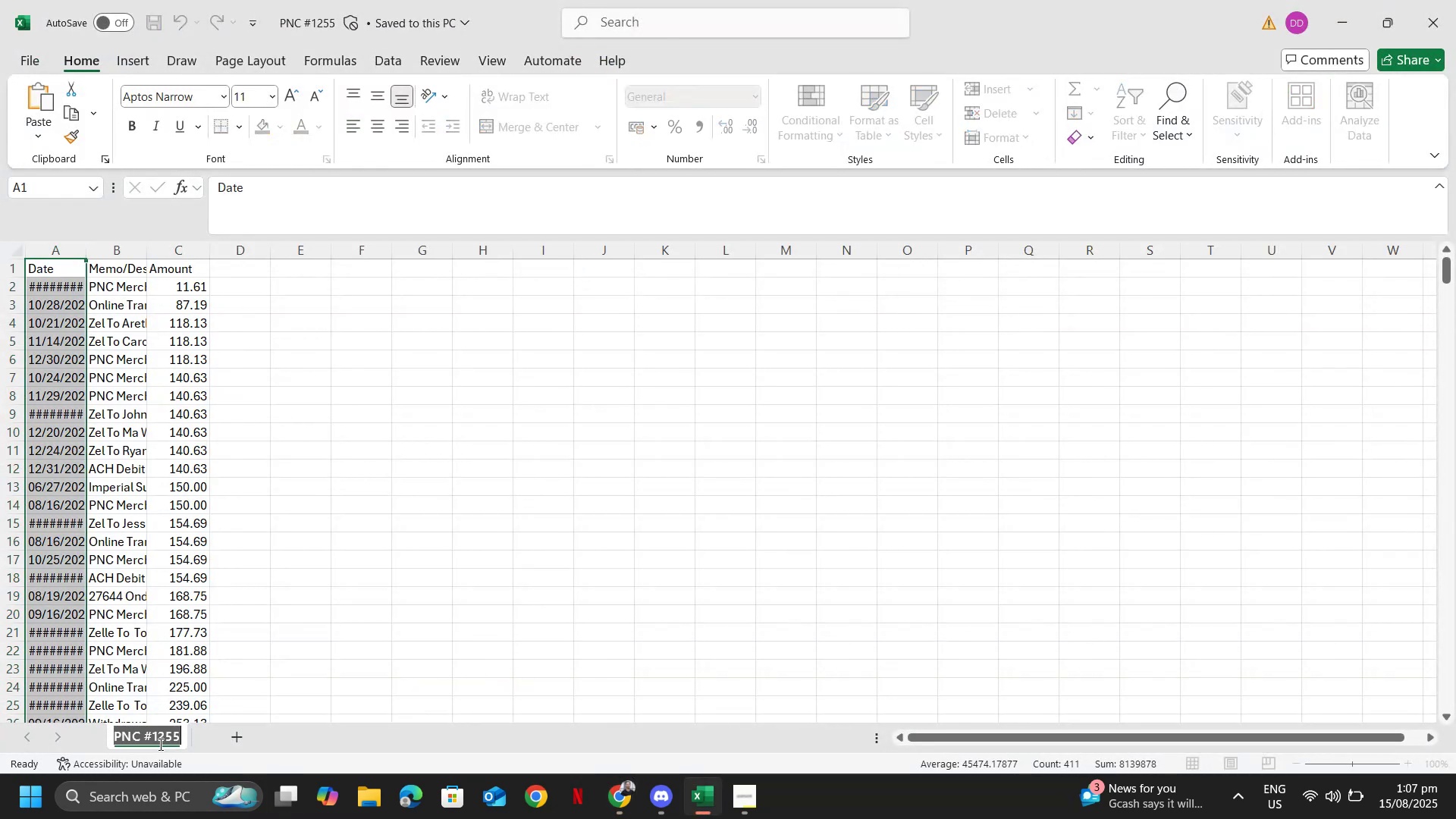 
key(Alt+AltLeft)
 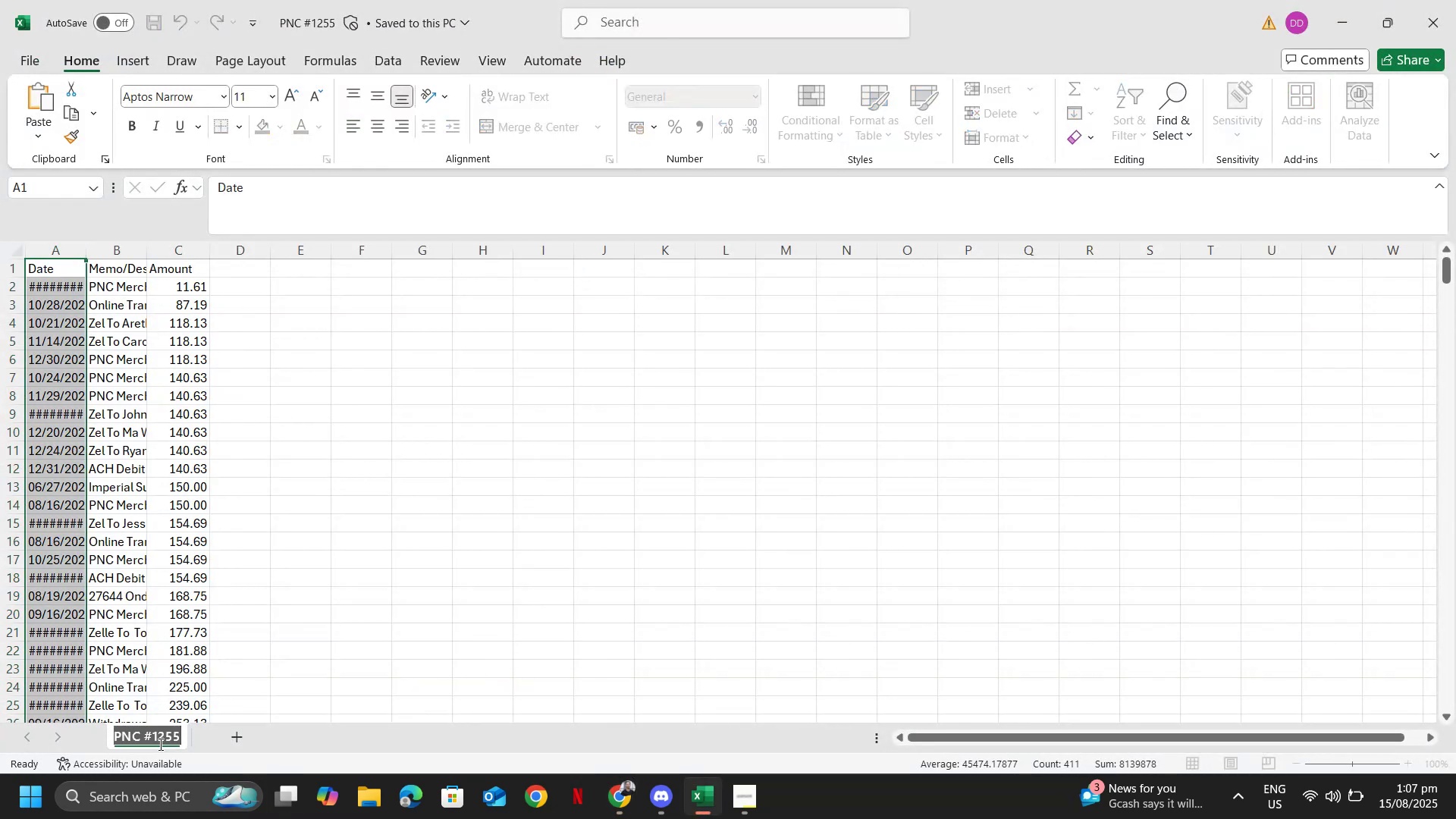 
key(Alt+Tab)
 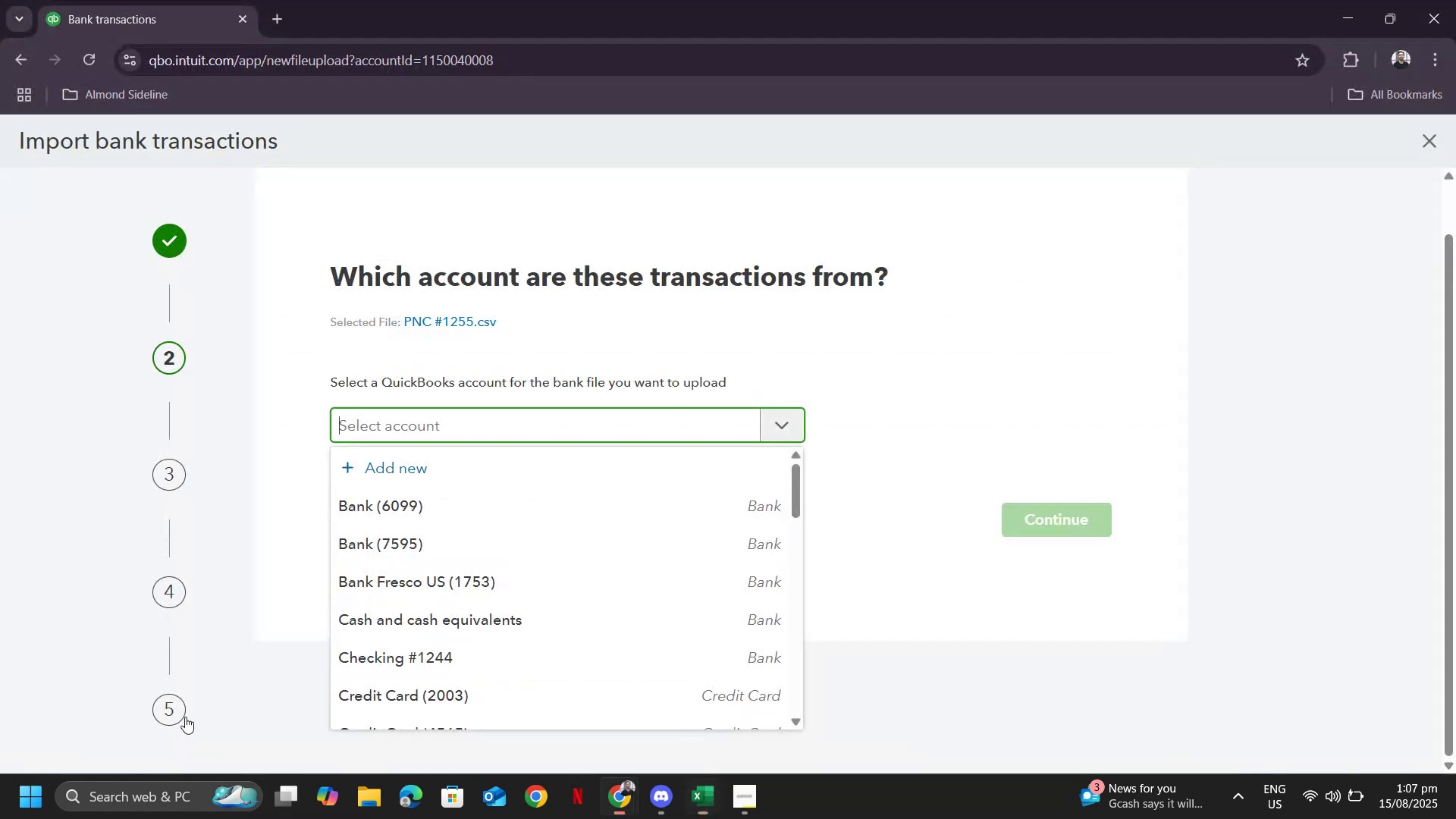 
key(Control+V)
 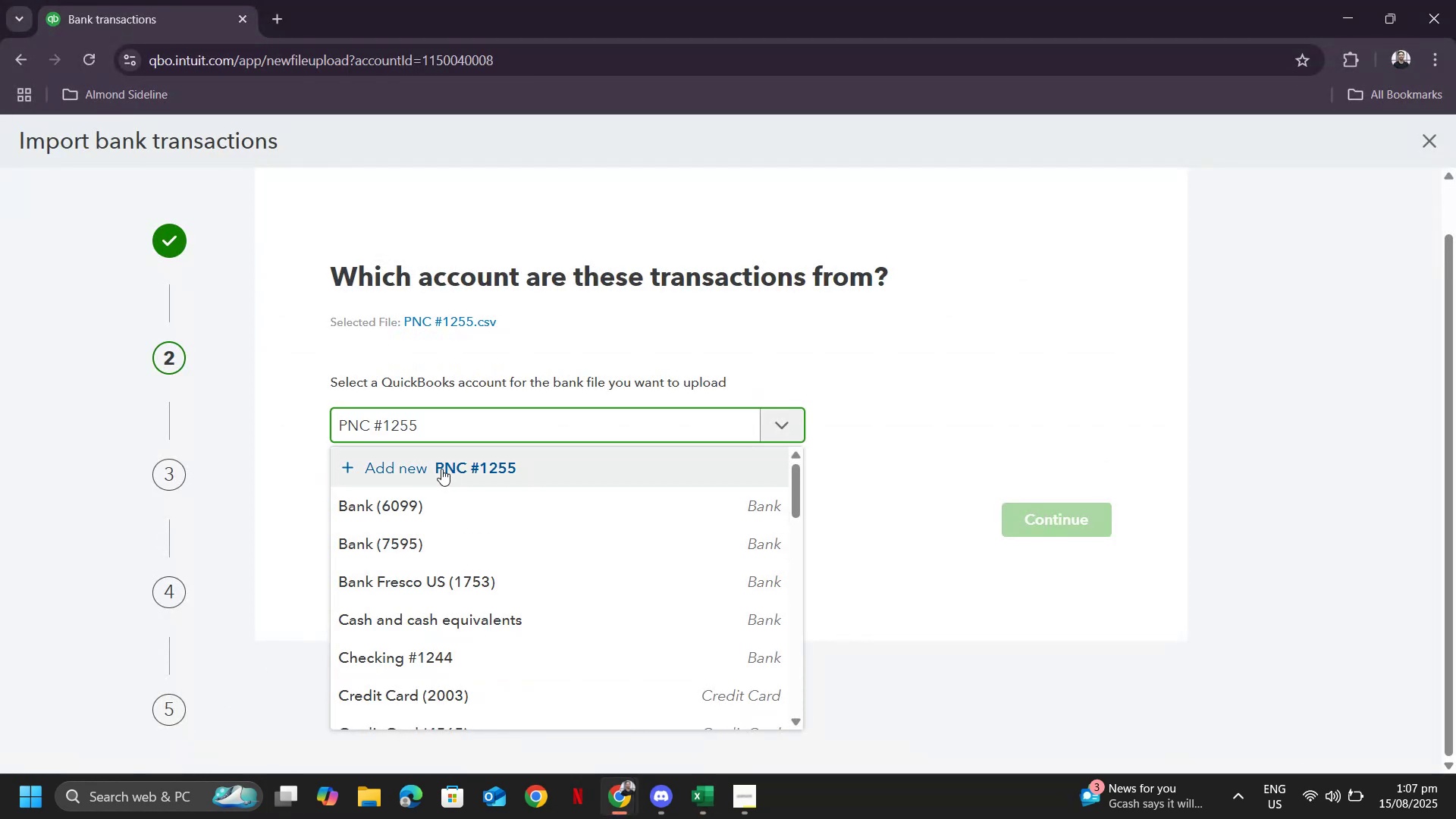 
left_click([441, 469])
 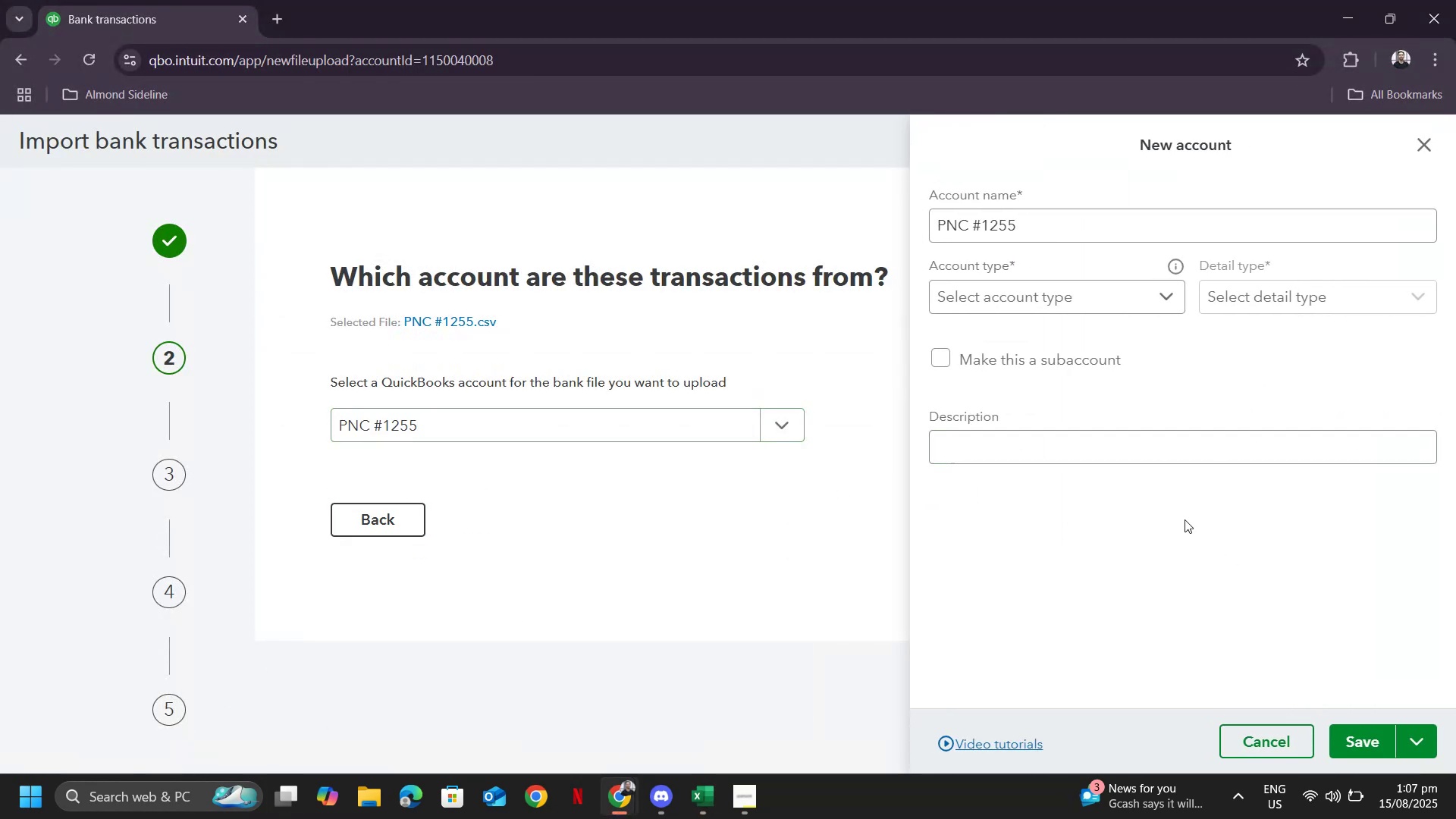 
left_click([1043, 290])
 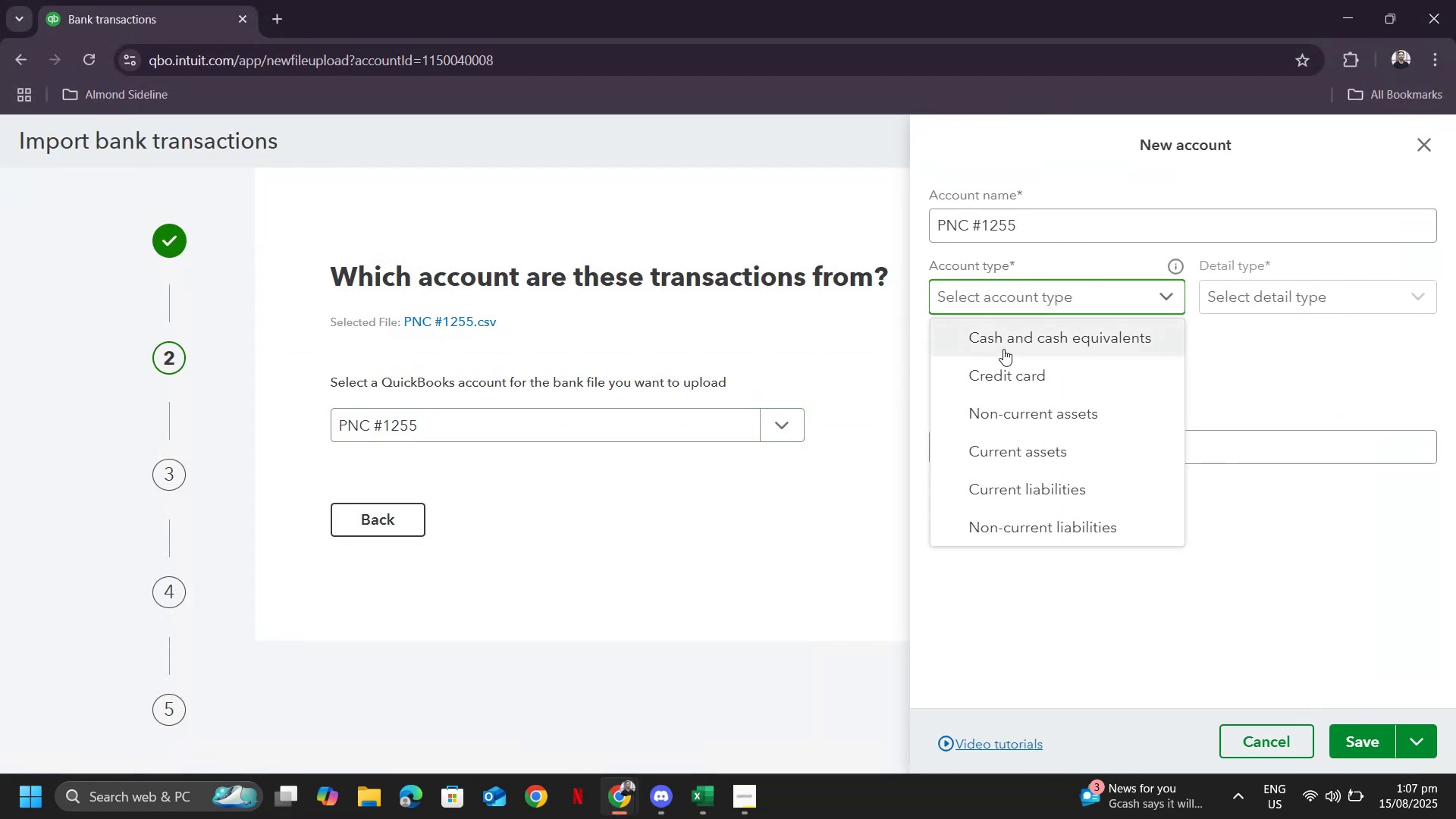 
left_click([1003, 349])
 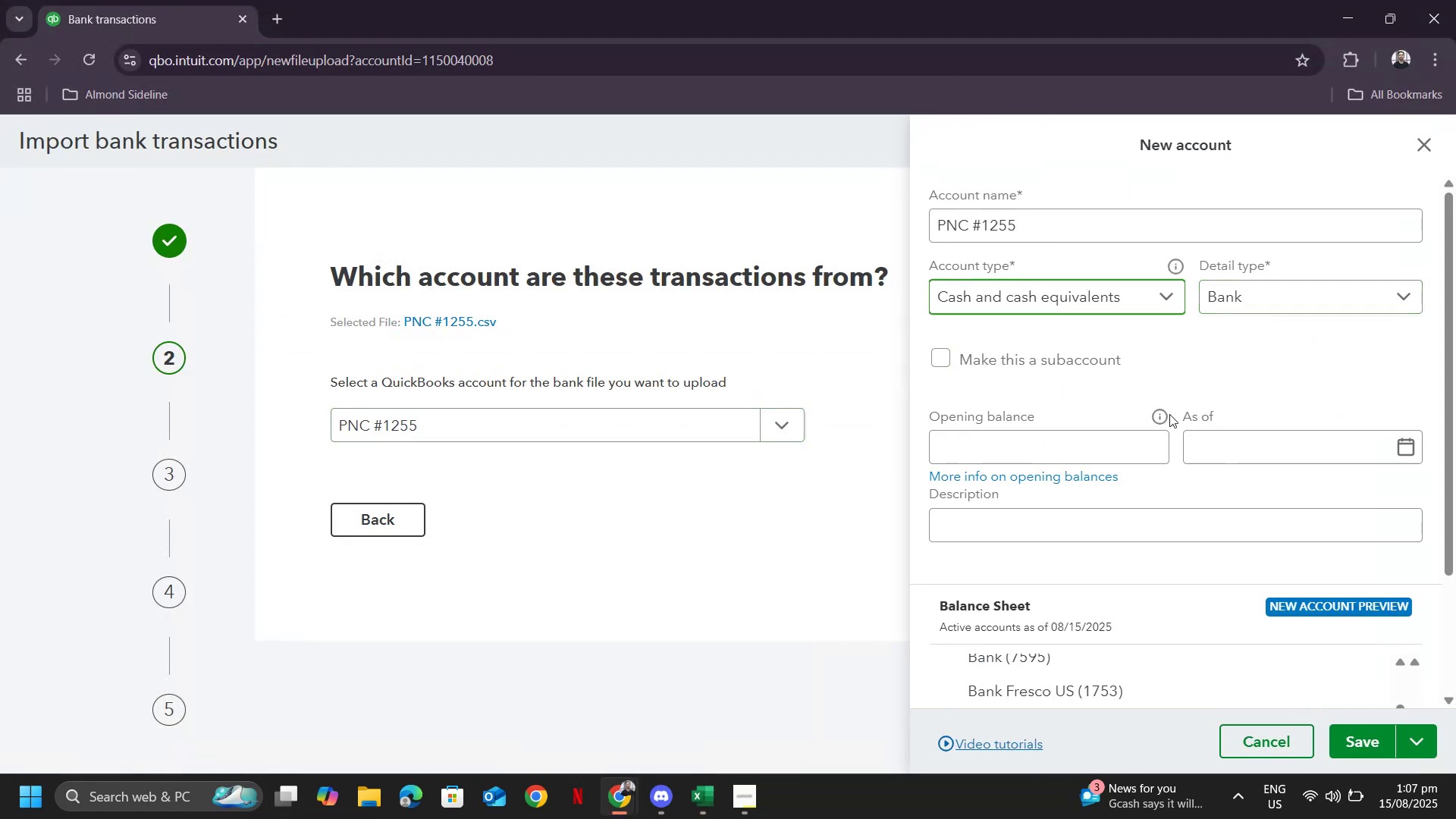 
left_click([1091, 448])
 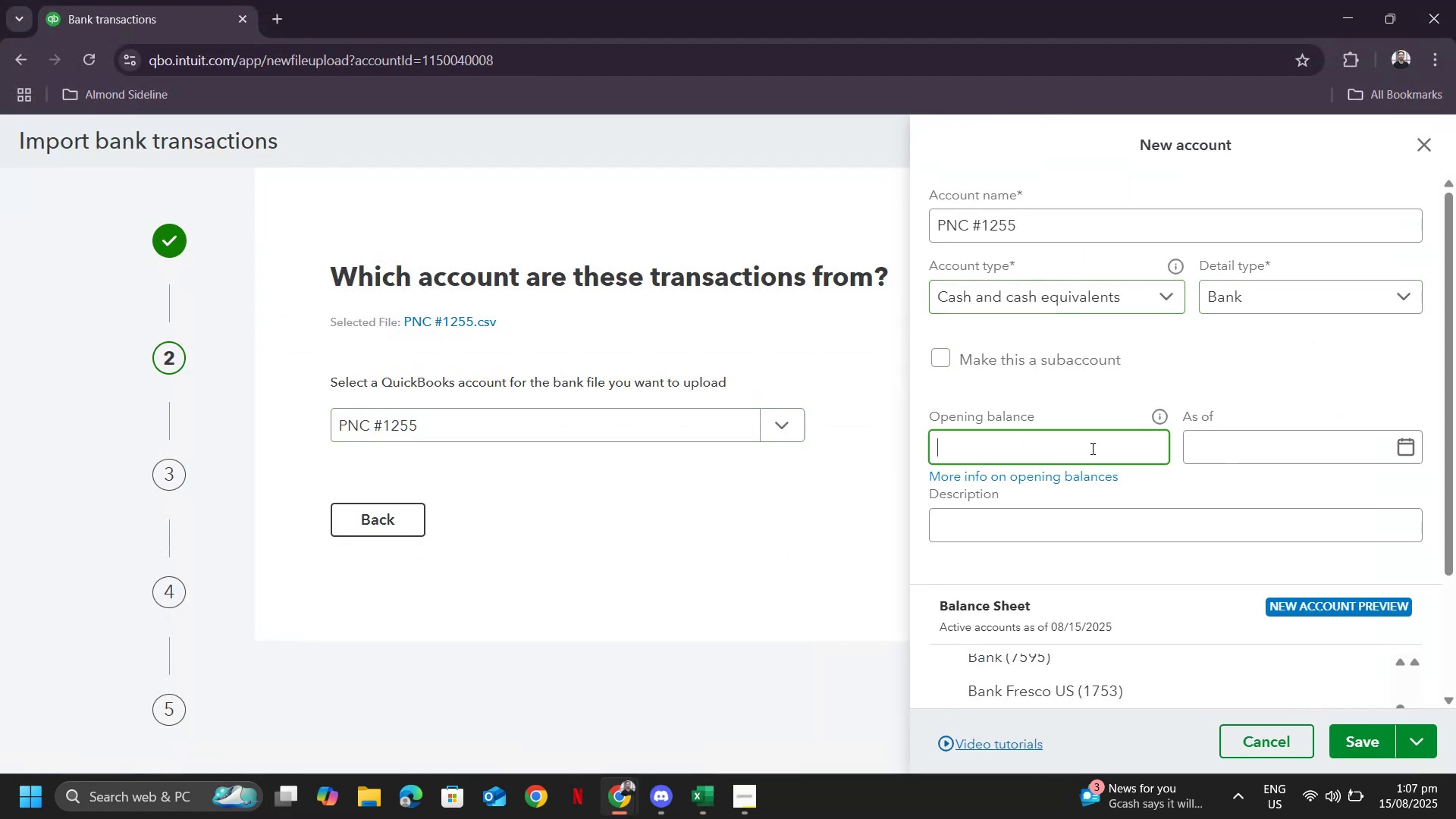 
key(Alt+AltLeft)
 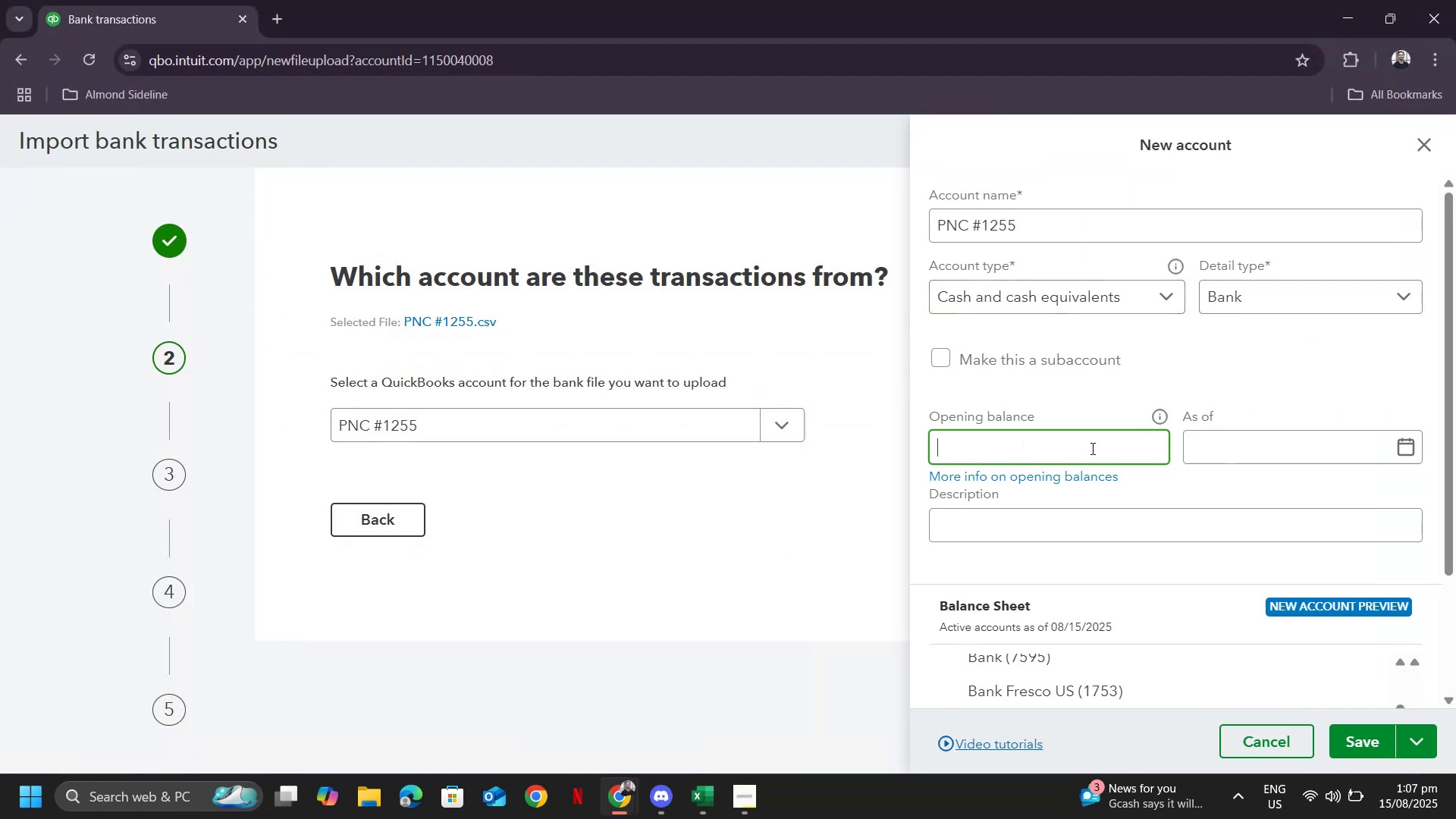 
key(Alt+Tab)
 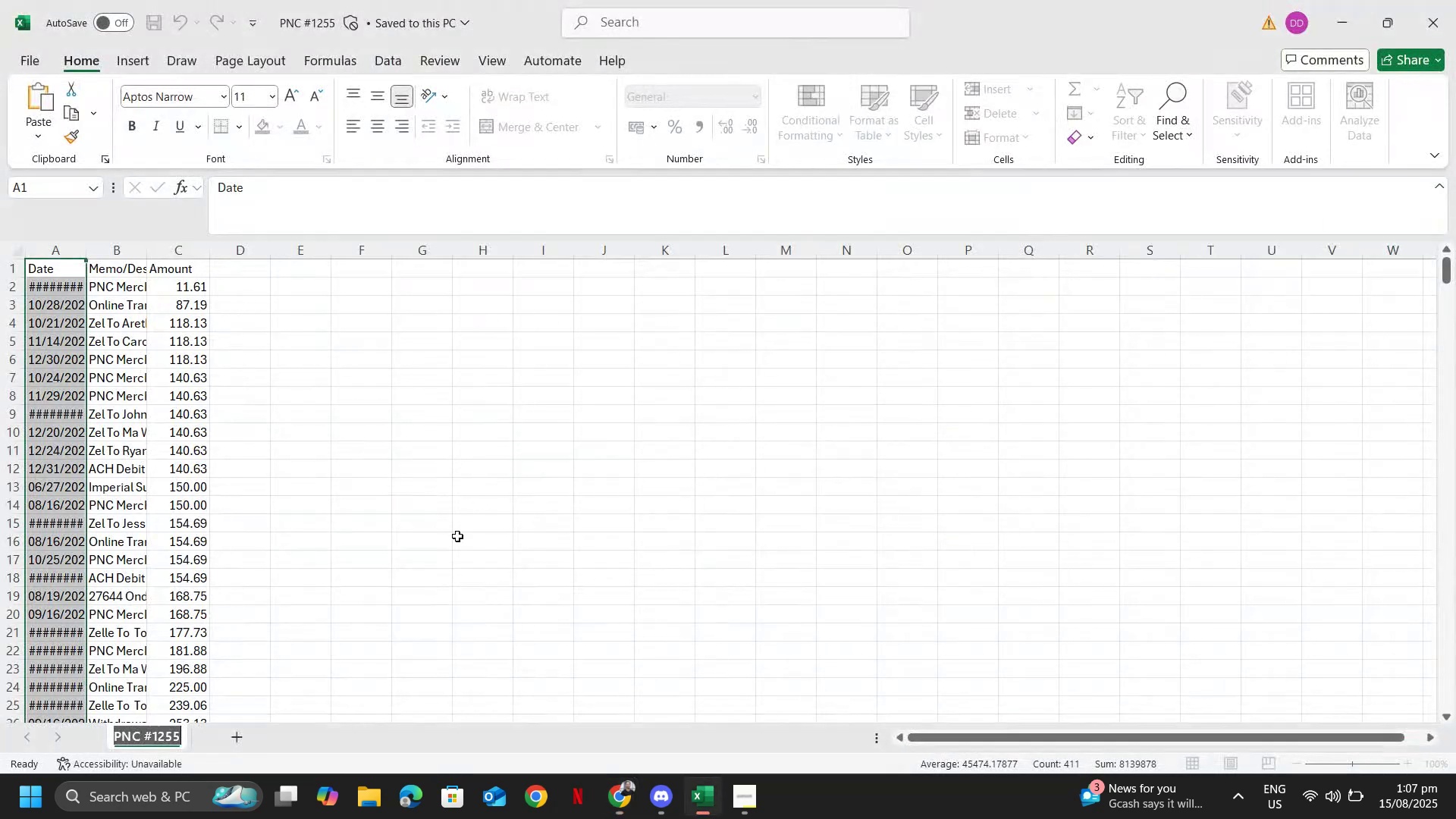 
key(Alt+AltLeft)
 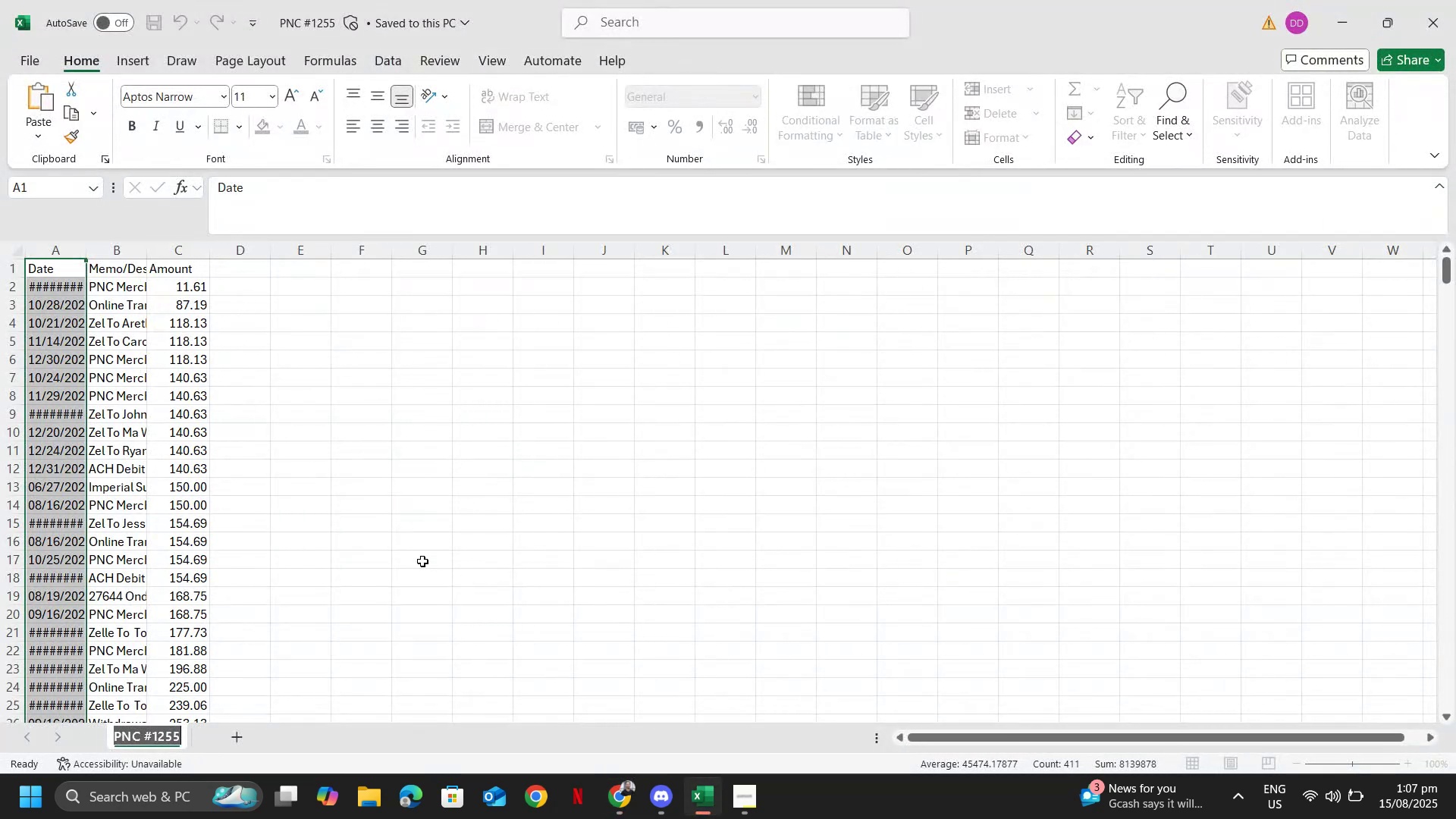 
key(Alt+Tab)
 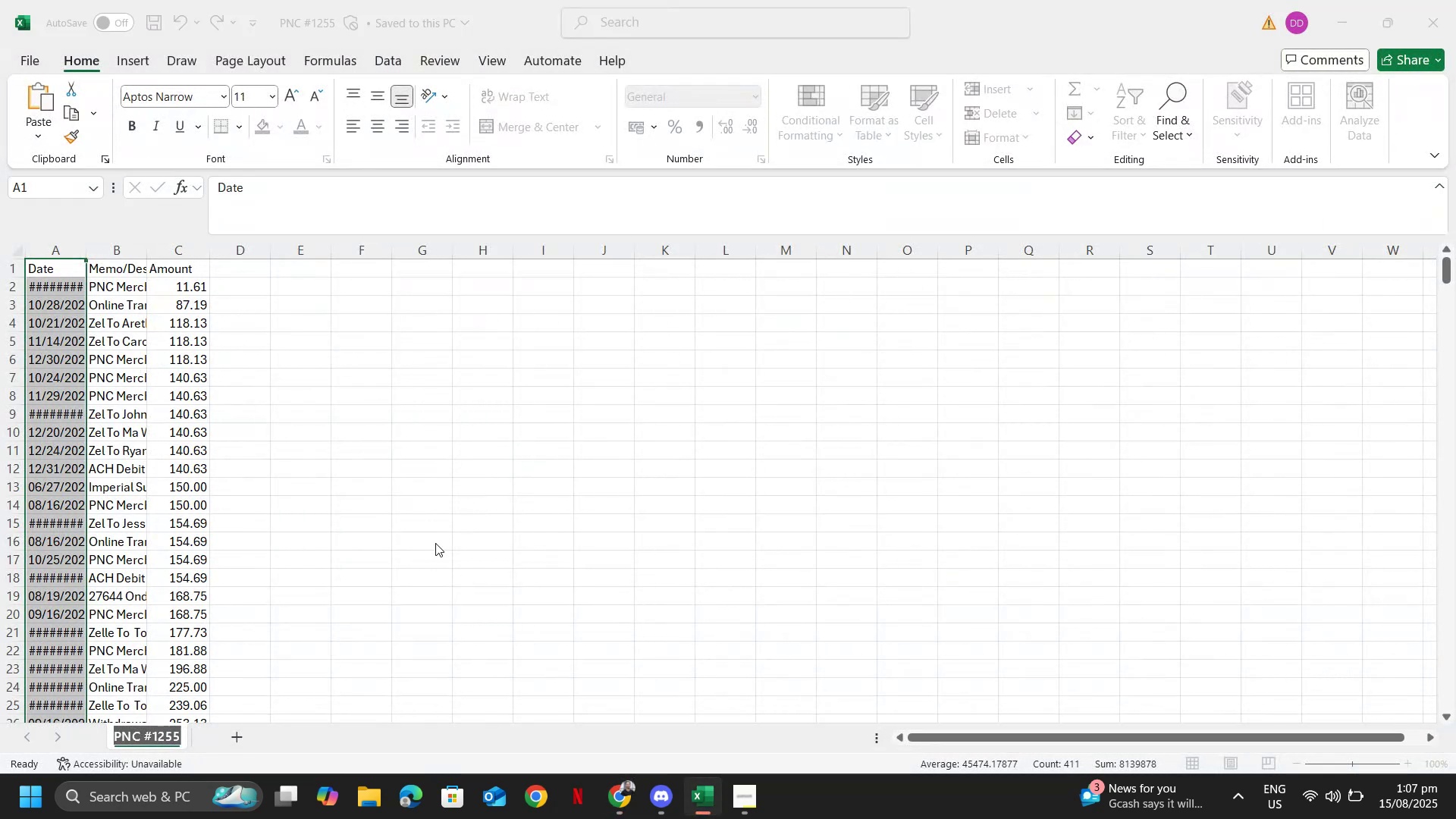 
key(Alt+Tab)
 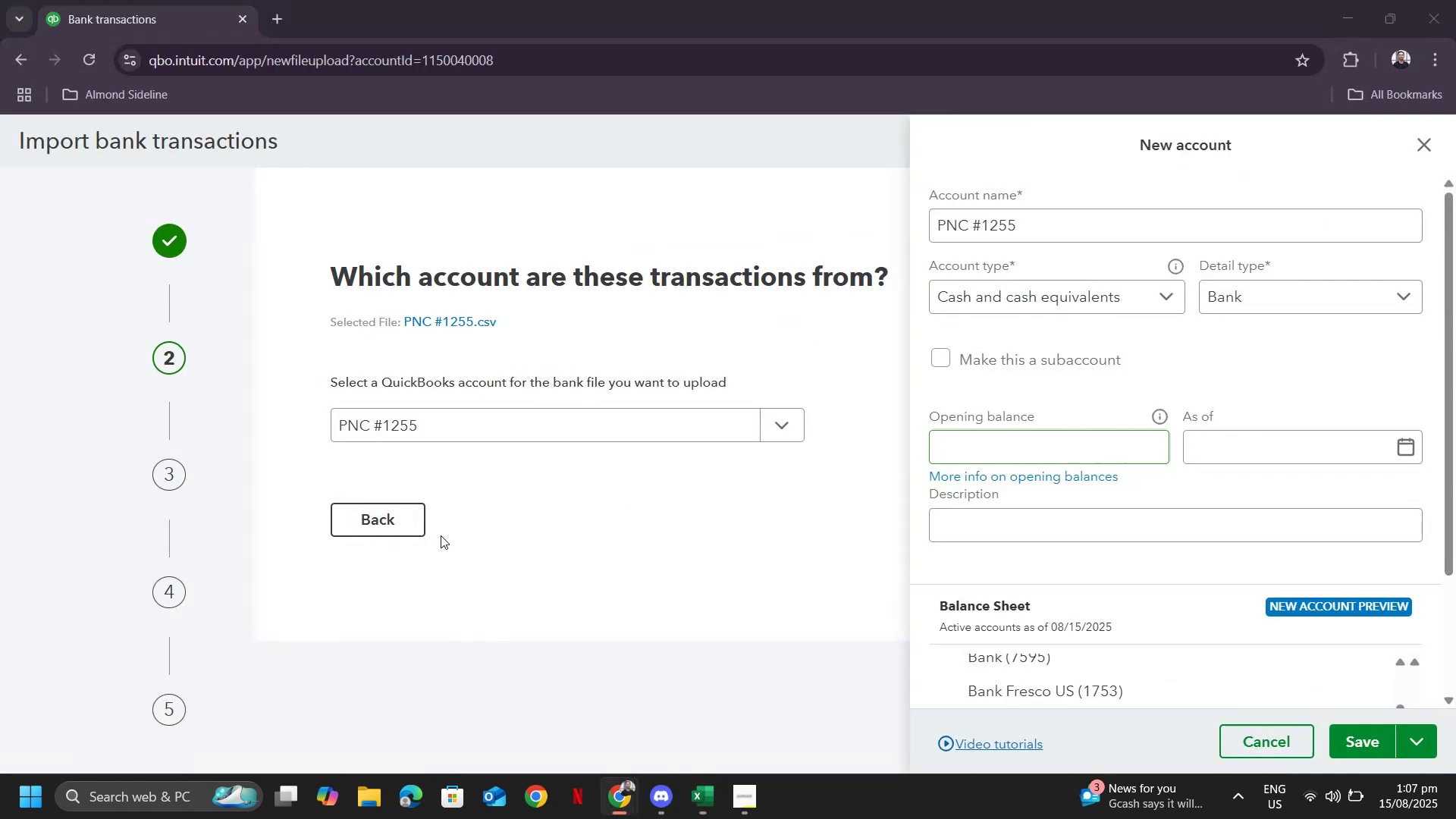 
key(Alt+Tab)
 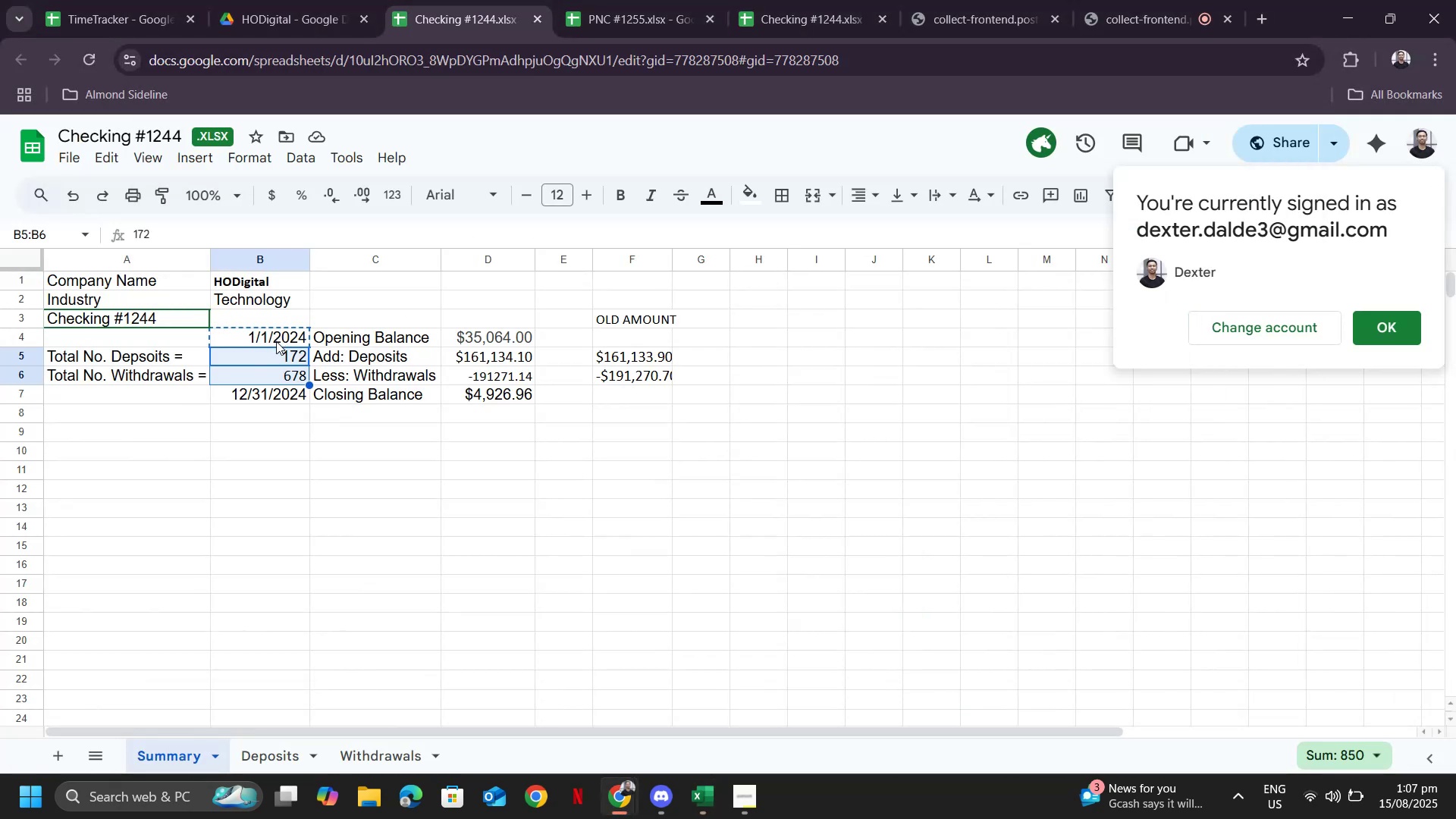 
left_click([608, 0])
 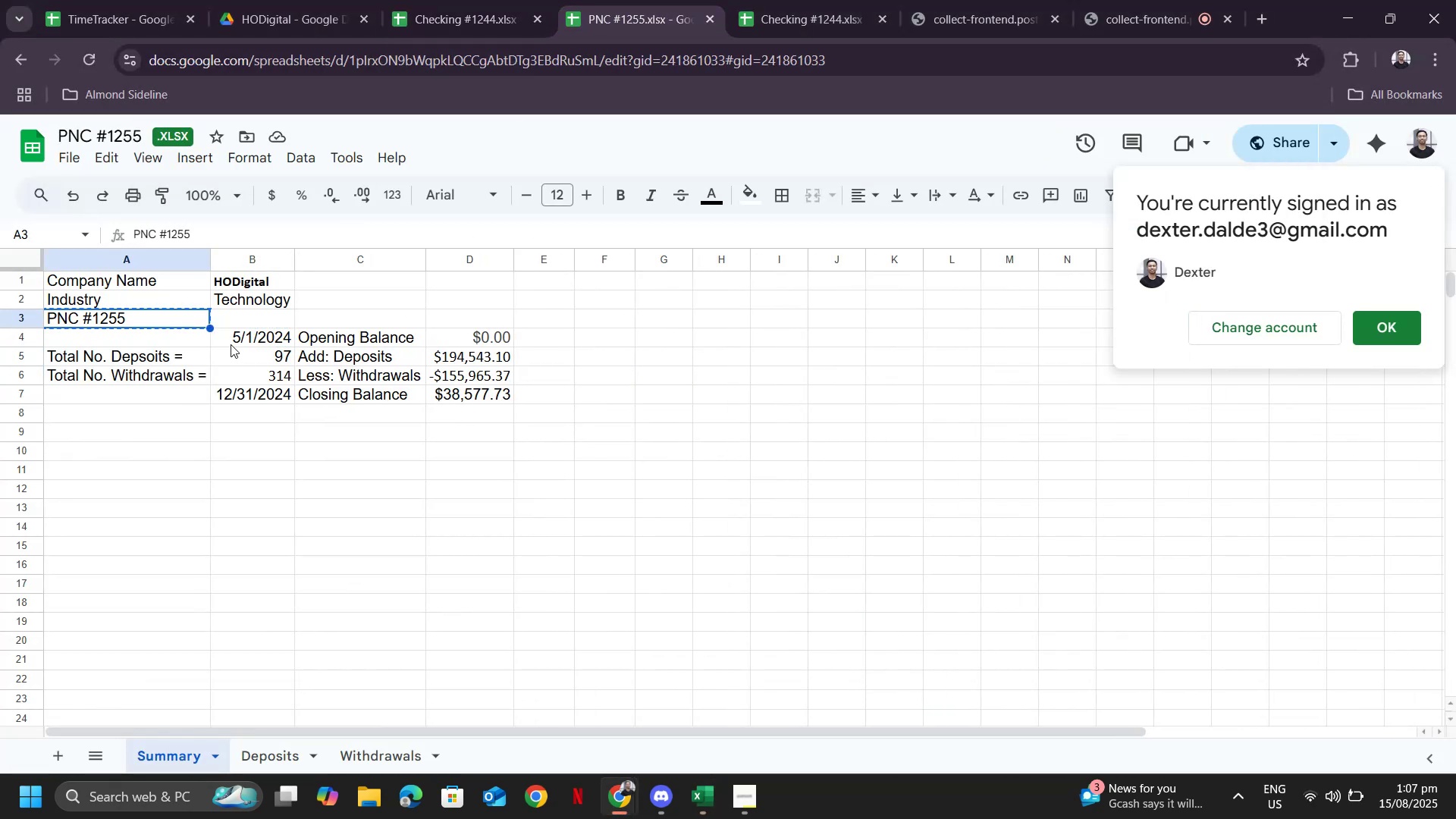 
left_click([243, 332])
 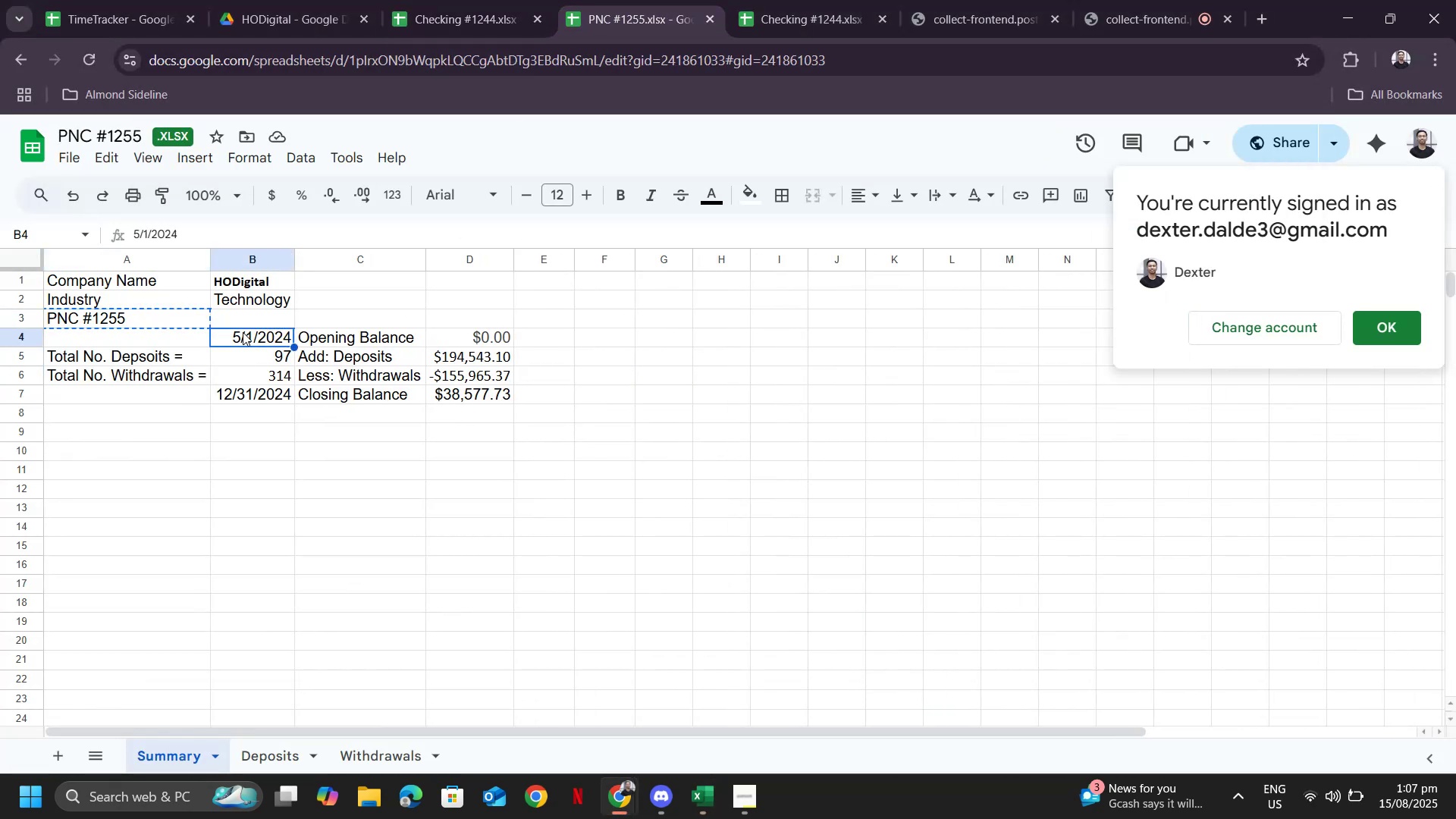 
key(Control+ControlLeft)
 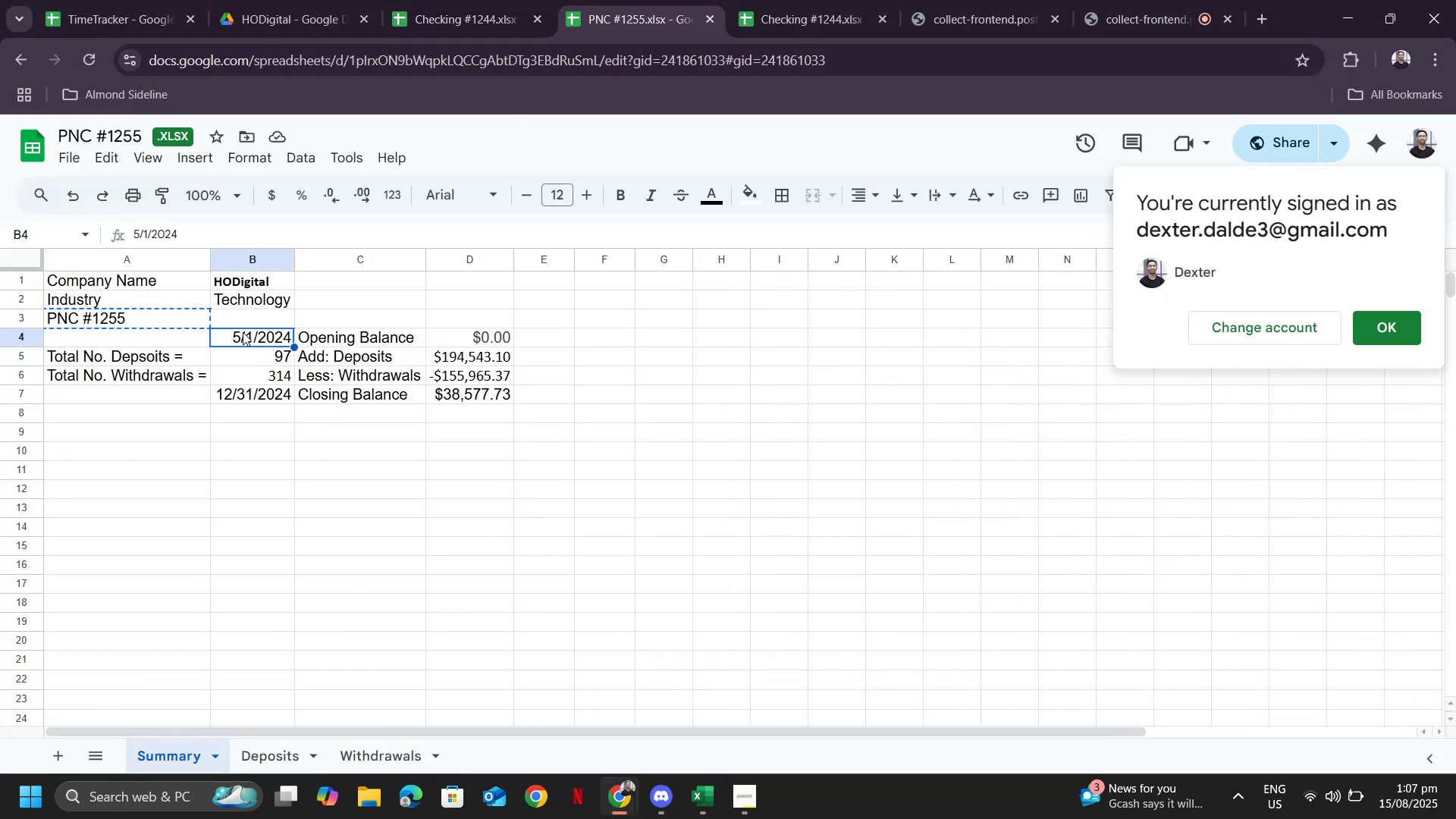 
key(Control+C)
 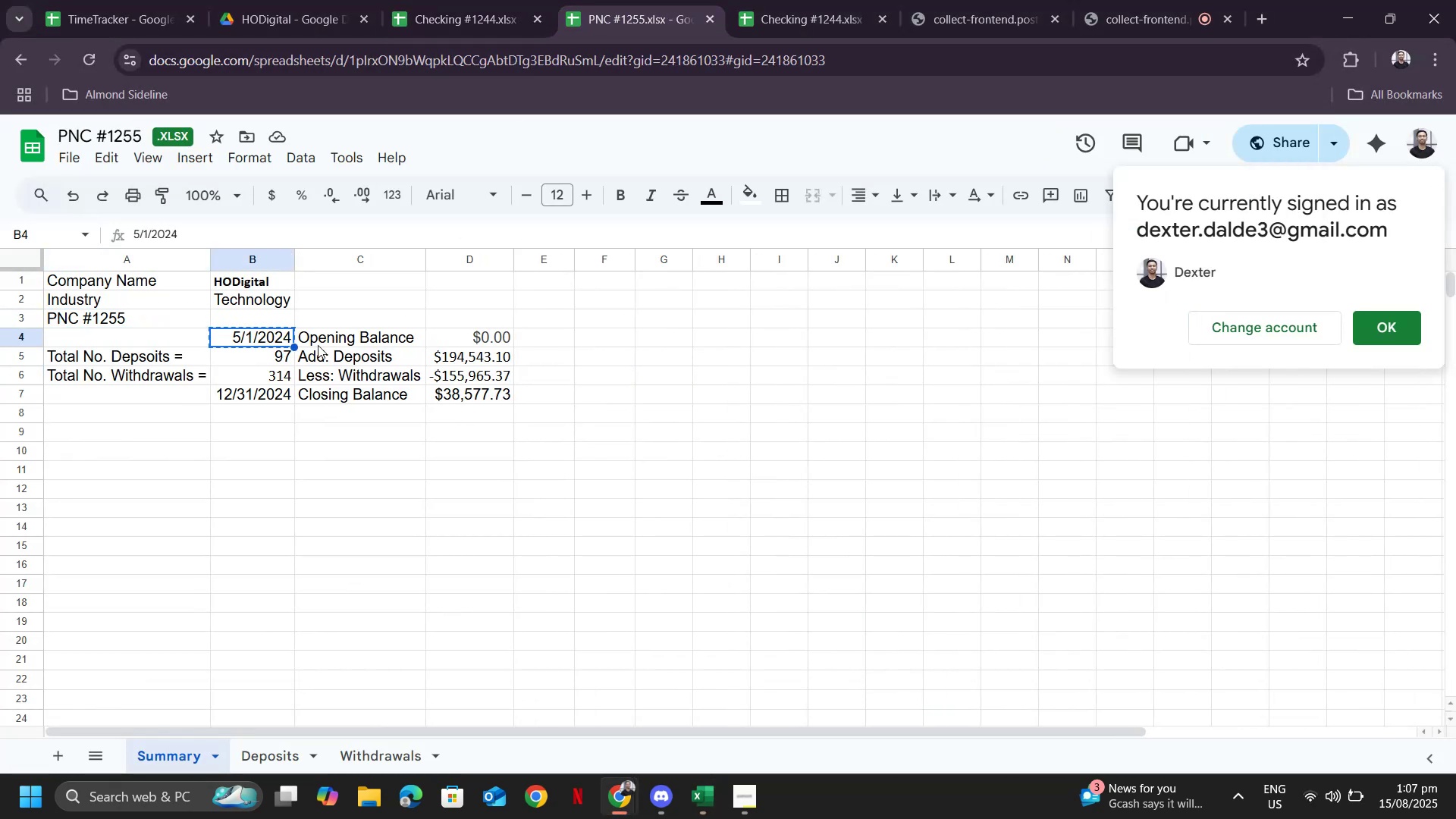 
key(Alt+AltLeft)
 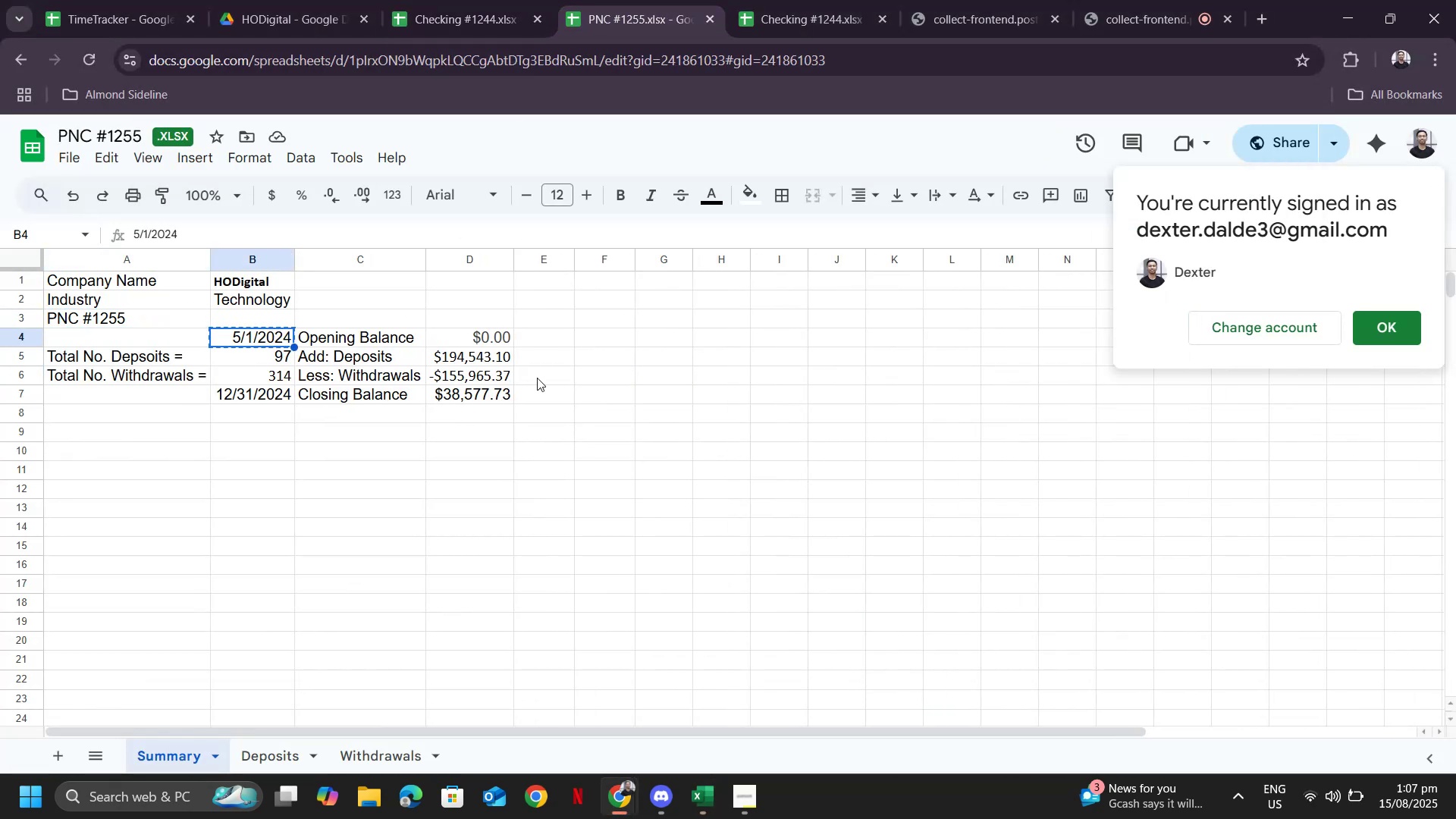 
key(Alt+Tab)
 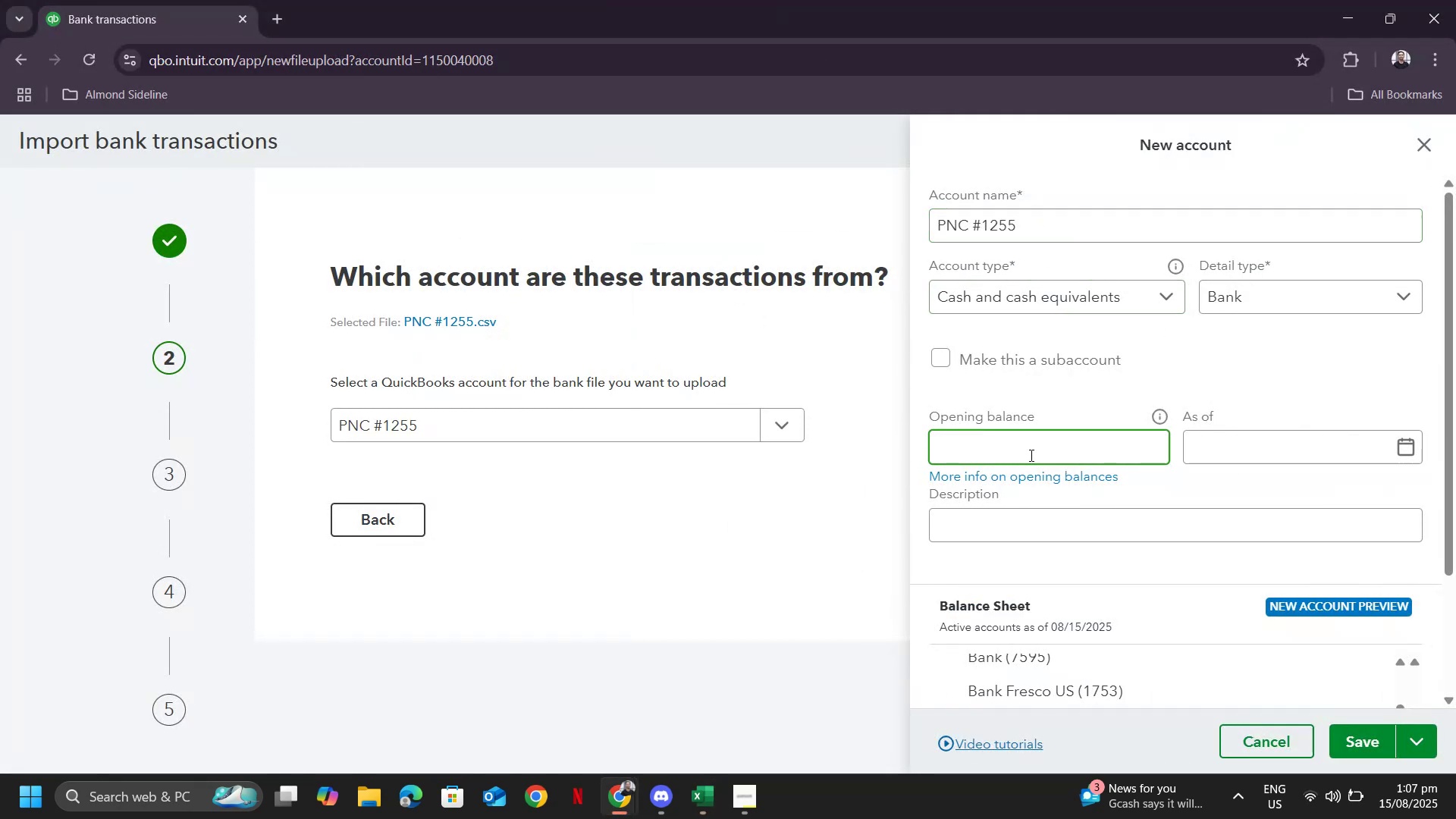 
left_click([1229, 453])
 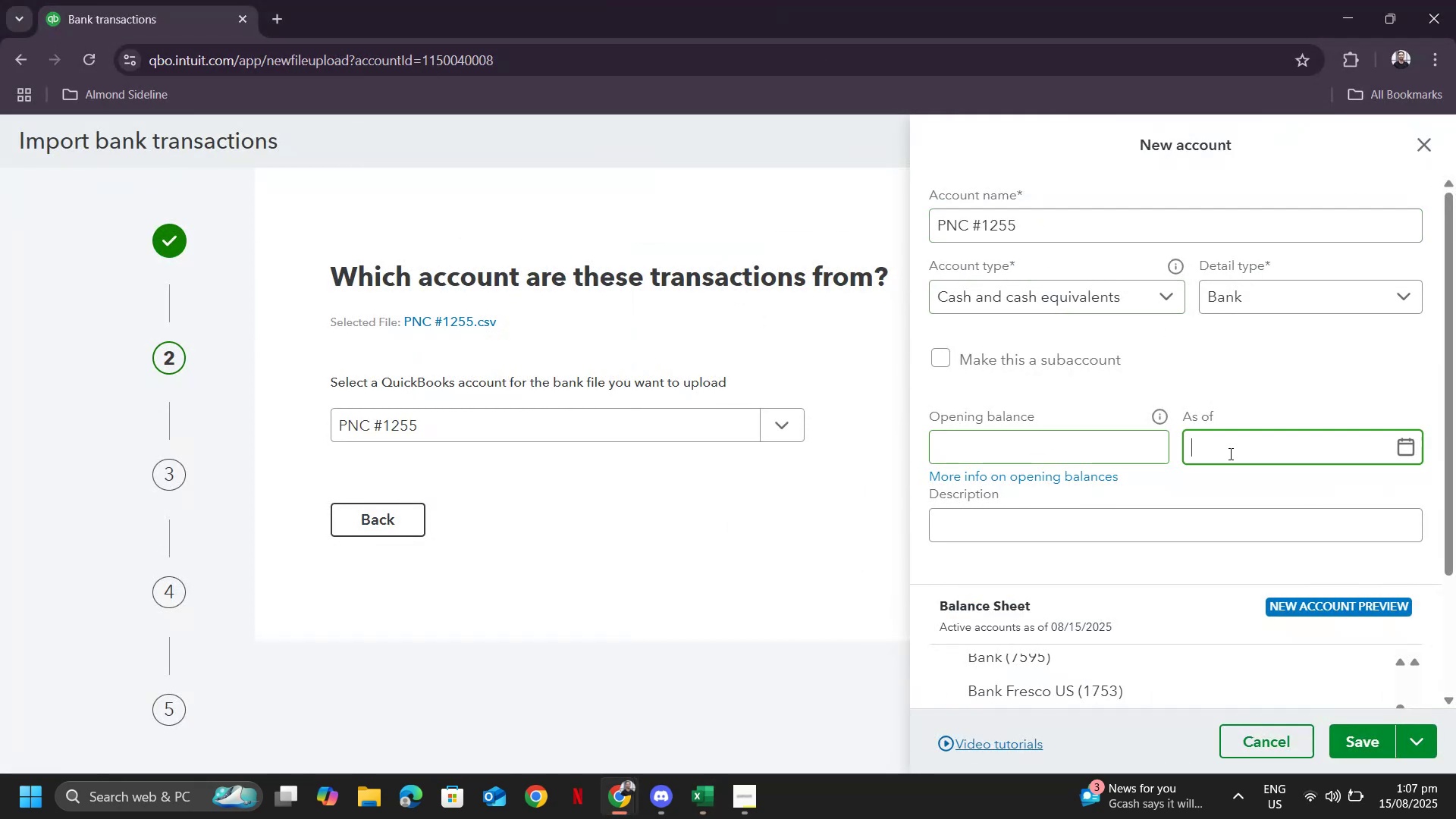 
key(Control+ControlLeft)
 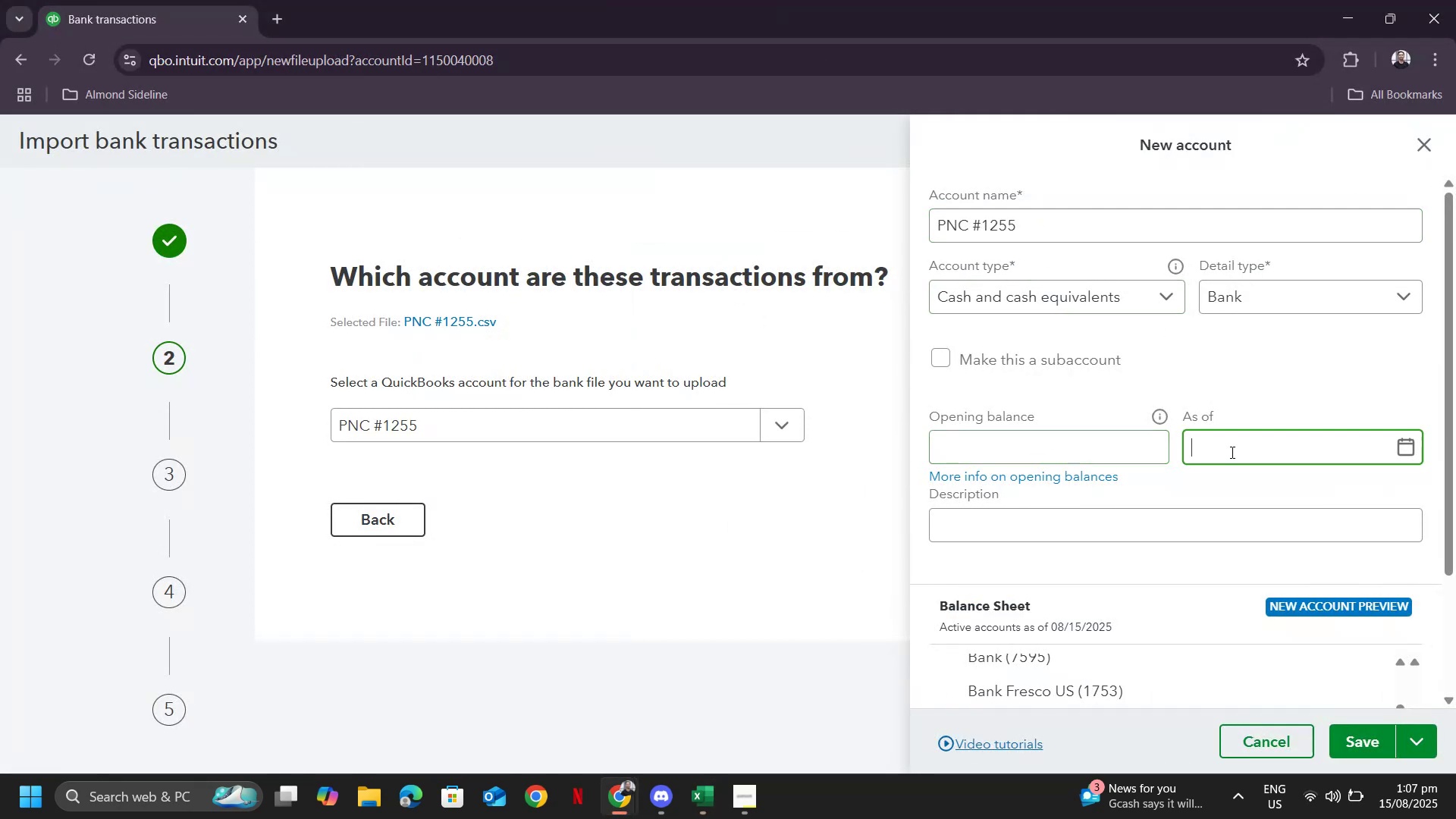 
key(Control+V)
 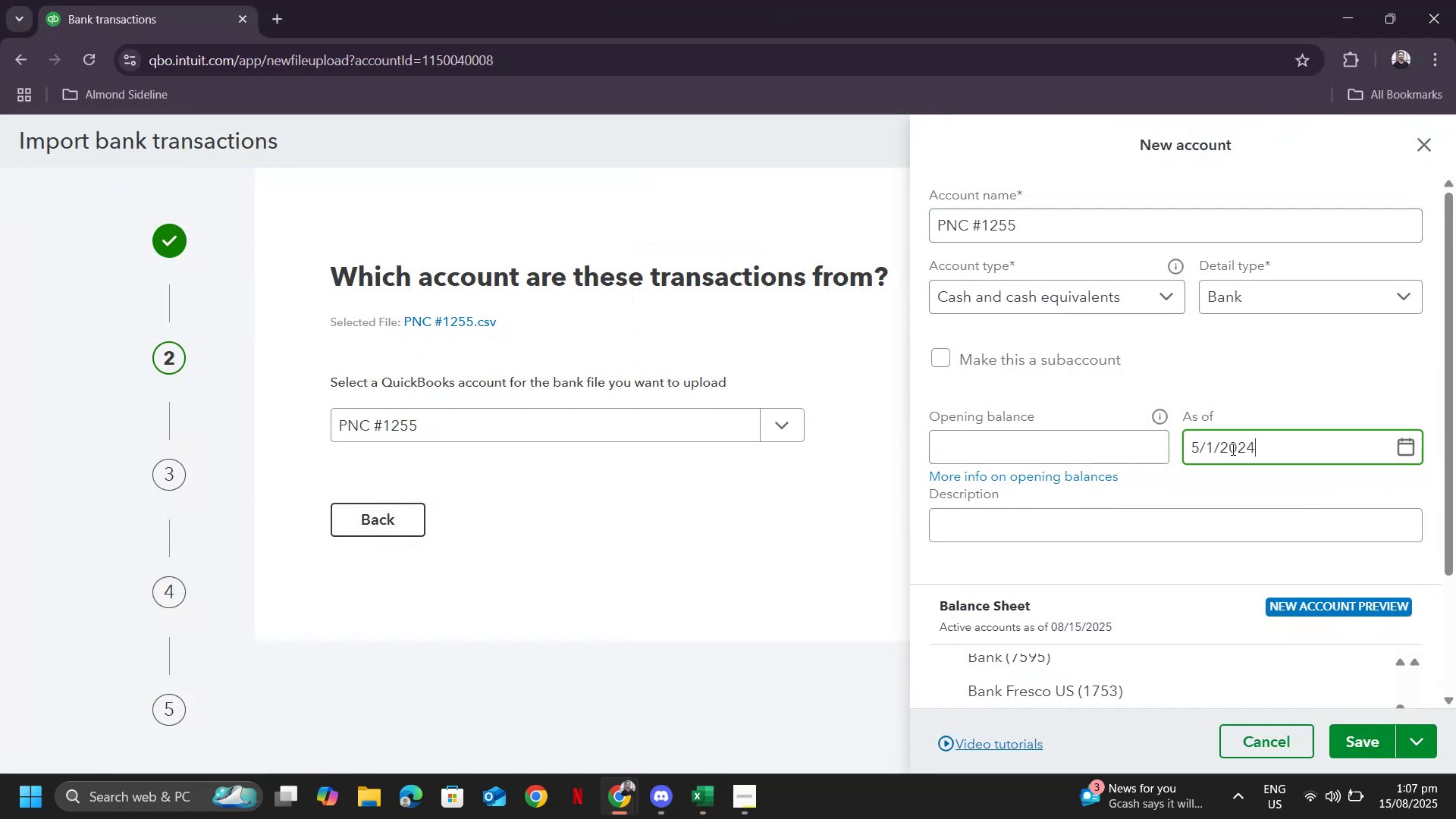 
key(Alt+AltLeft)
 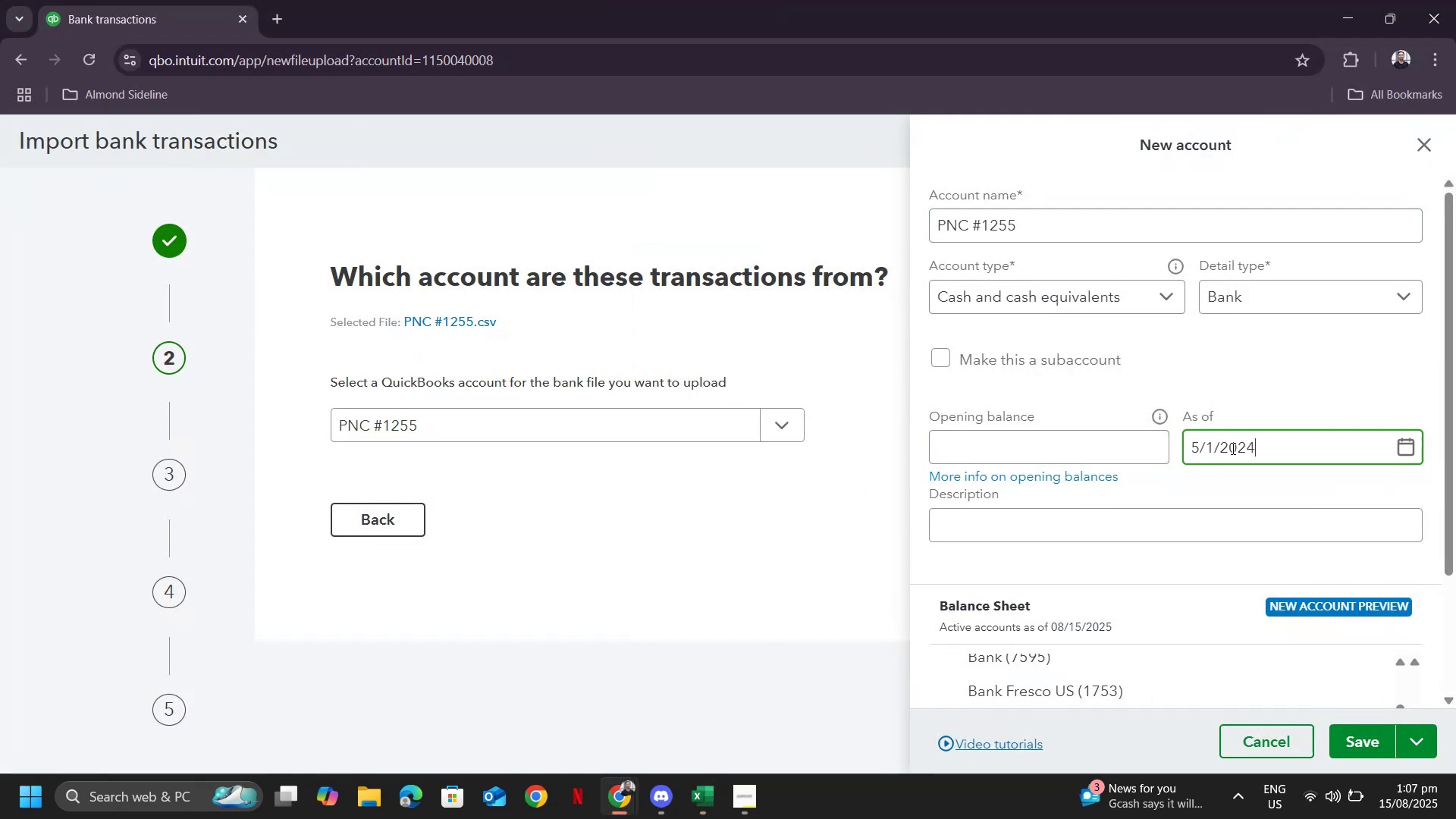 
key(Alt+Tab)
 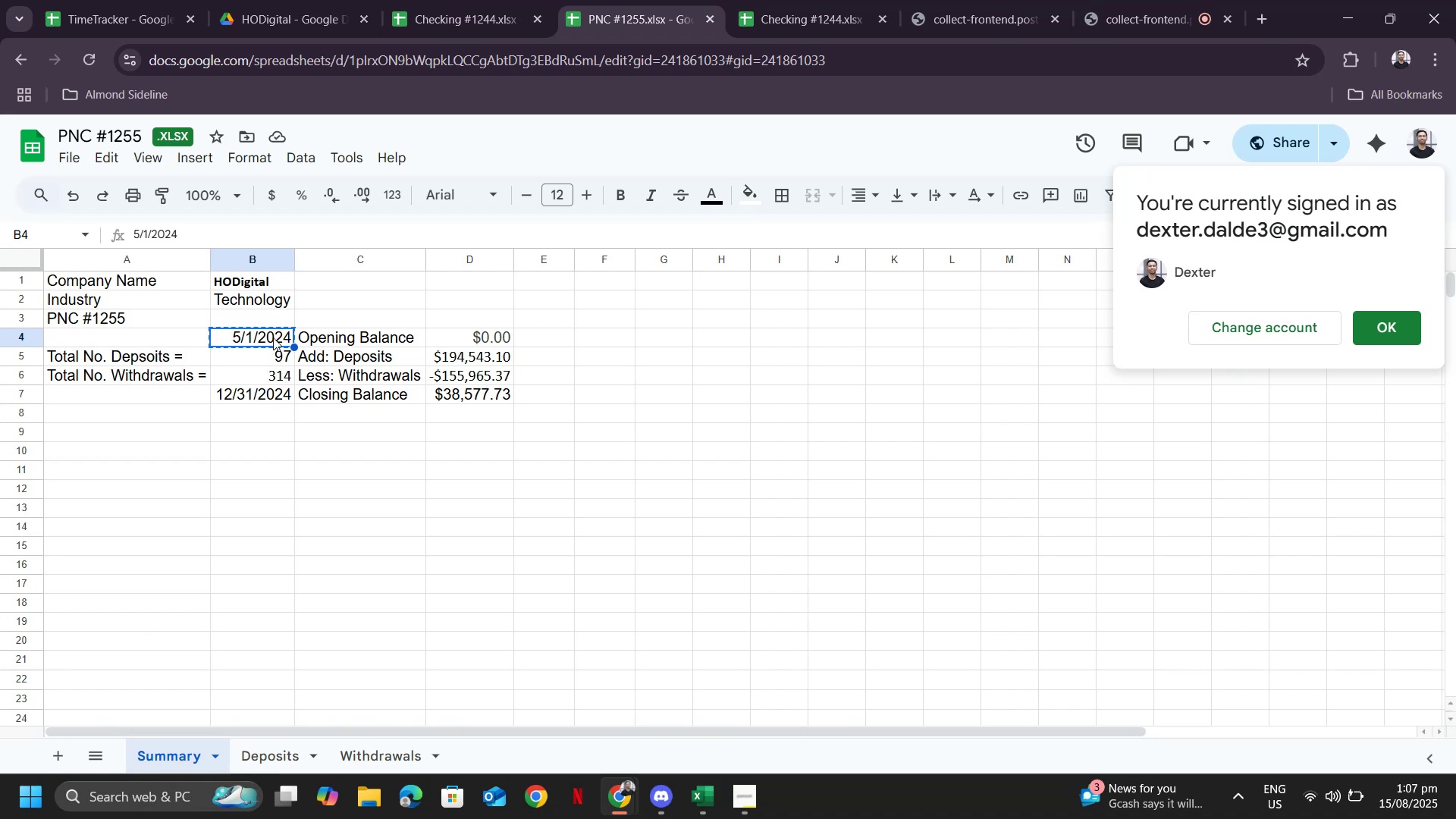 
left_click([477, 337])
 